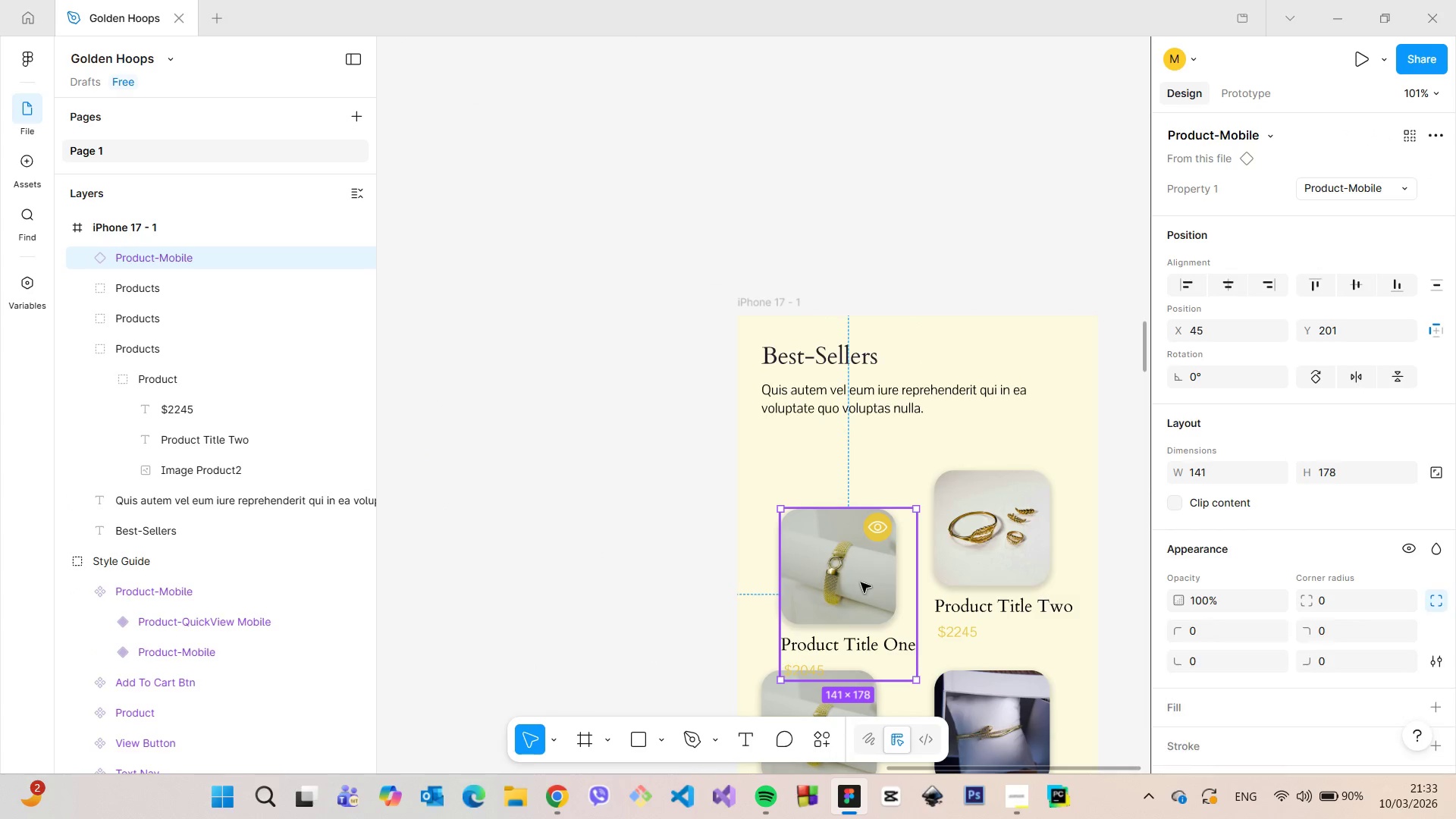 
left_click_drag(start_coordinate=[858, 583], to_coordinate=[839, 542])
 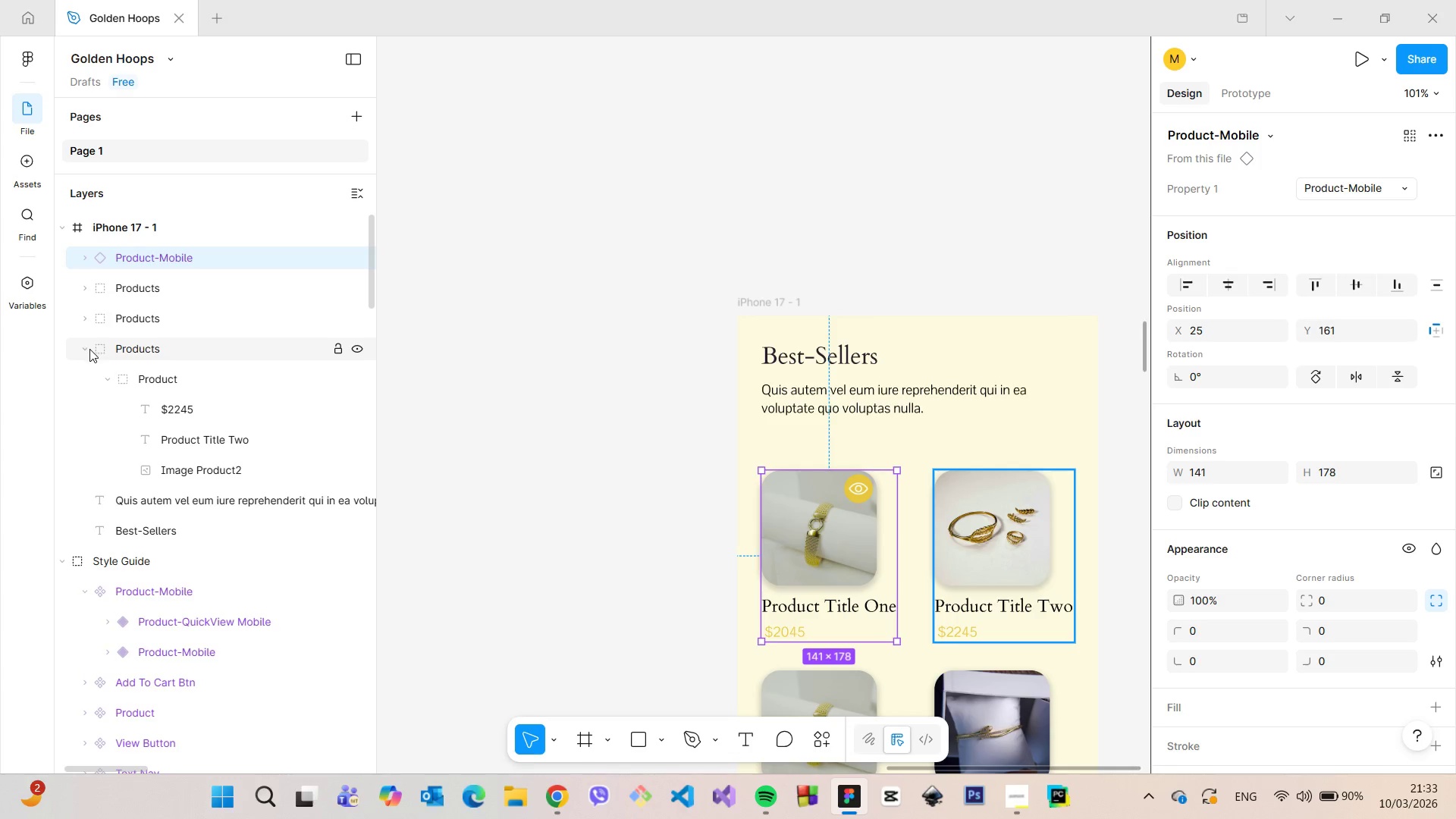 
left_click([86, 349])
 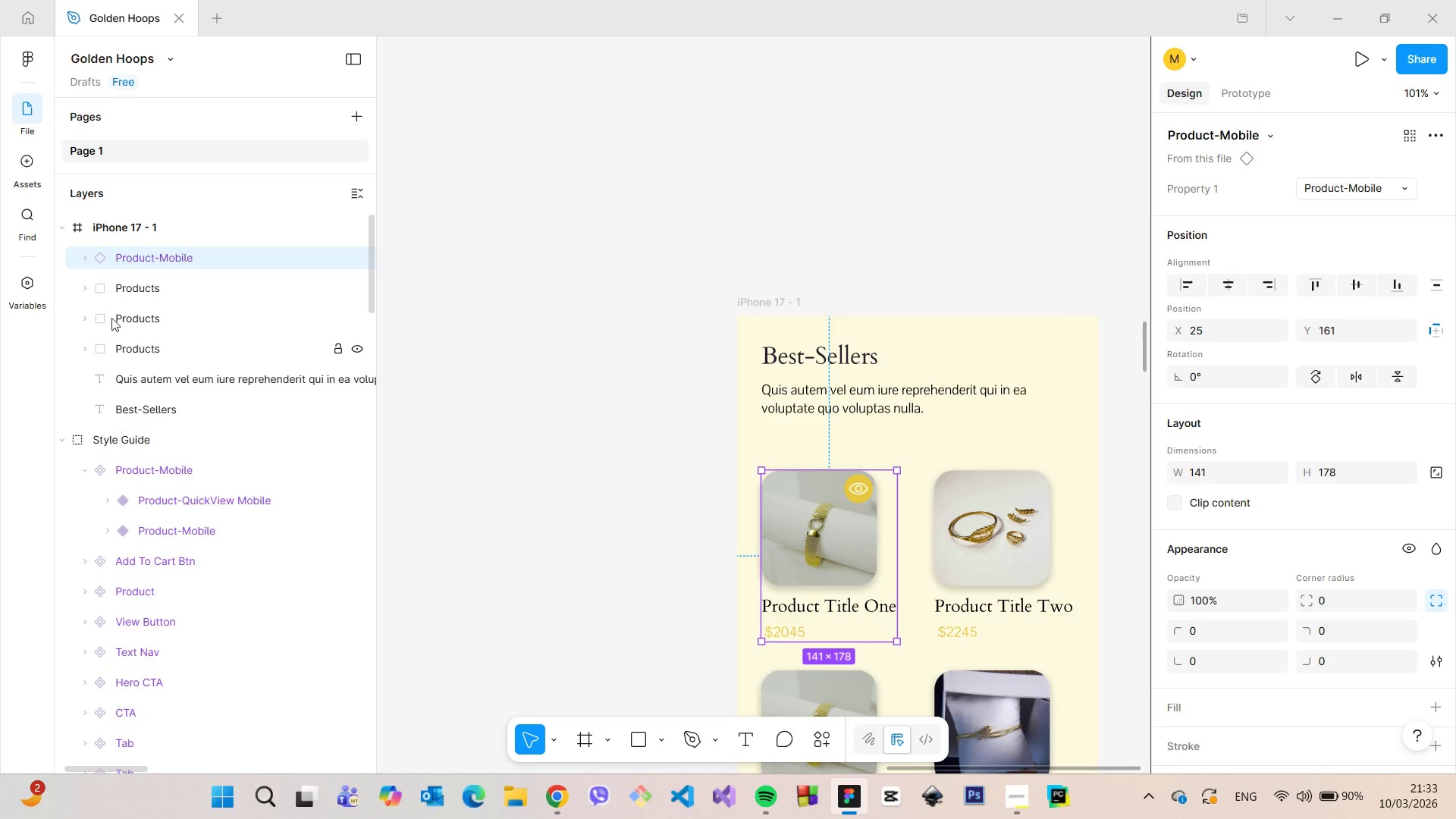 
scroll: coordinate [118, 313], scroll_direction: up, amount: 2.0
 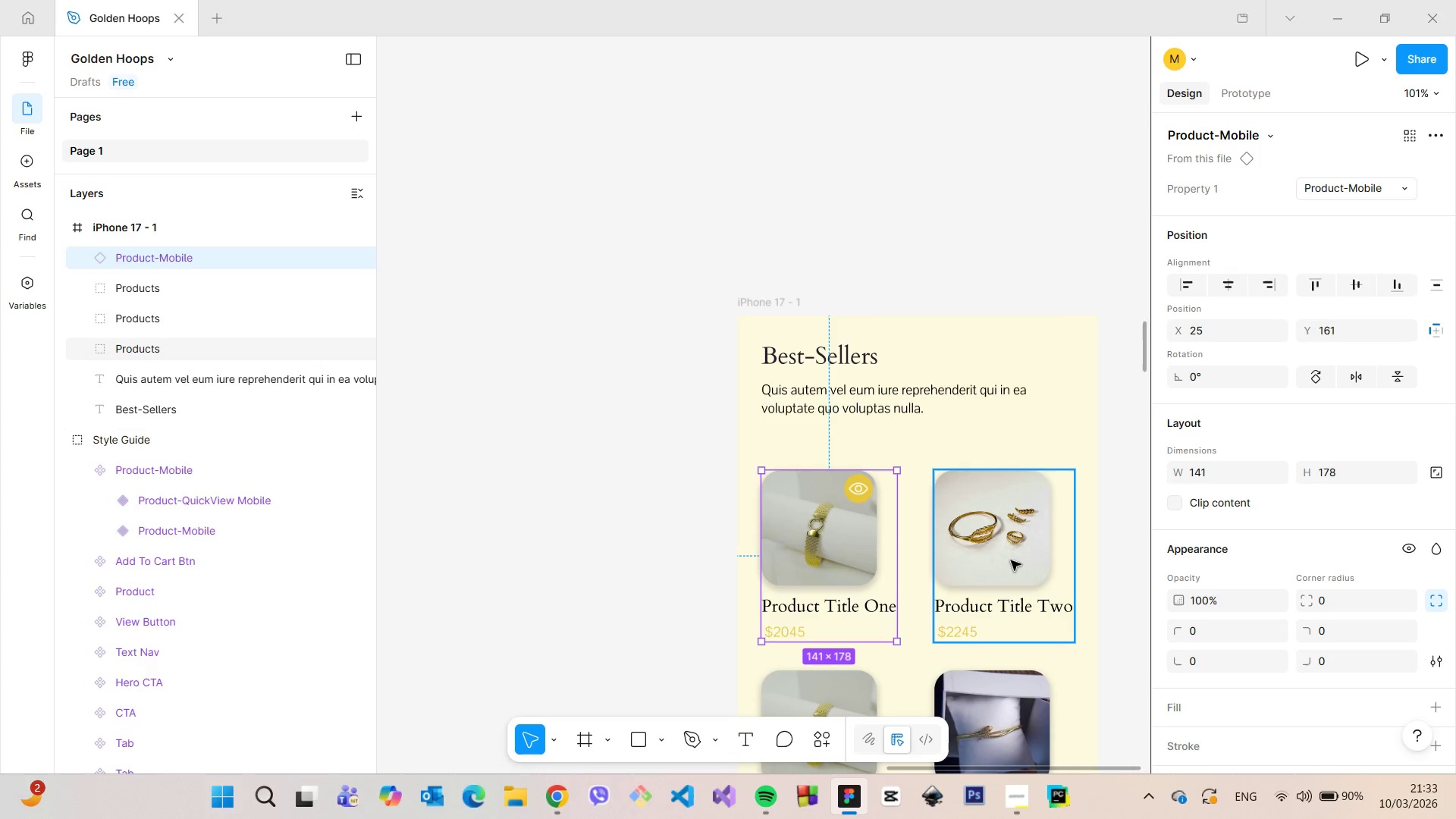 
left_click([1003, 548])
 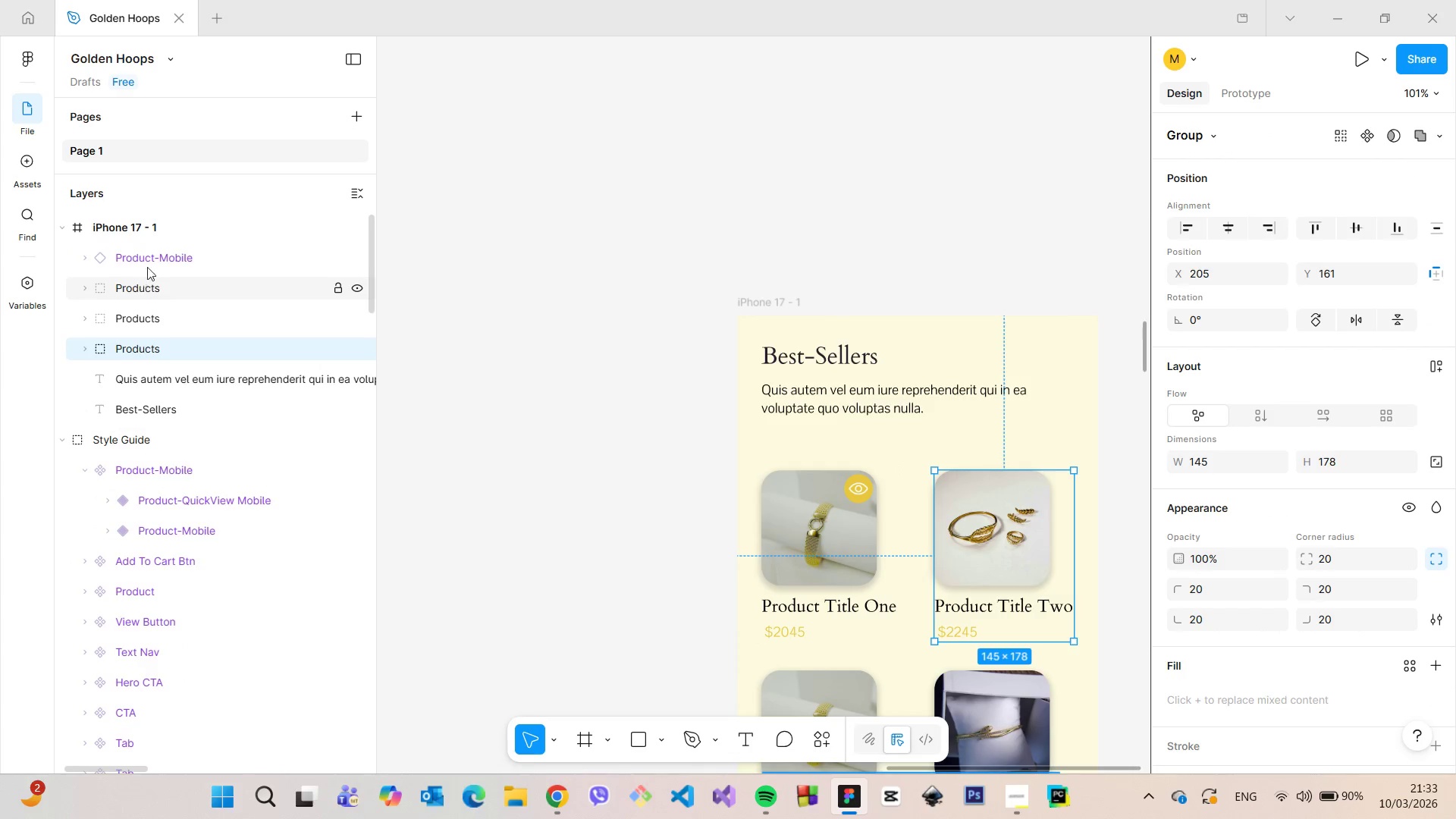 
left_click_drag(start_coordinate=[147, 258], to_coordinate=[149, 345])
 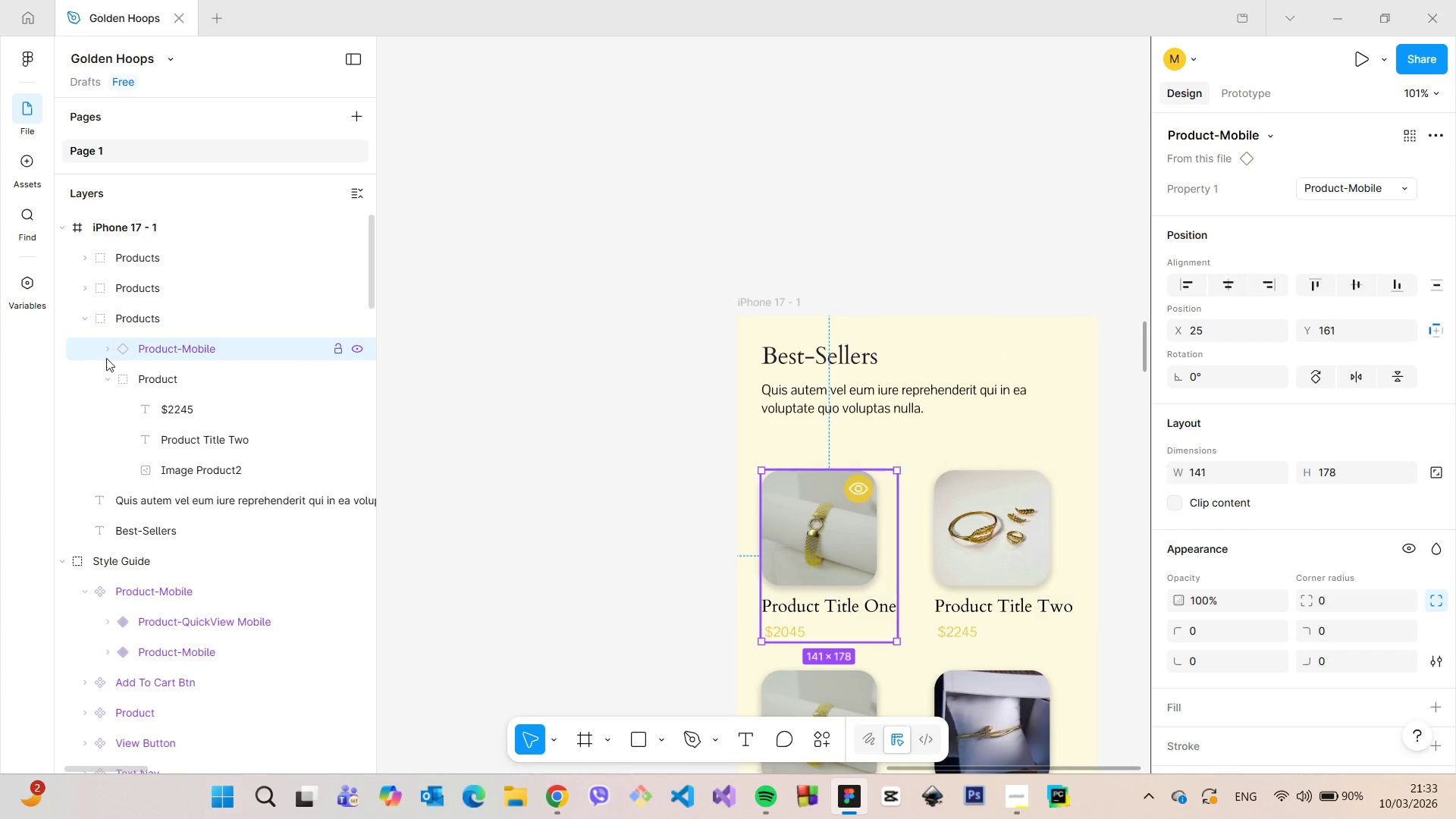 
left_click([107, 381])
 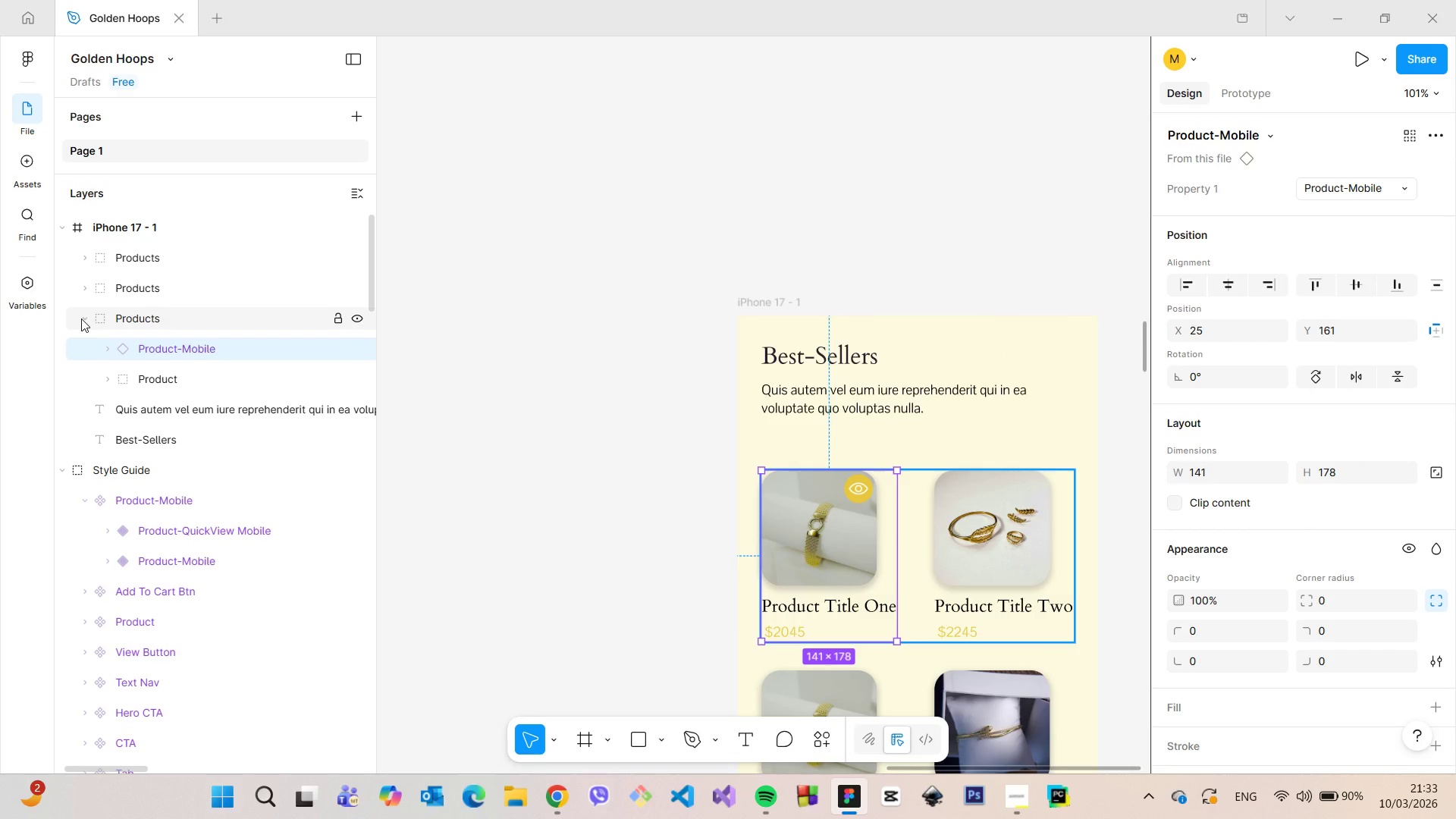 
left_click([81, 318])
 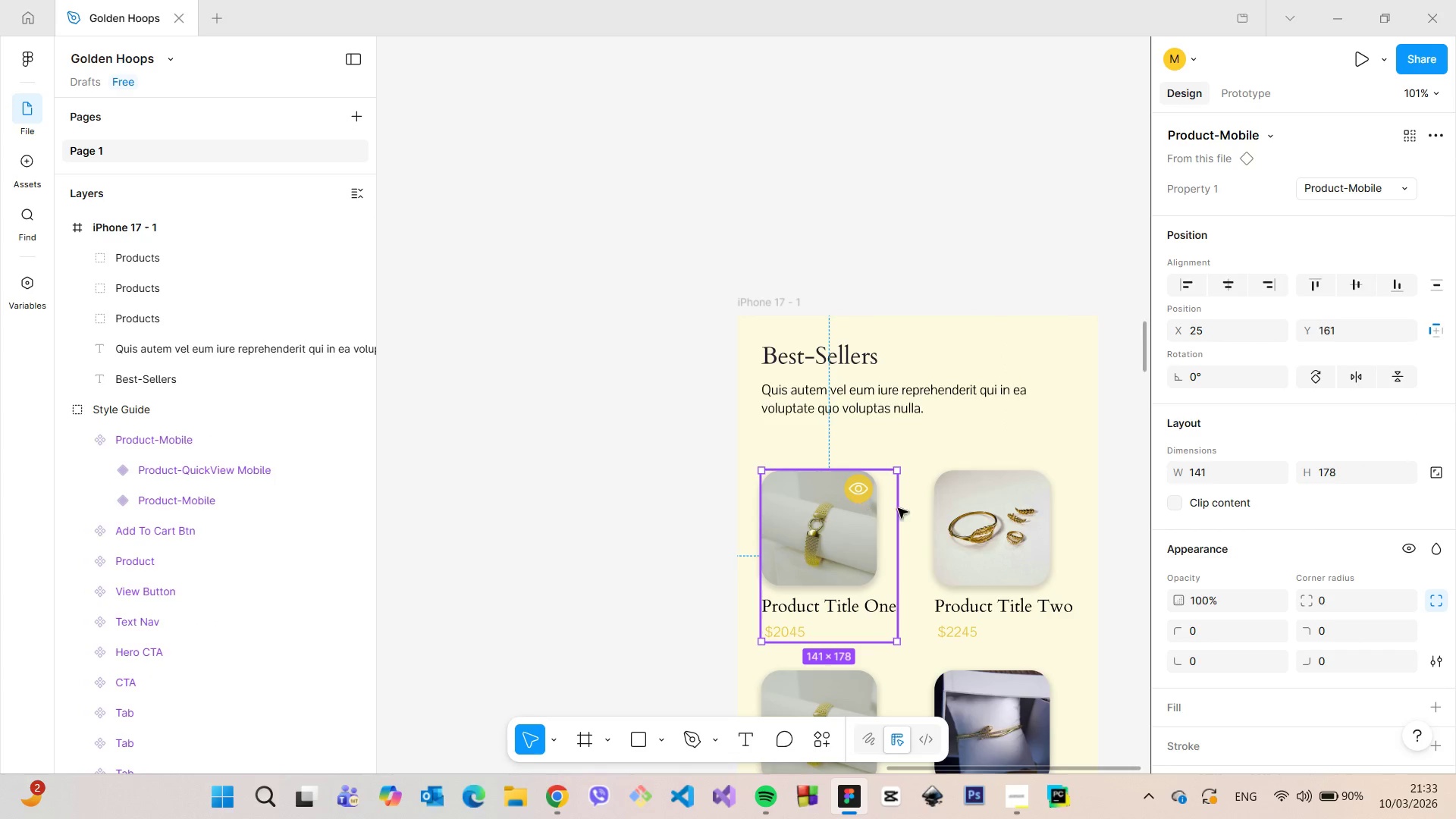 
scroll: coordinate [1006, 525], scroll_direction: down, amount: 7.0
 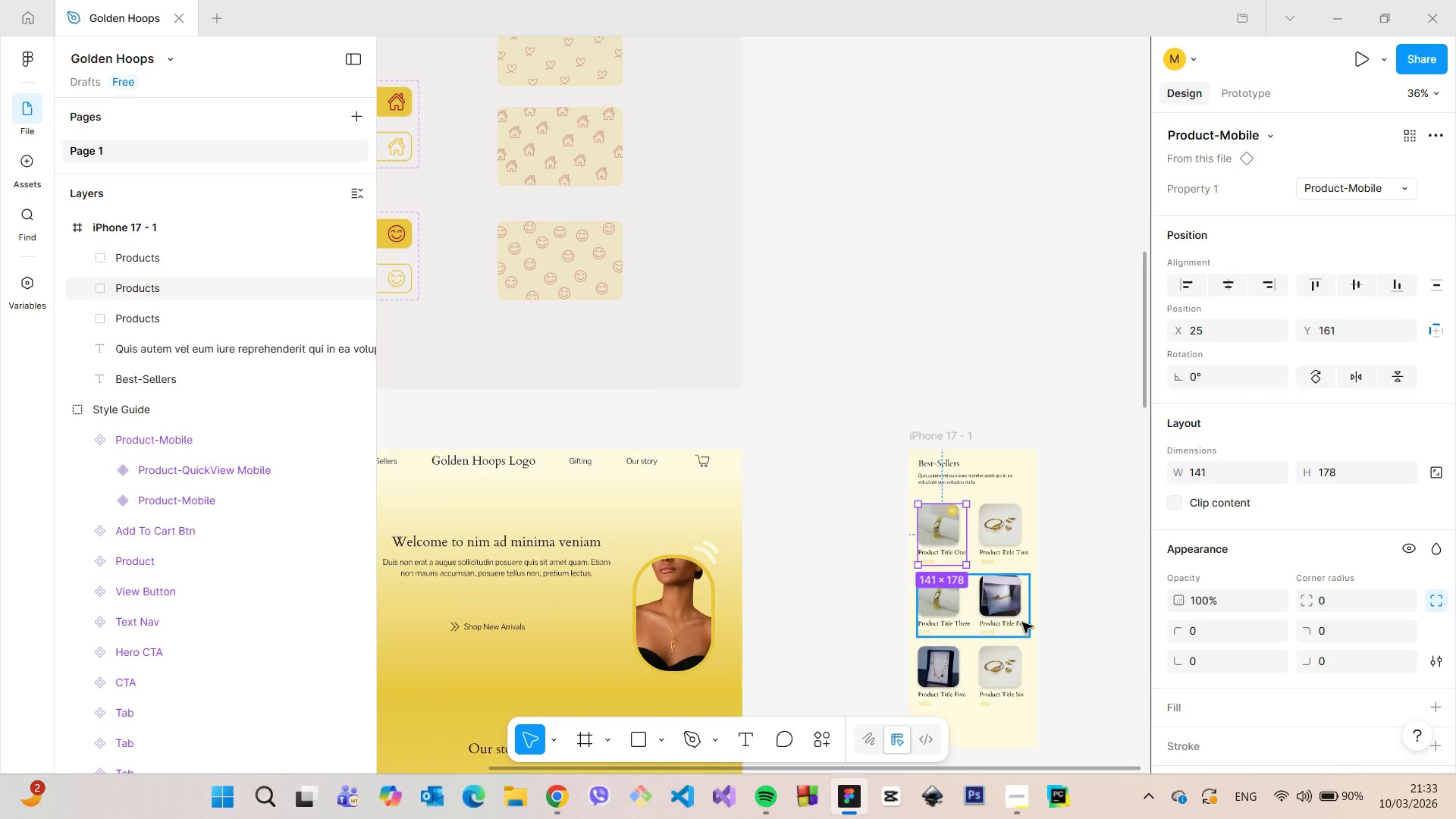 
scroll: coordinate [1022, 629], scroll_direction: up, amount: 5.0
 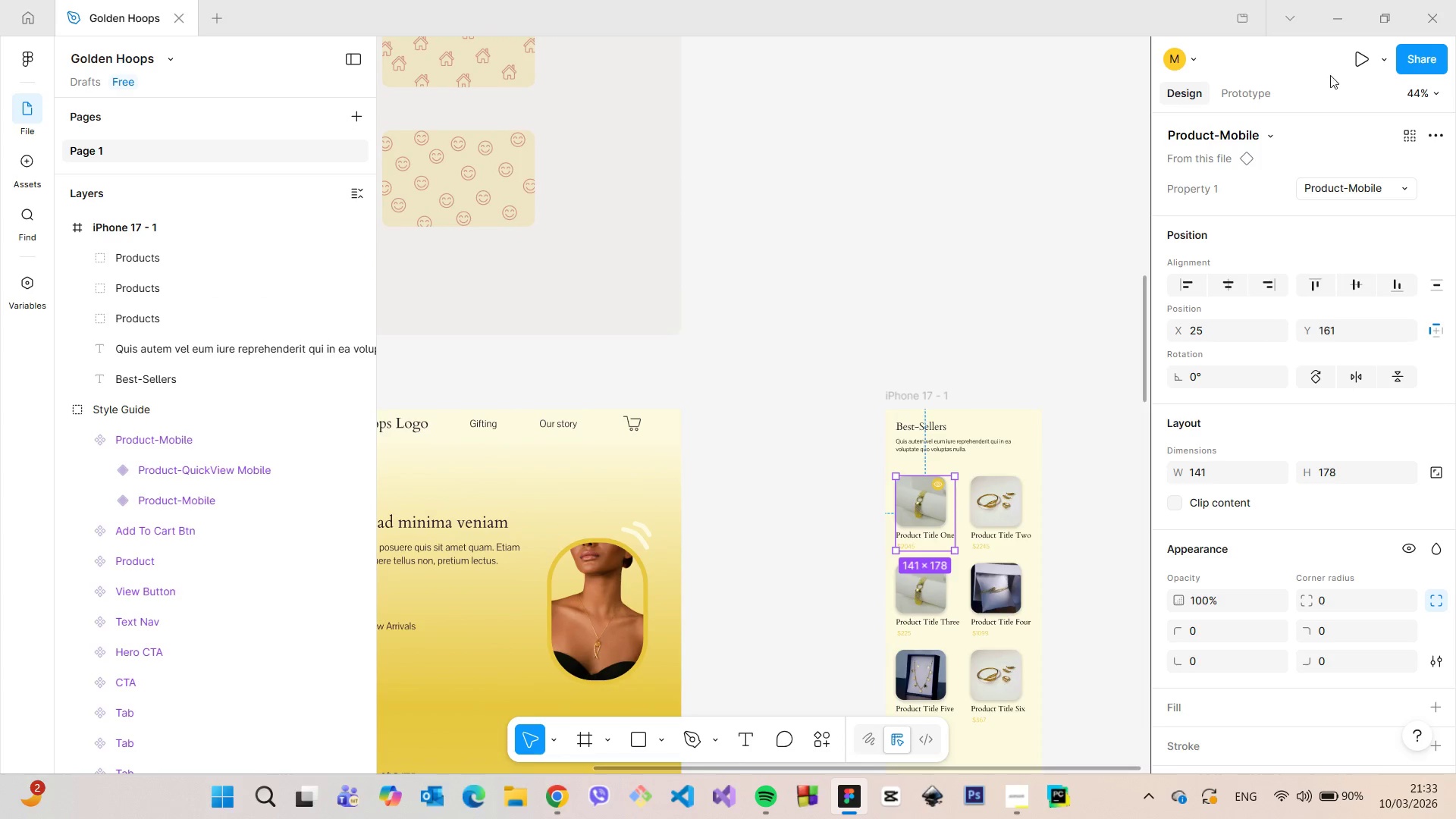 
left_click([1354, 64])
 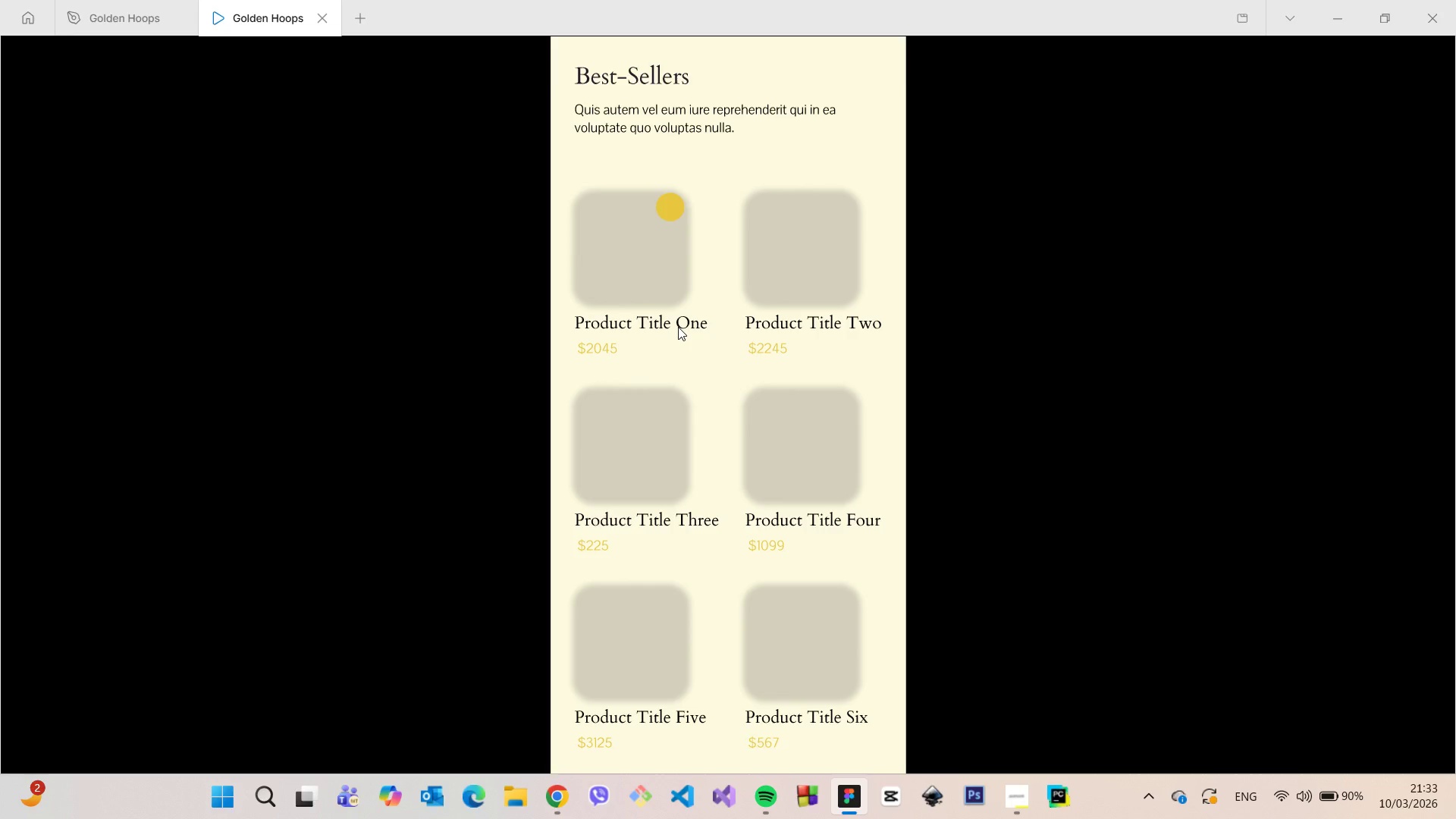 
wait(20.02)
 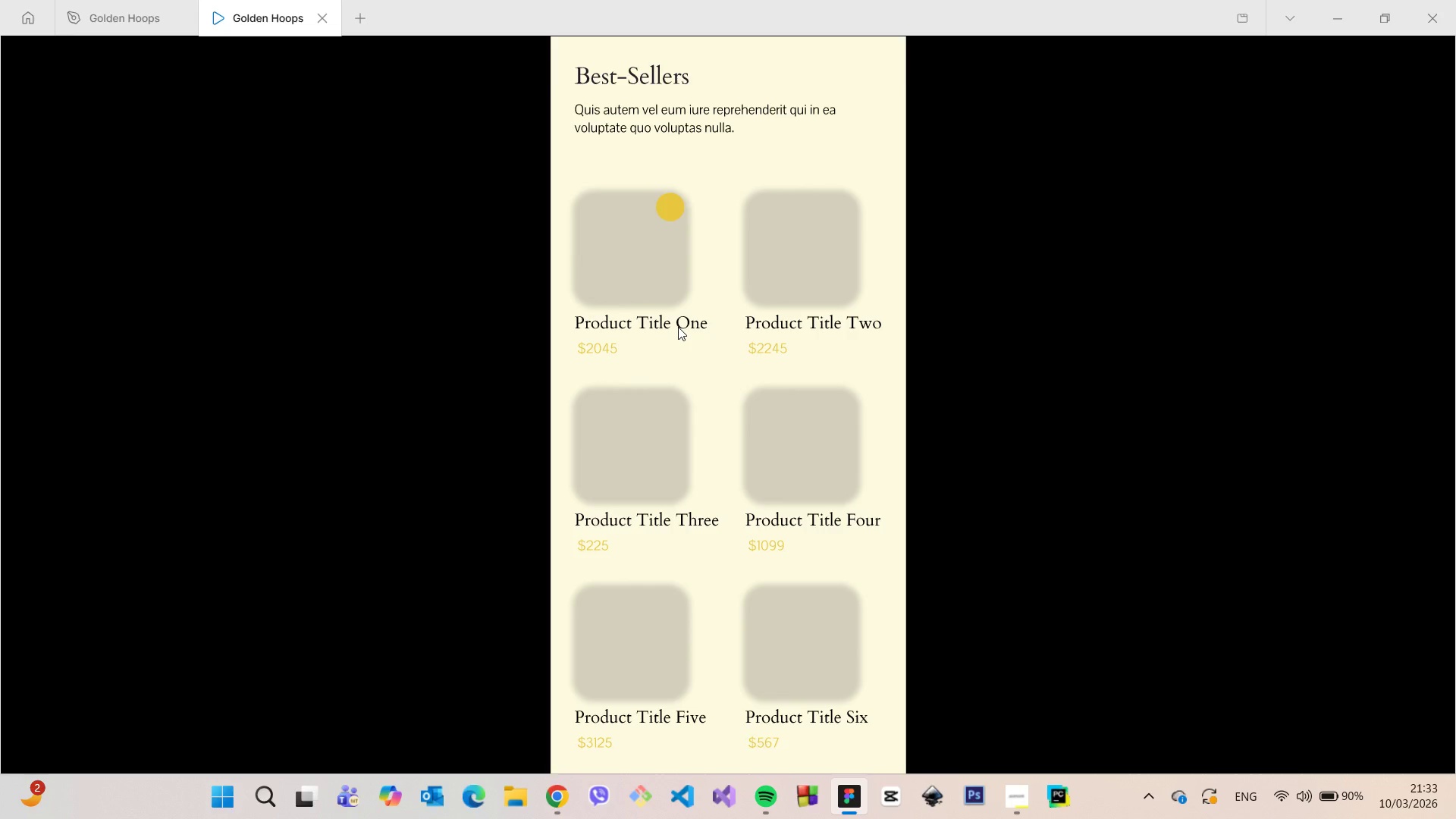 
left_click([630, 256])
 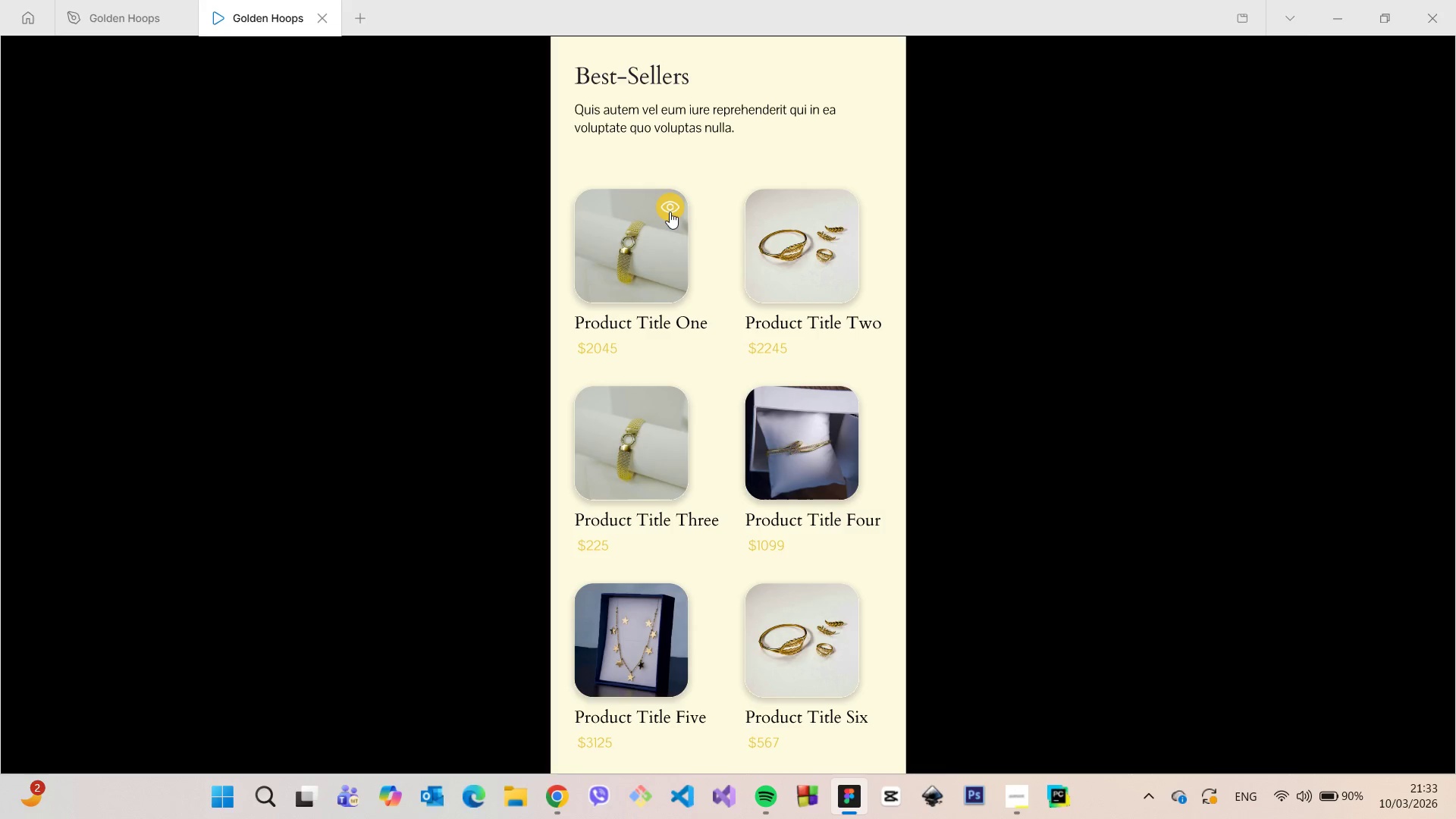 
left_click([672, 207])
 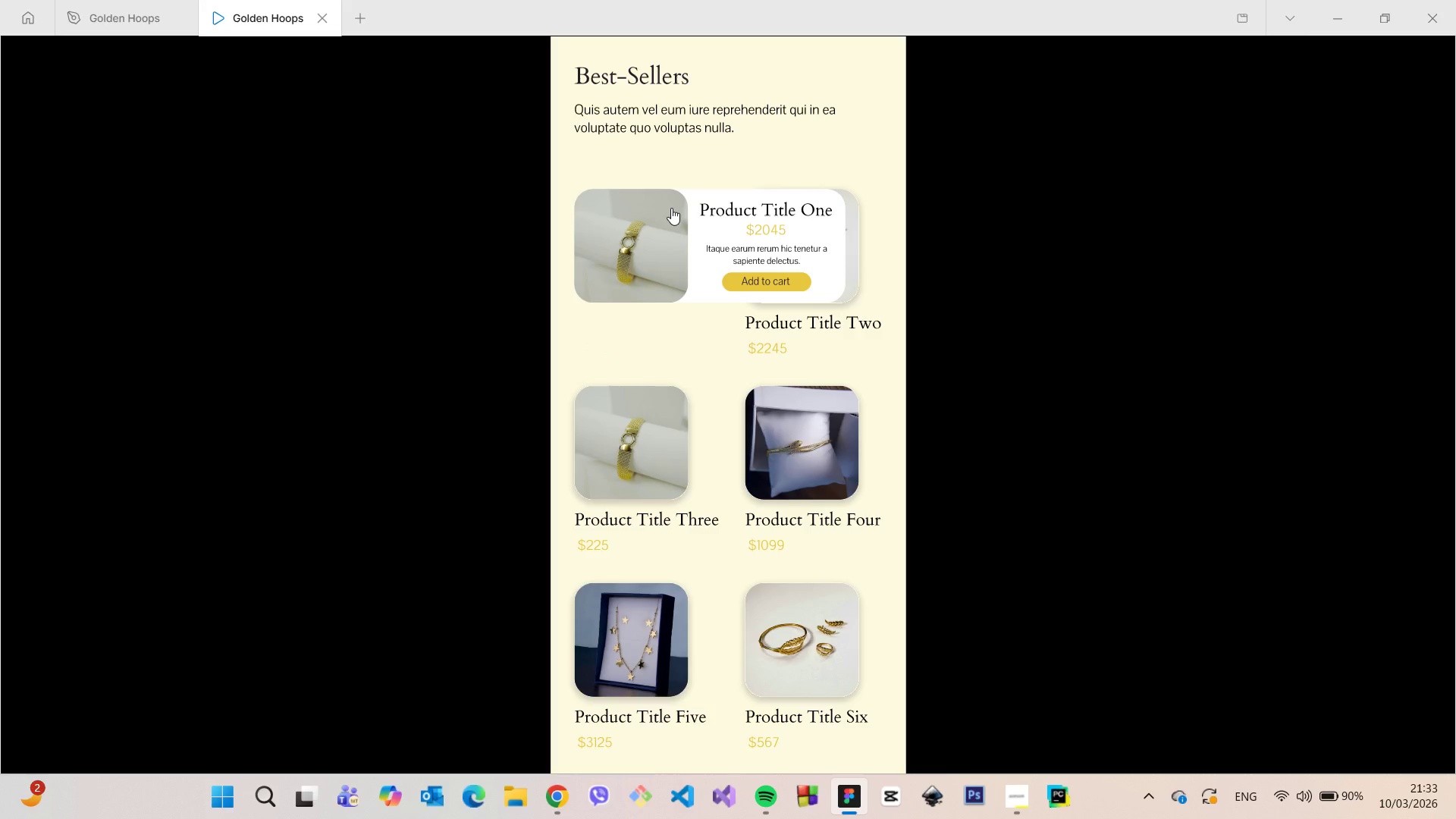 
wait(7.47)
 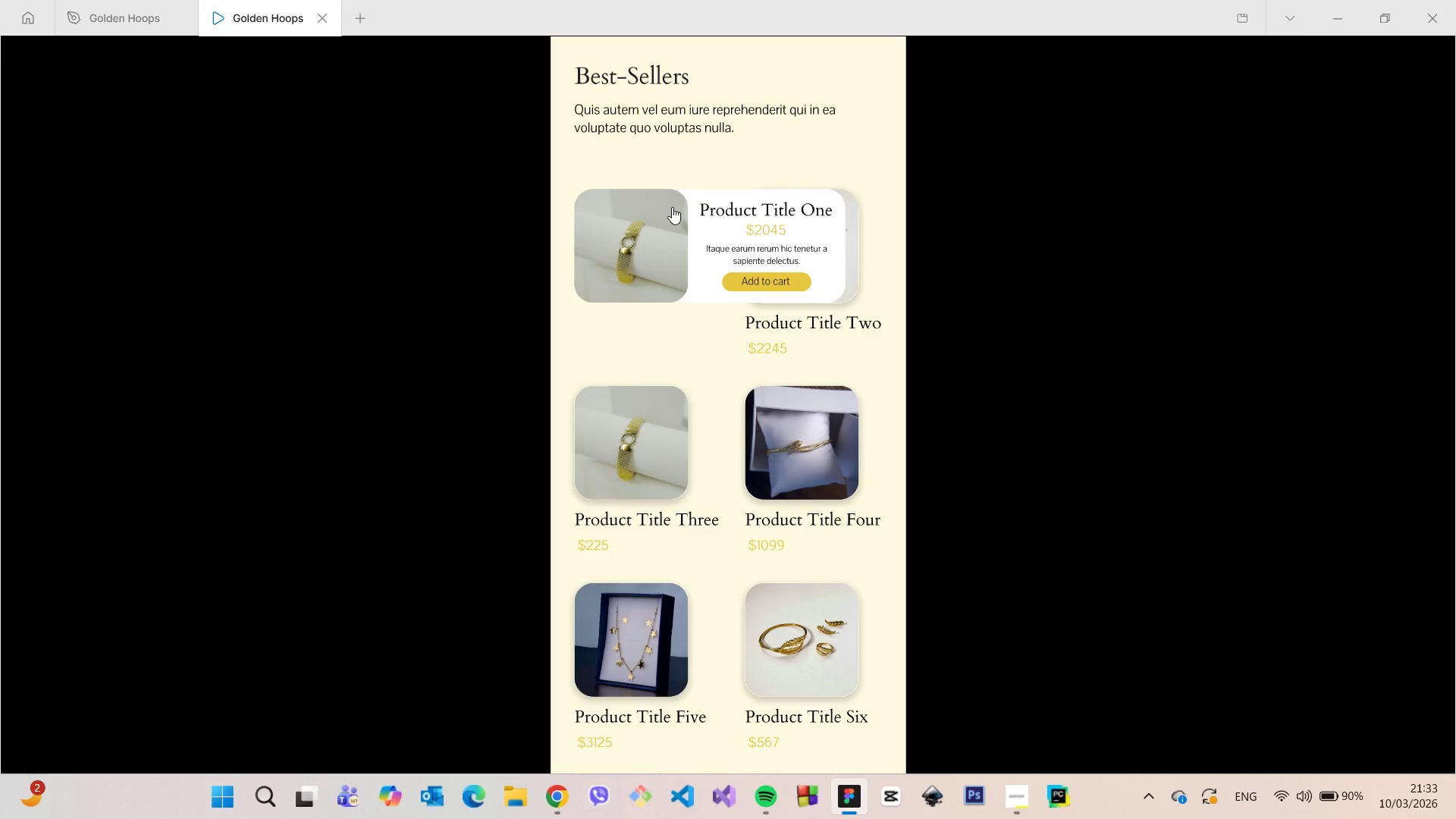 
left_click([671, 208])
 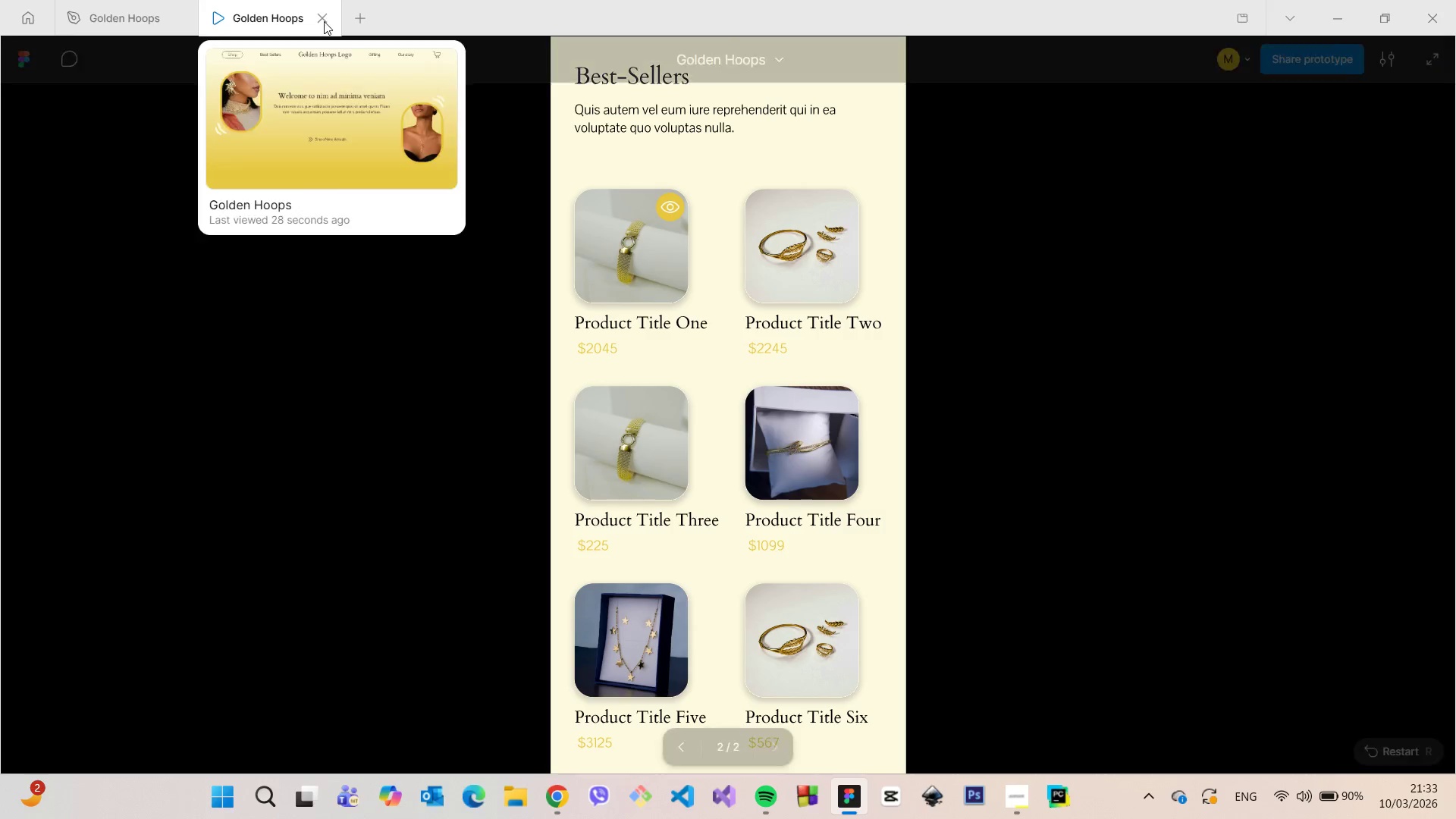 
left_click([324, 20])
 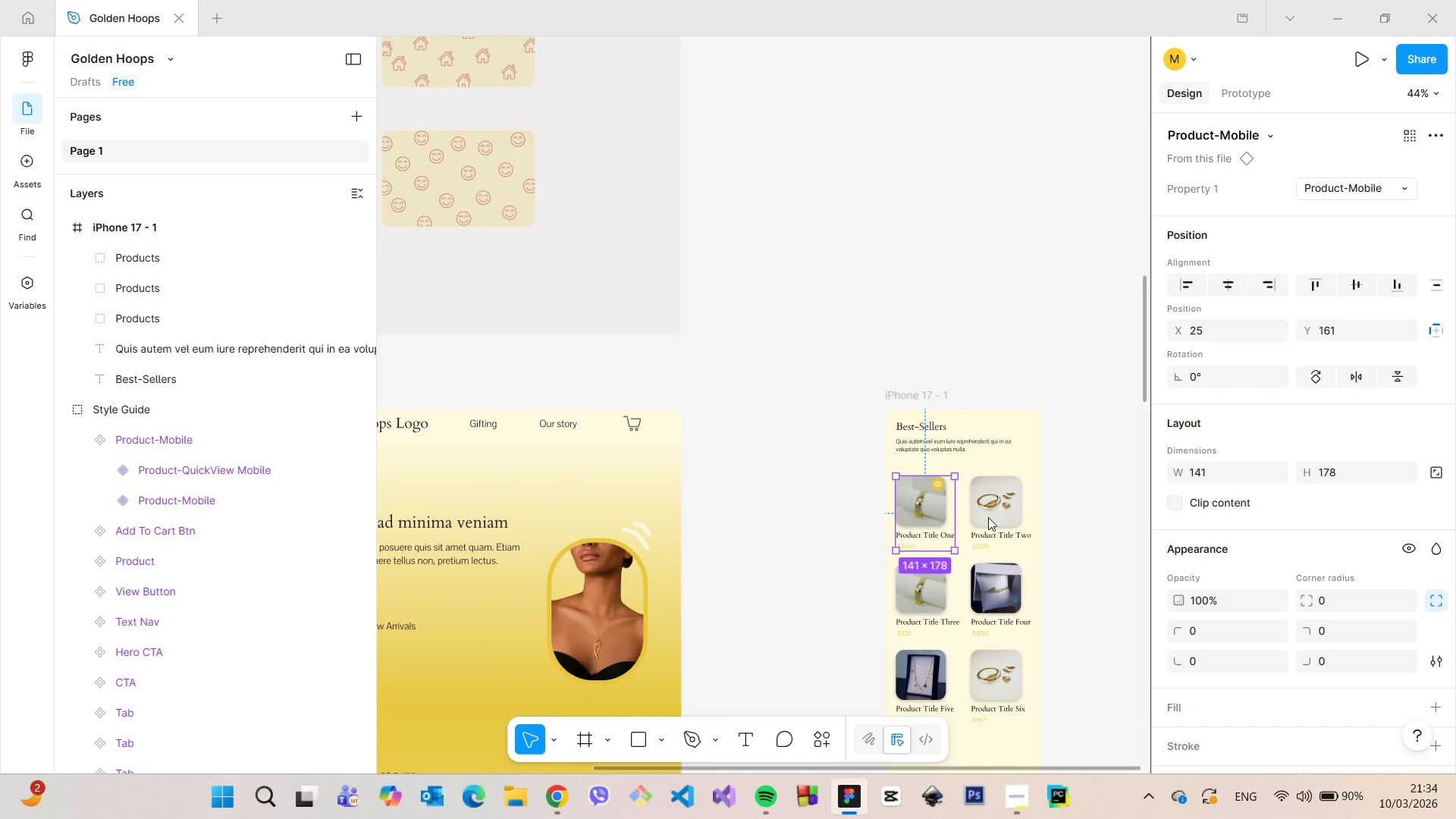 
left_click([999, 502])
 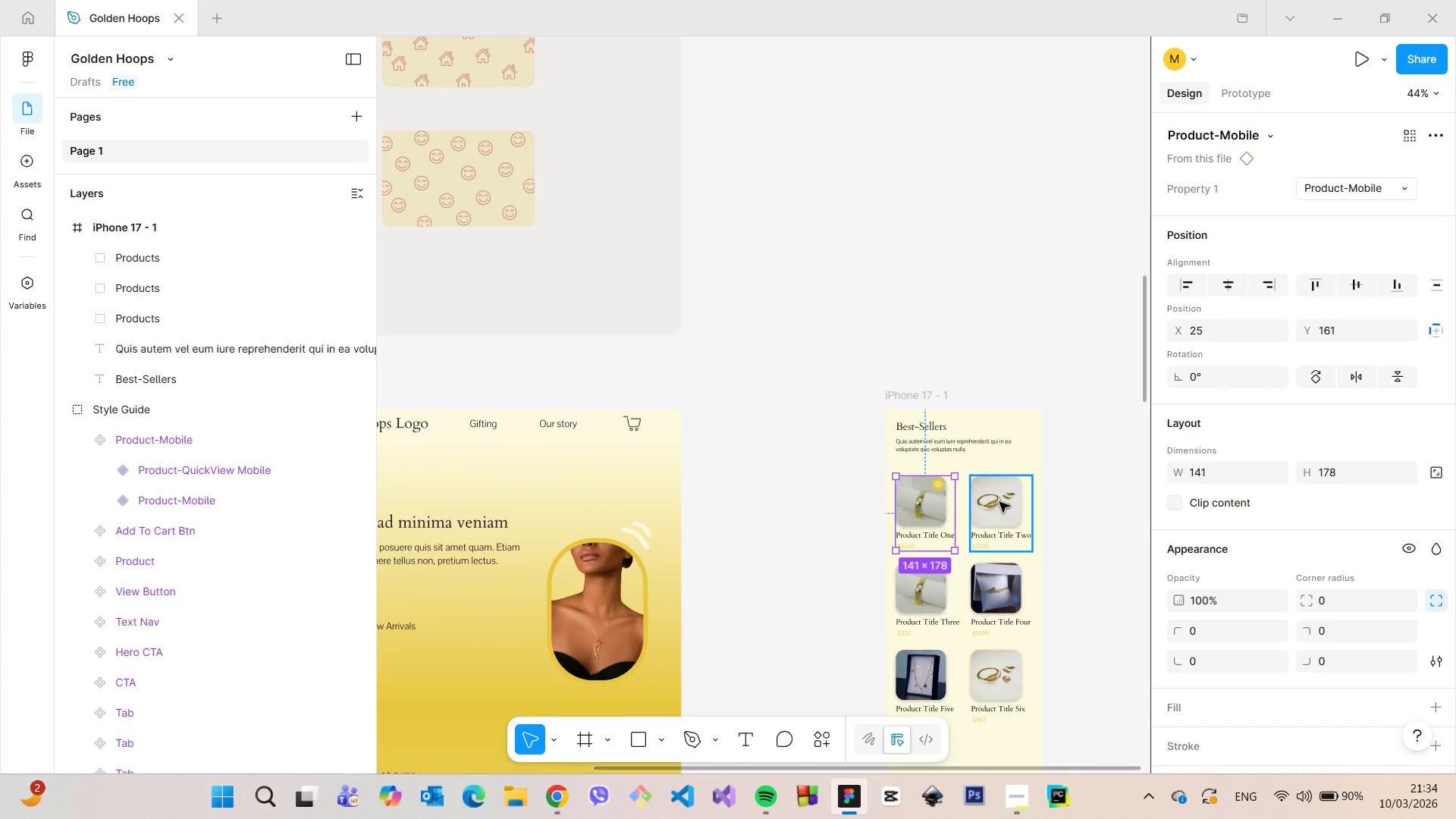 
left_click([914, 270])
 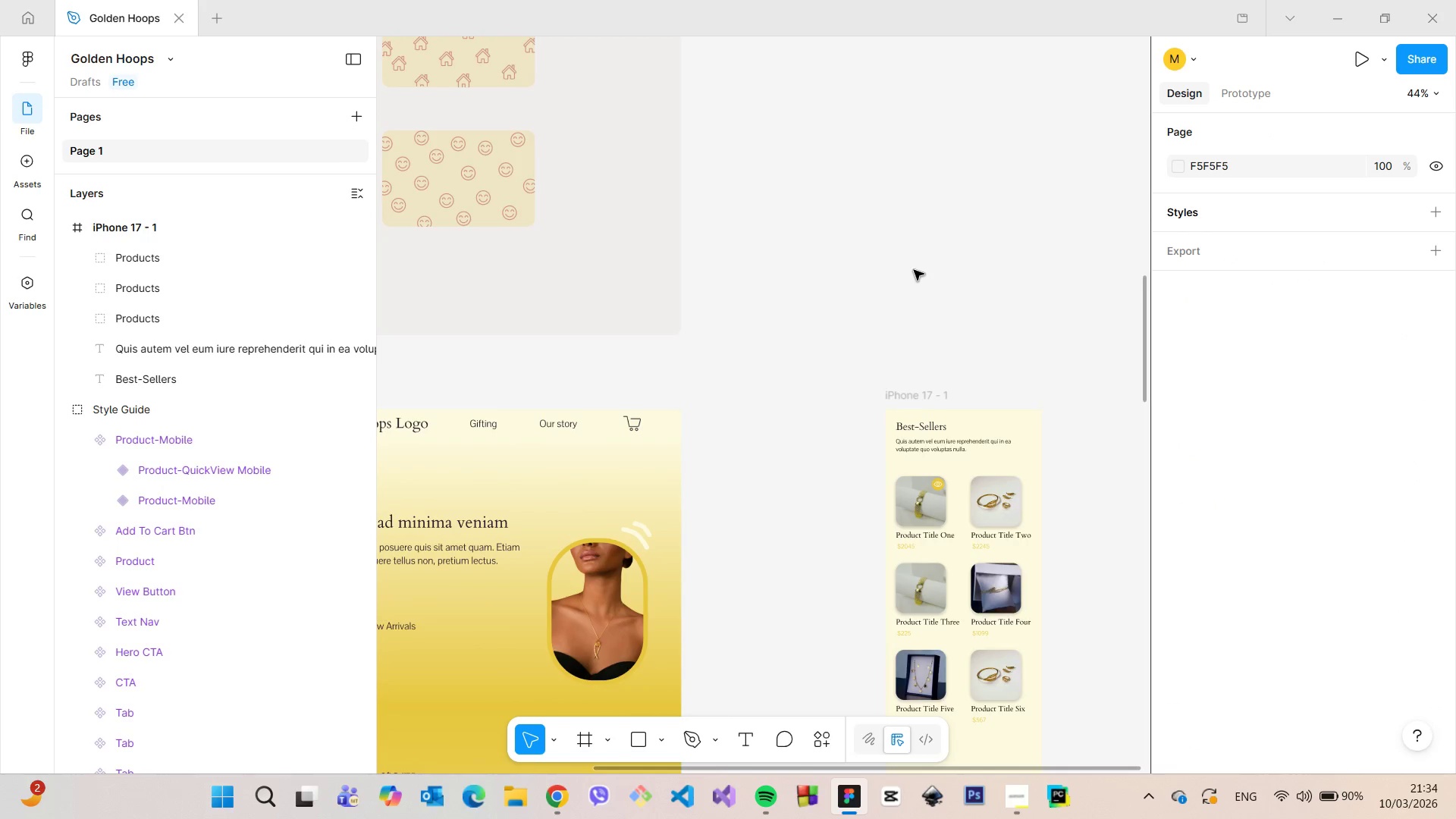 
scroll: coordinate [914, 270], scroll_direction: down, amount: 7.0
 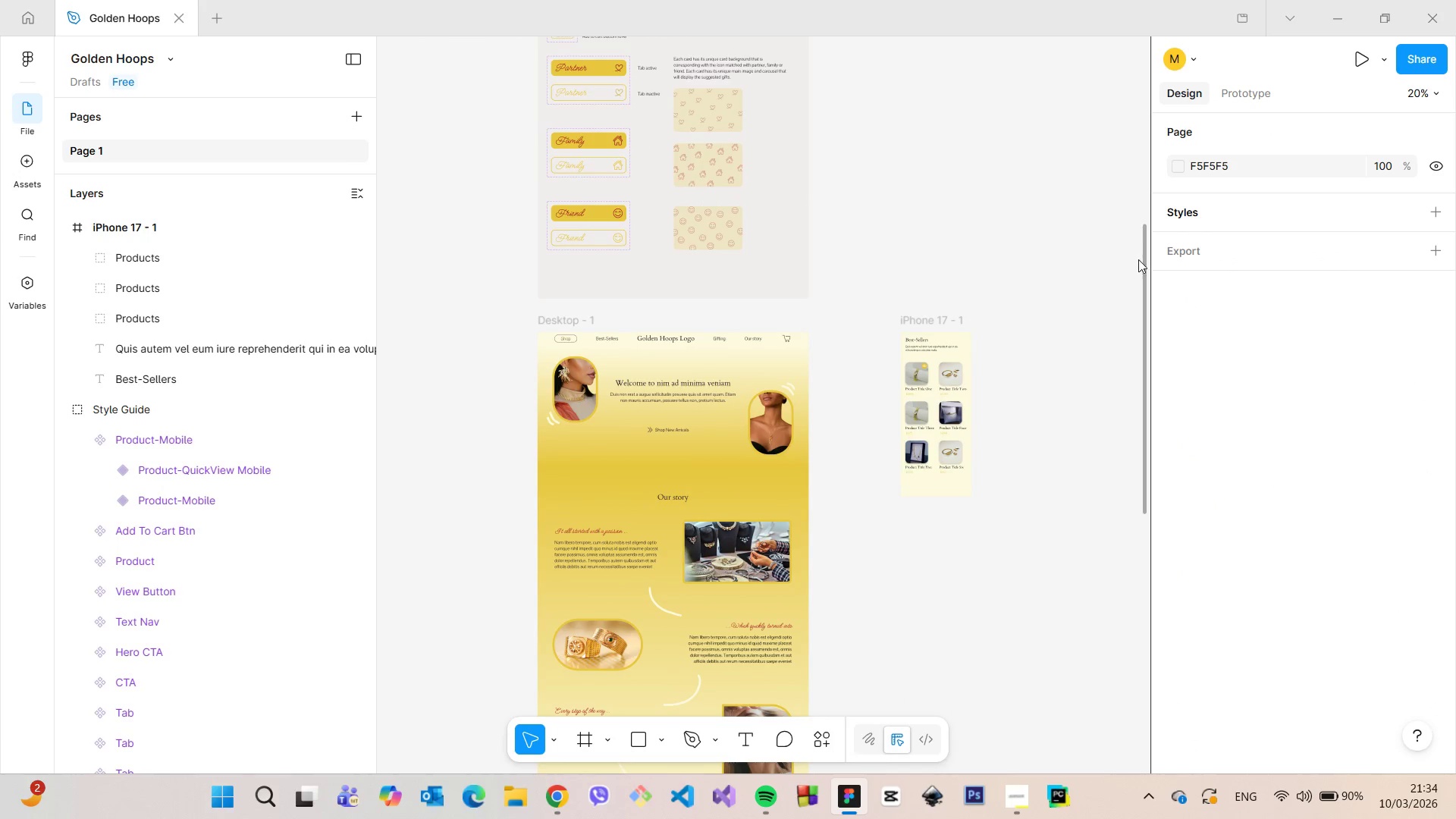 
left_click_drag(start_coordinate=[1142, 259], to_coordinate=[1127, 115])
 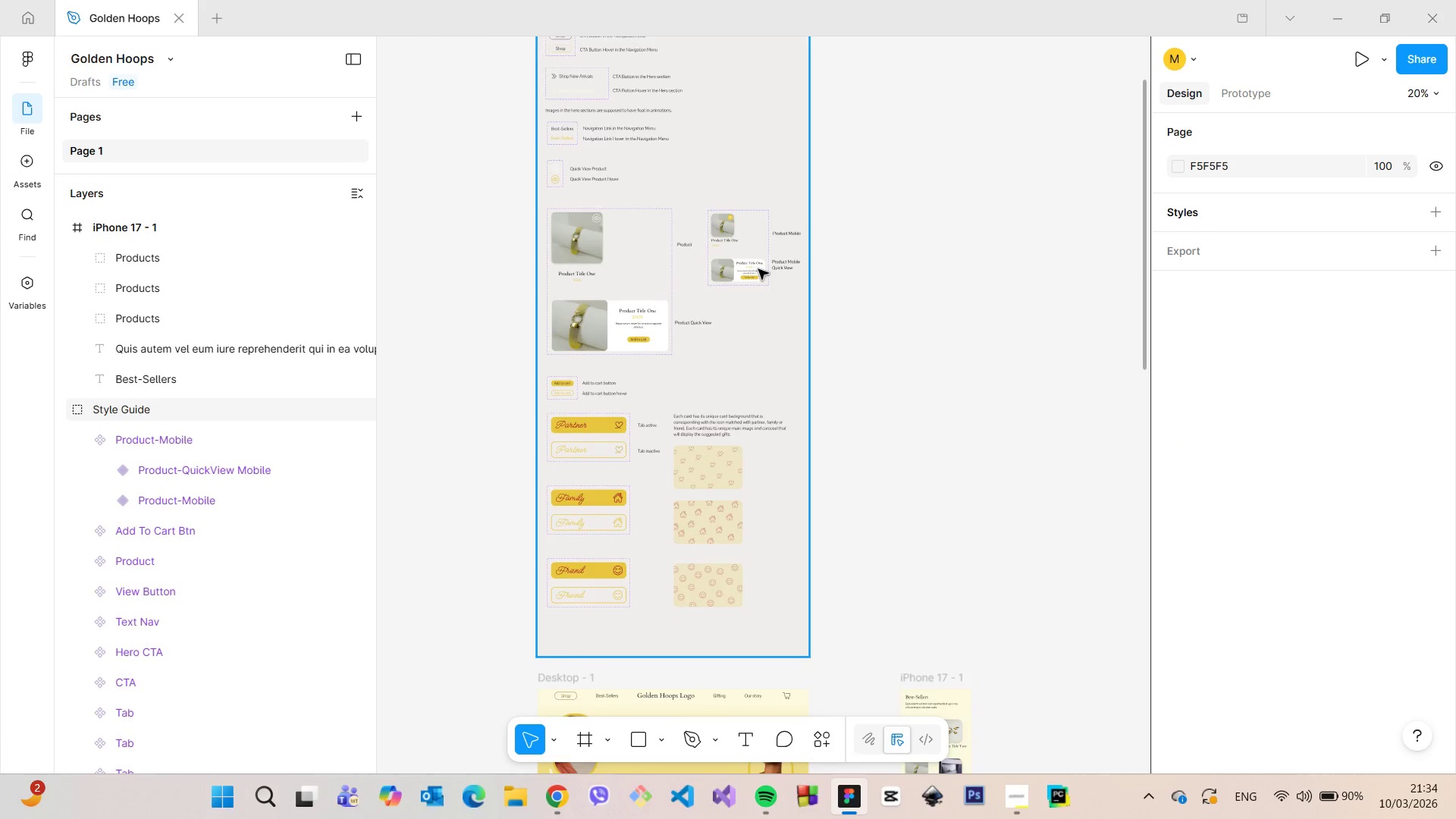 
scroll: coordinate [750, 240], scroll_direction: up, amount: 23.0
 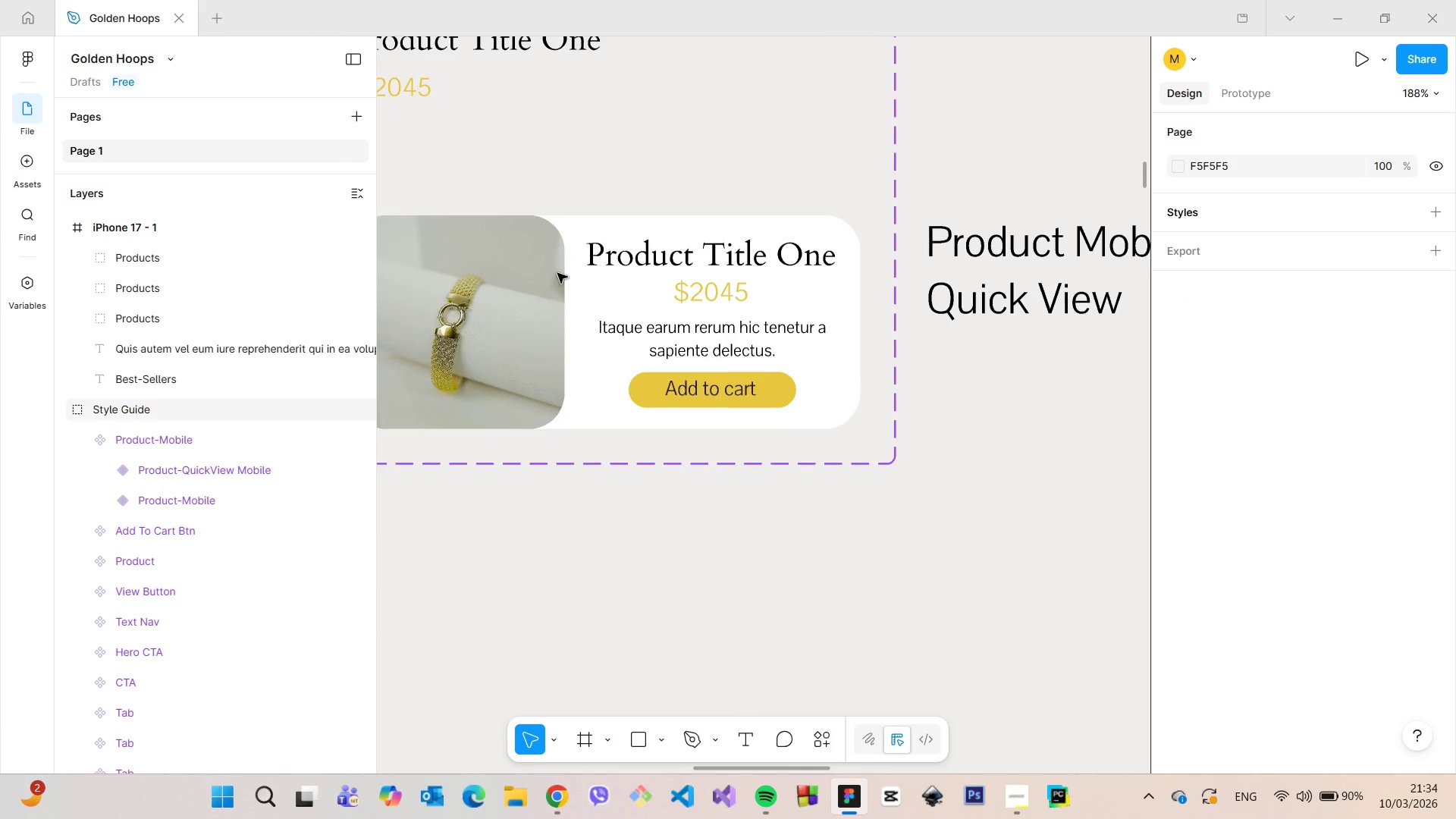 
left_click([546, 260])
 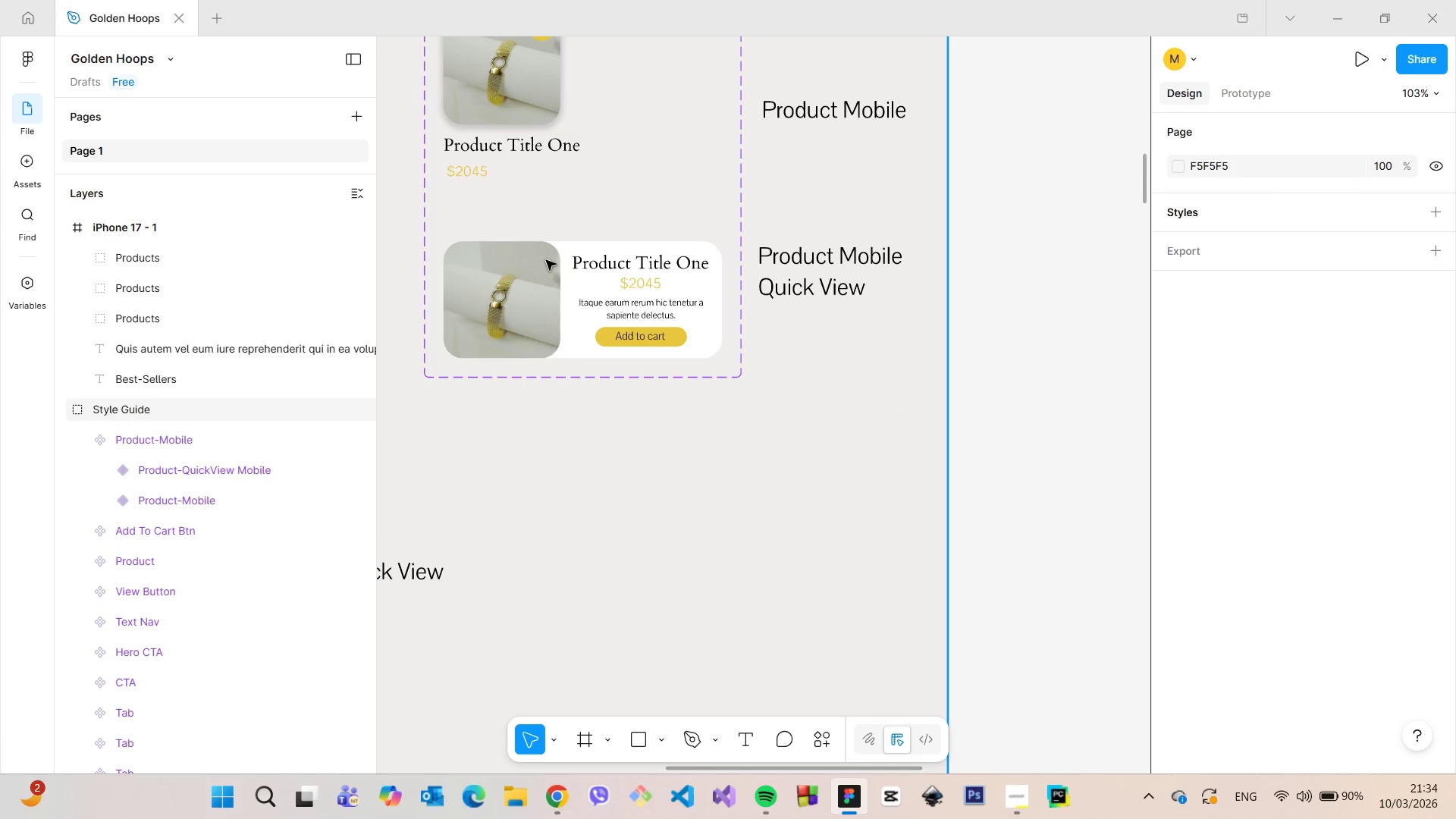 
scroll: coordinate [557, 273], scroll_direction: down, amount: 5.0
 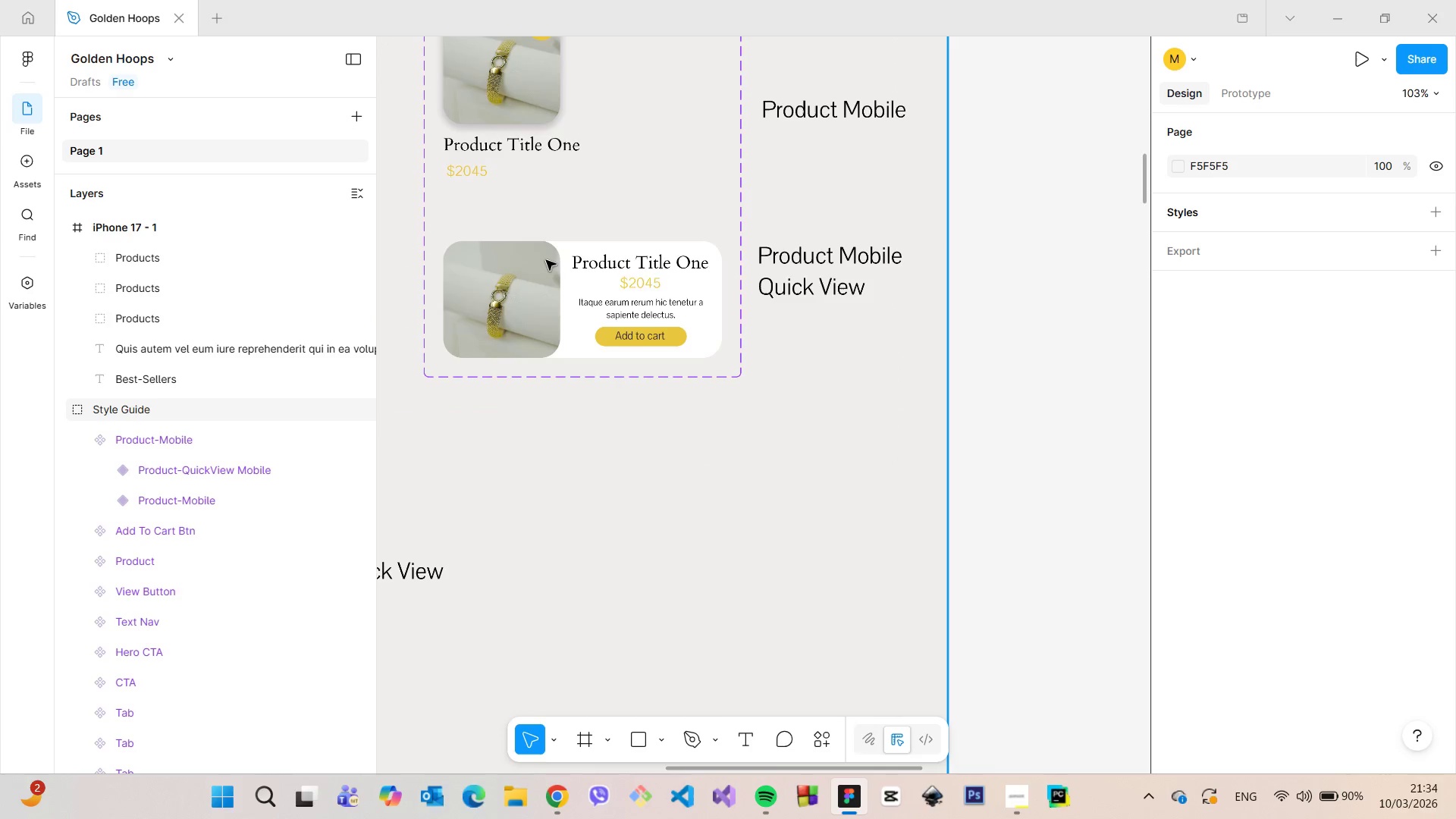 
double_click([546, 260])
 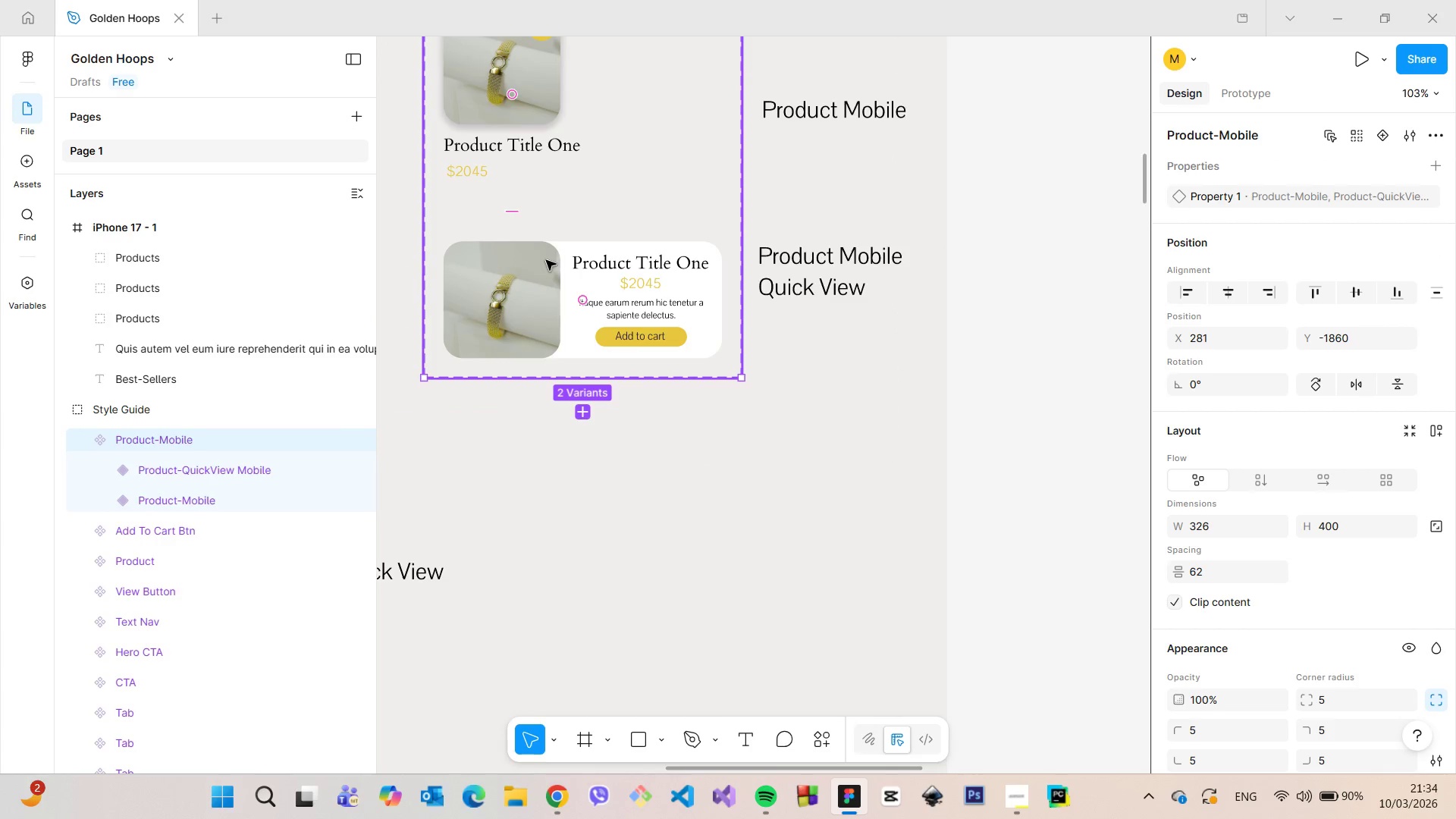 
double_click([546, 260])
 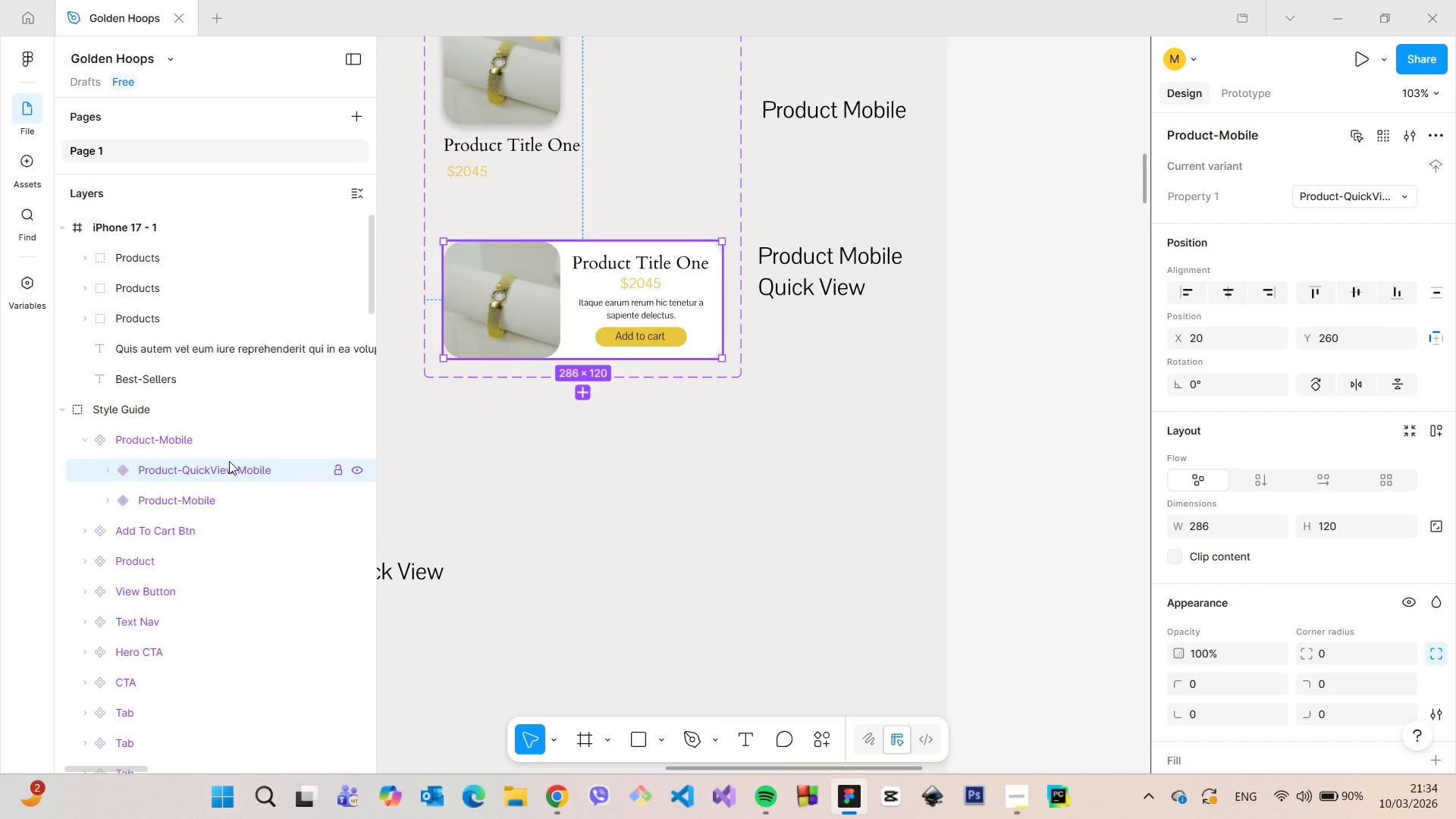 
wait(5.39)
 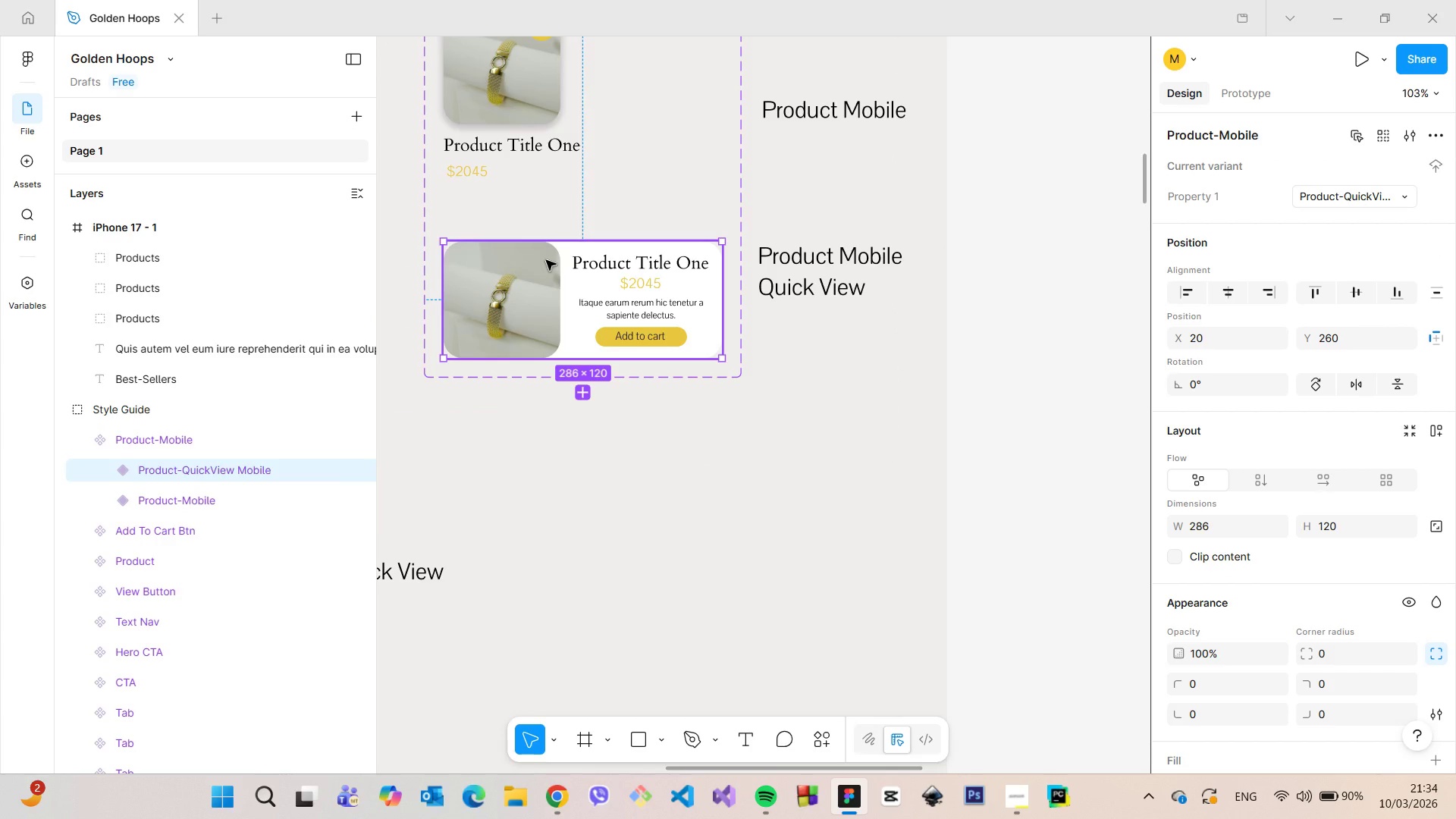 
scroll: coordinate [230, 459], scroll_direction: down, amount: 1.0
 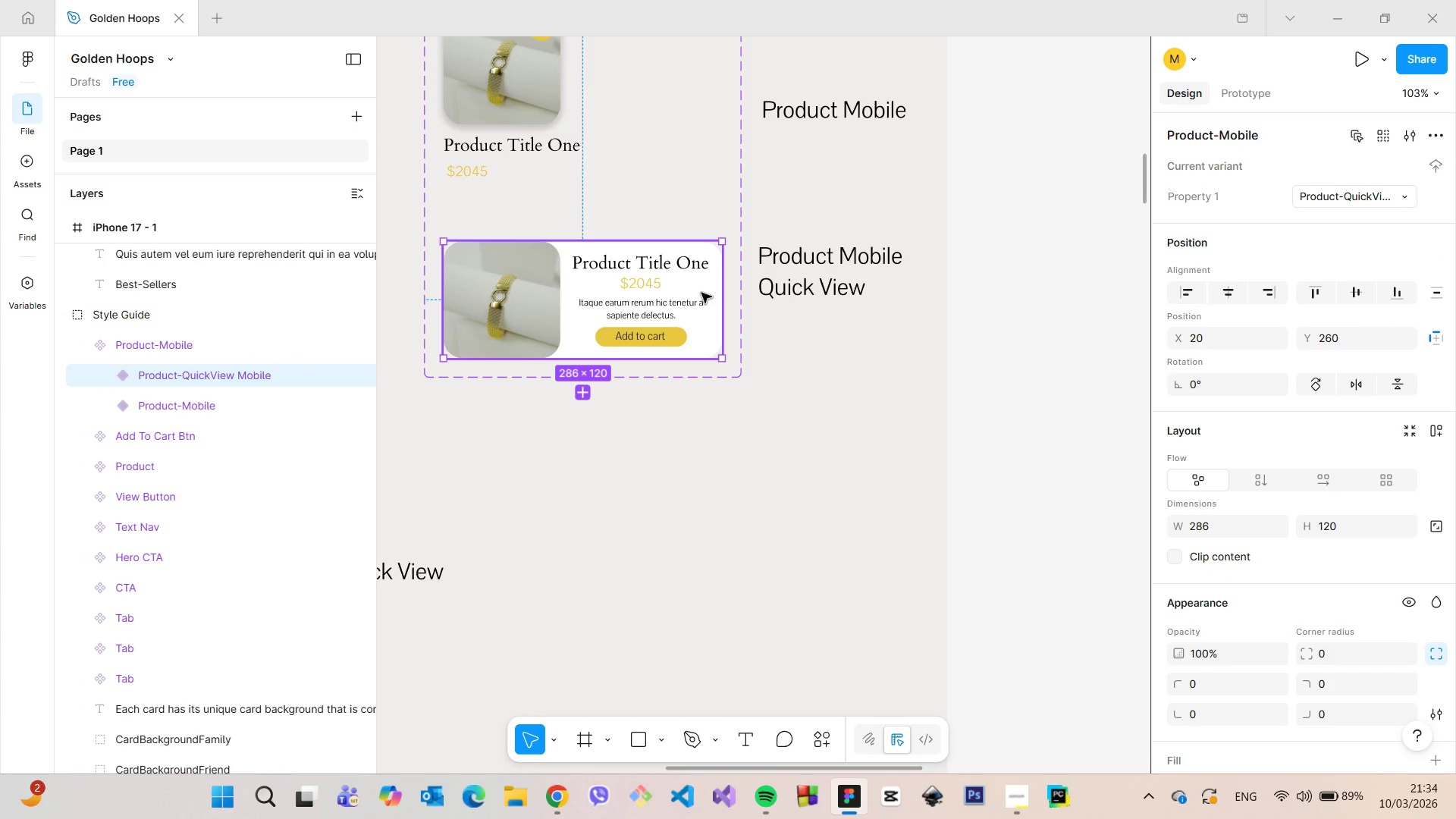 
double_click([701, 293])
 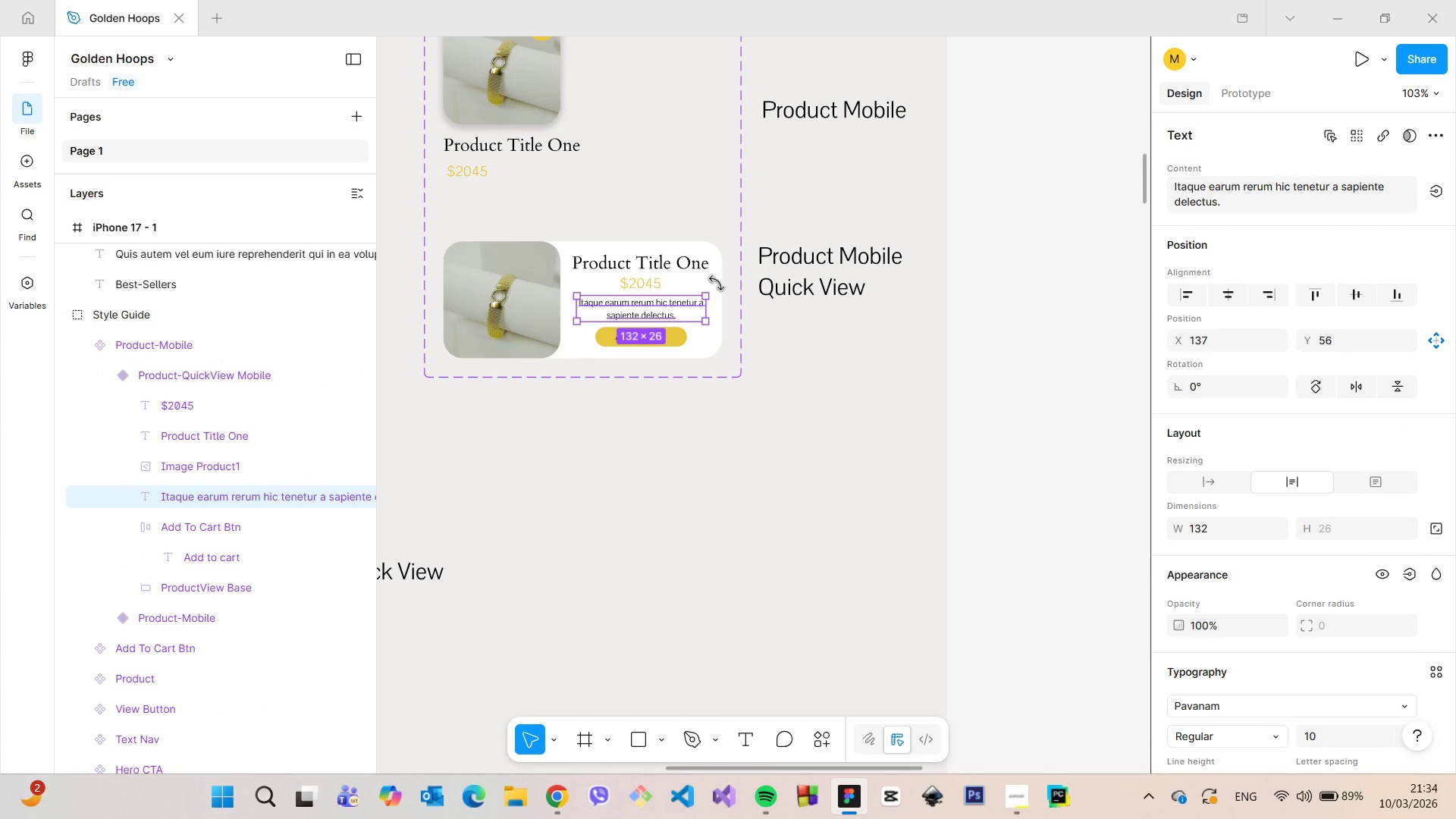 
left_click([717, 283])
 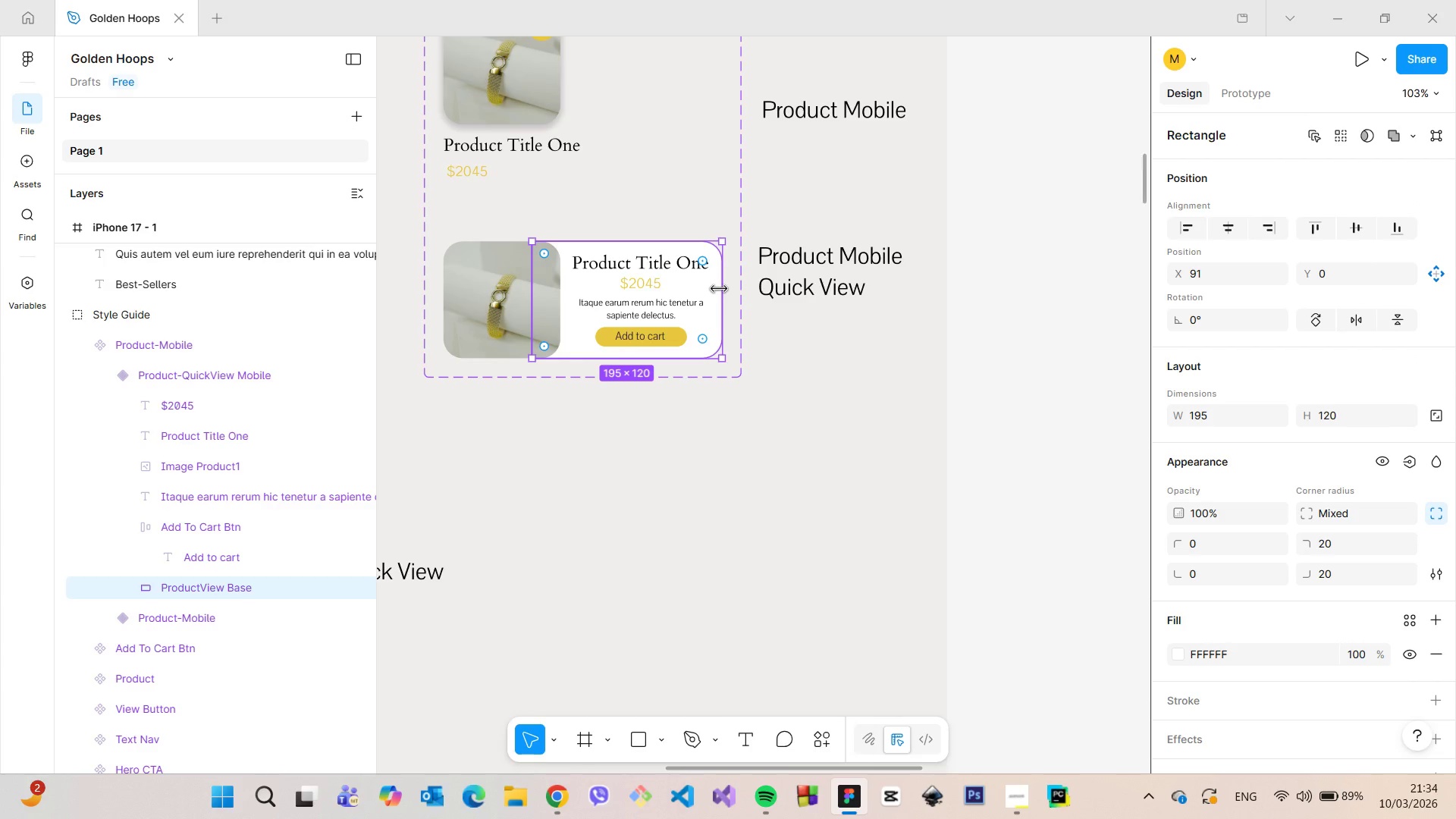 
left_click_drag(start_coordinate=[719, 292], to_coordinate=[738, 294])
 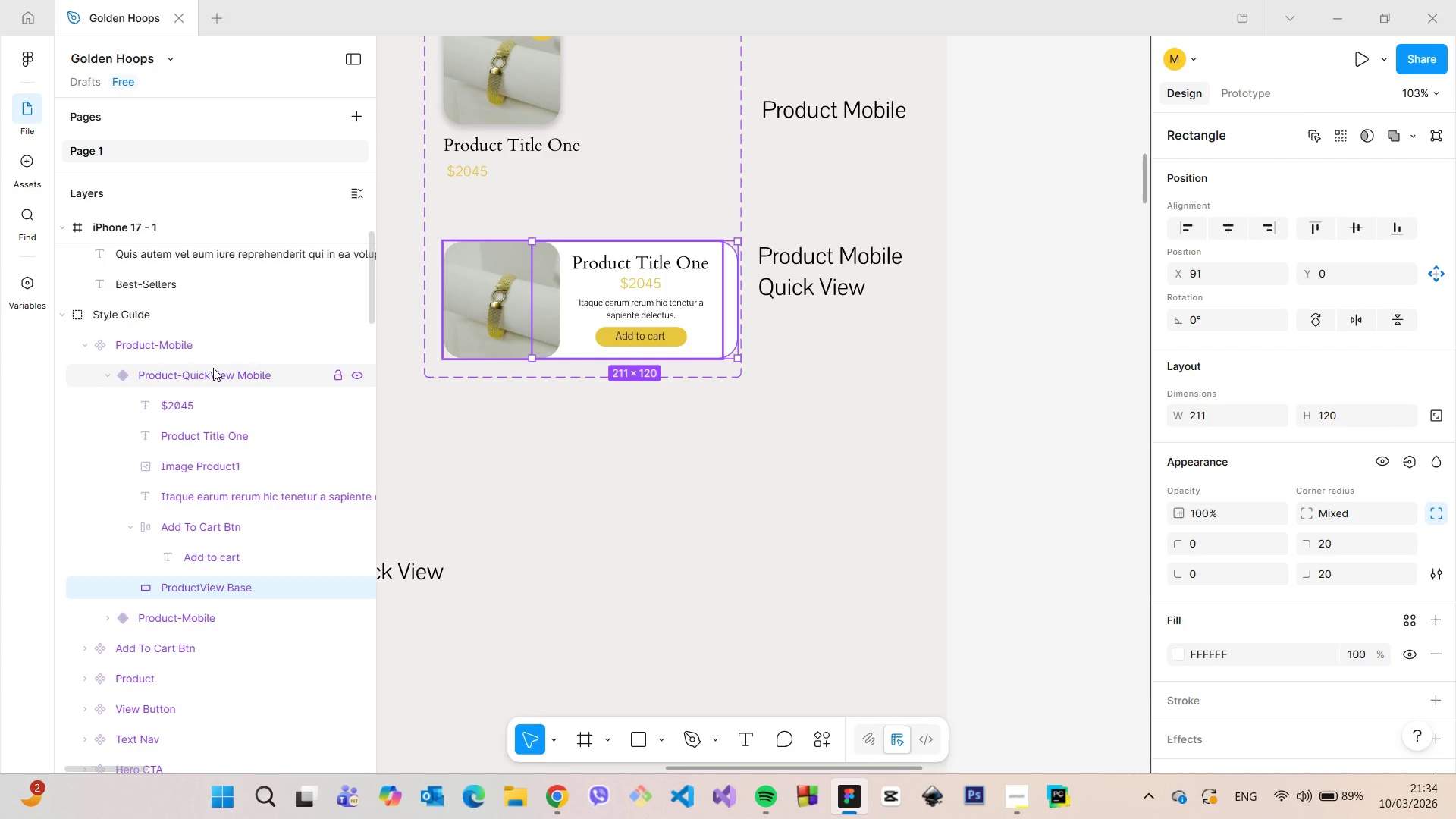 
left_click([213, 368])
 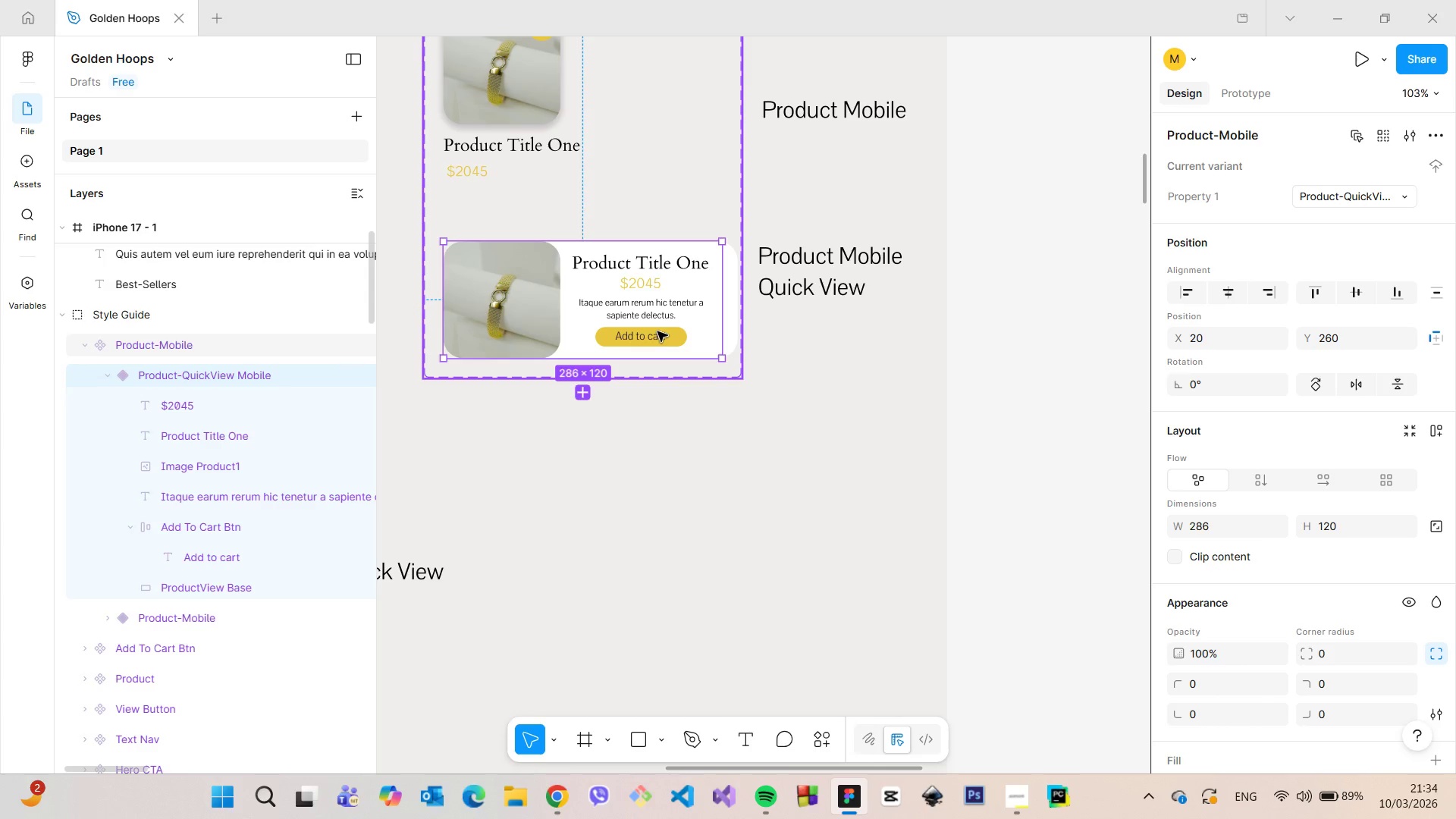 
wait(5.7)
 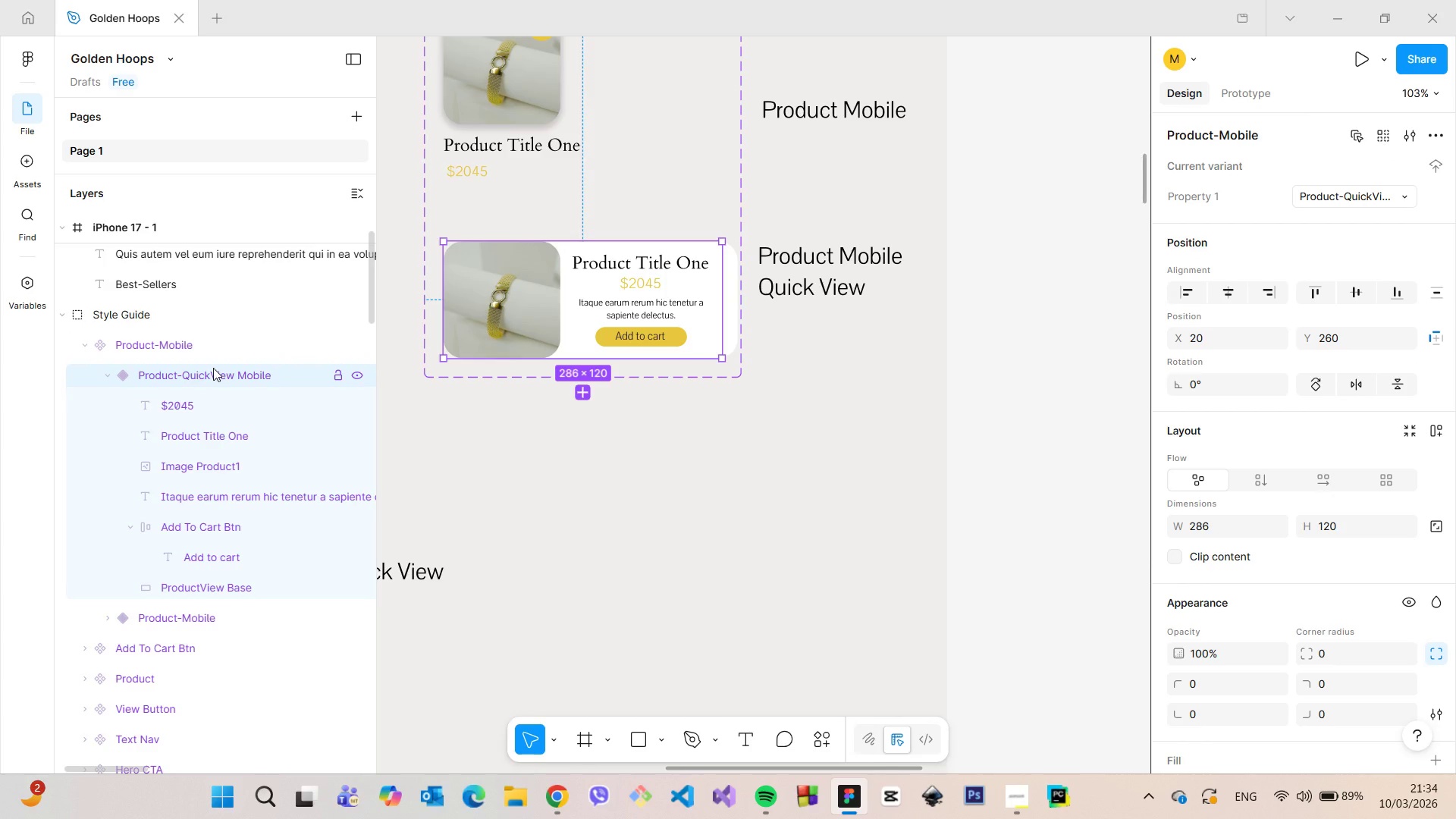 
hold_key(key=ControlLeft, duration=1.52)
left_click_drag(start_coordinate=[719, 327], to_coordinate=[761, 325])
 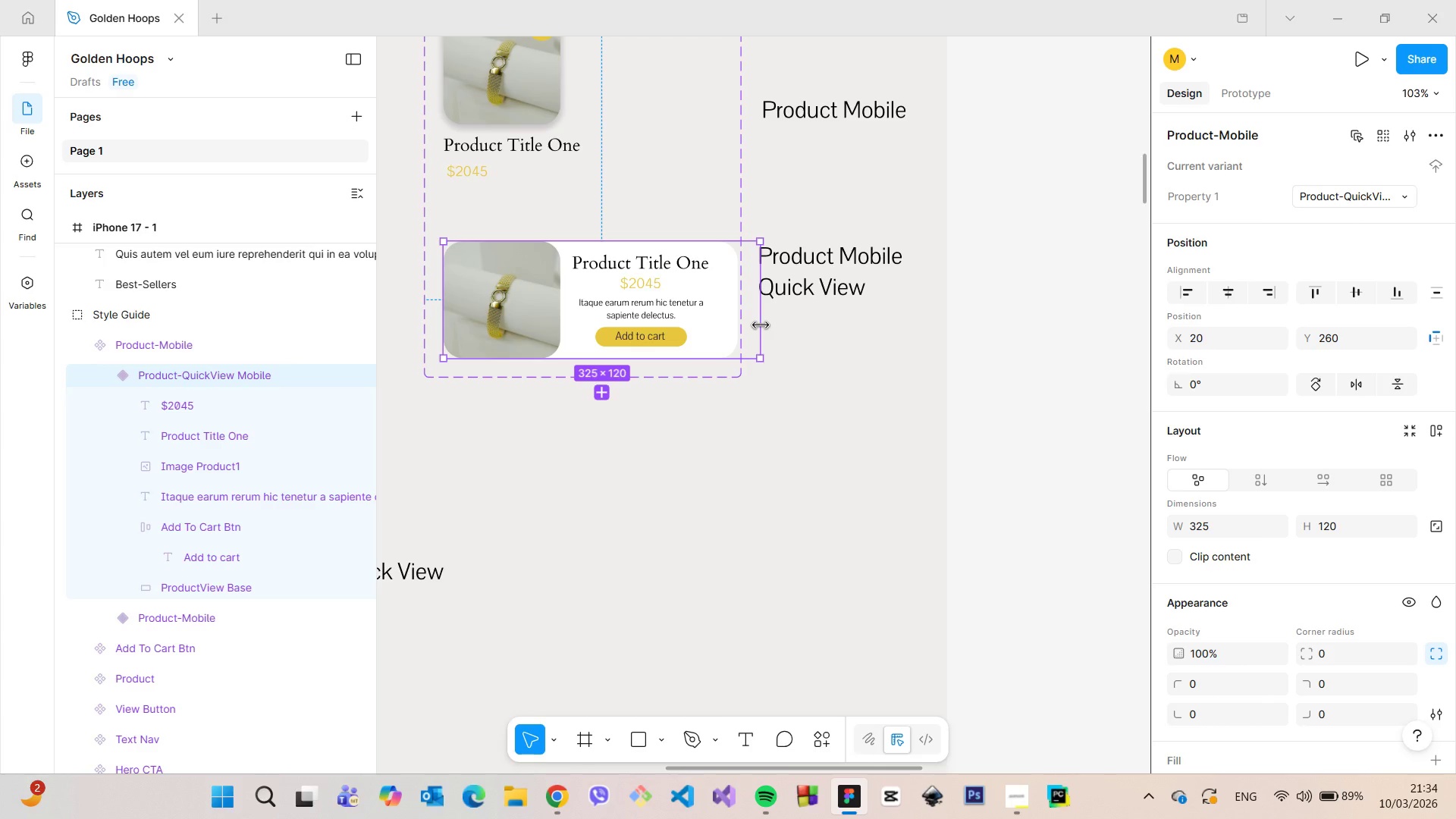 
hold_key(key=ControlLeft, duration=1.5)
 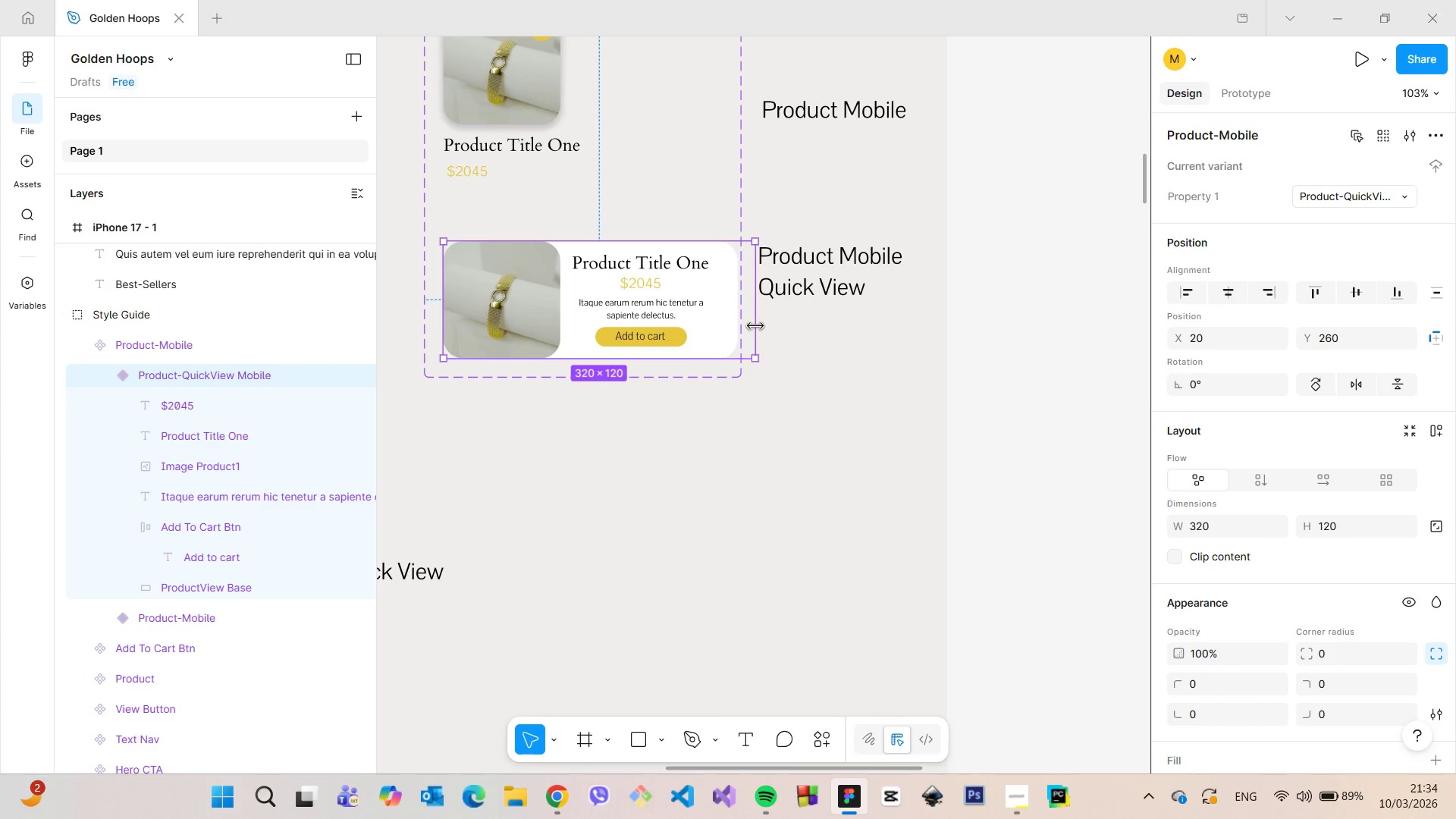 
hold_key(key=ControlLeft, duration=1.51)
 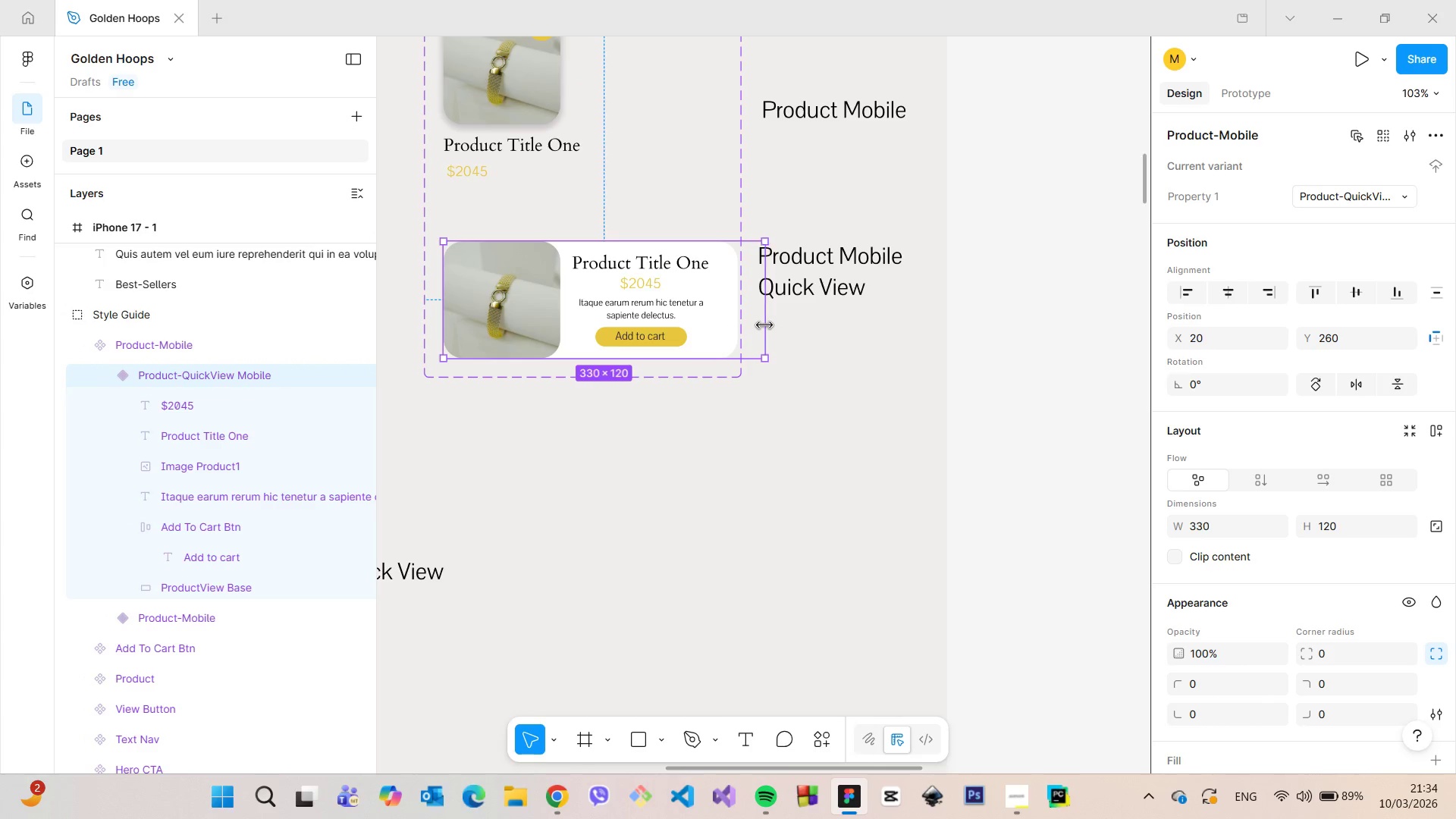 
hold_key(key=ControlLeft, duration=1.5)
 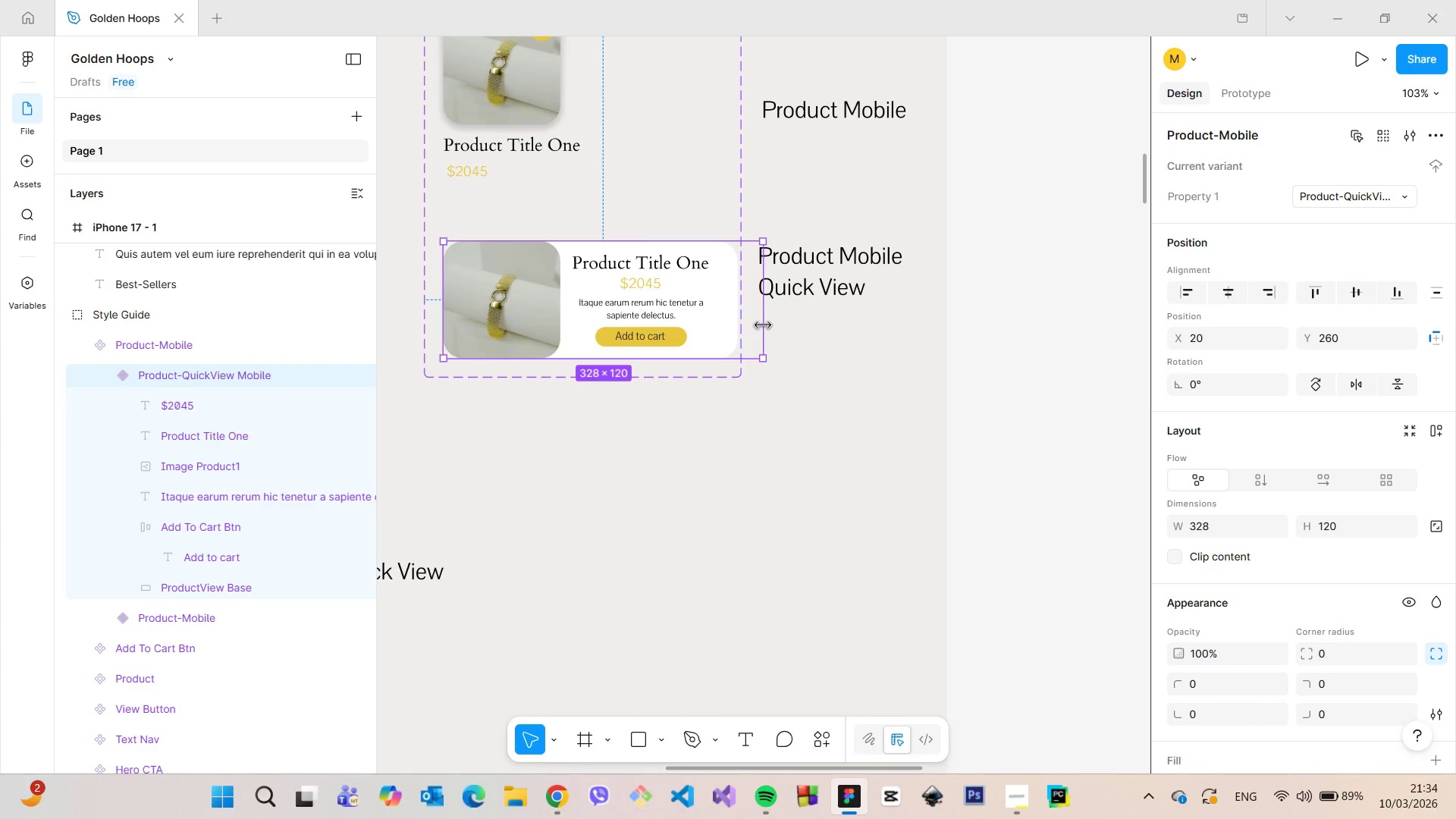 
hold_key(key=ControlLeft, duration=1.52)
 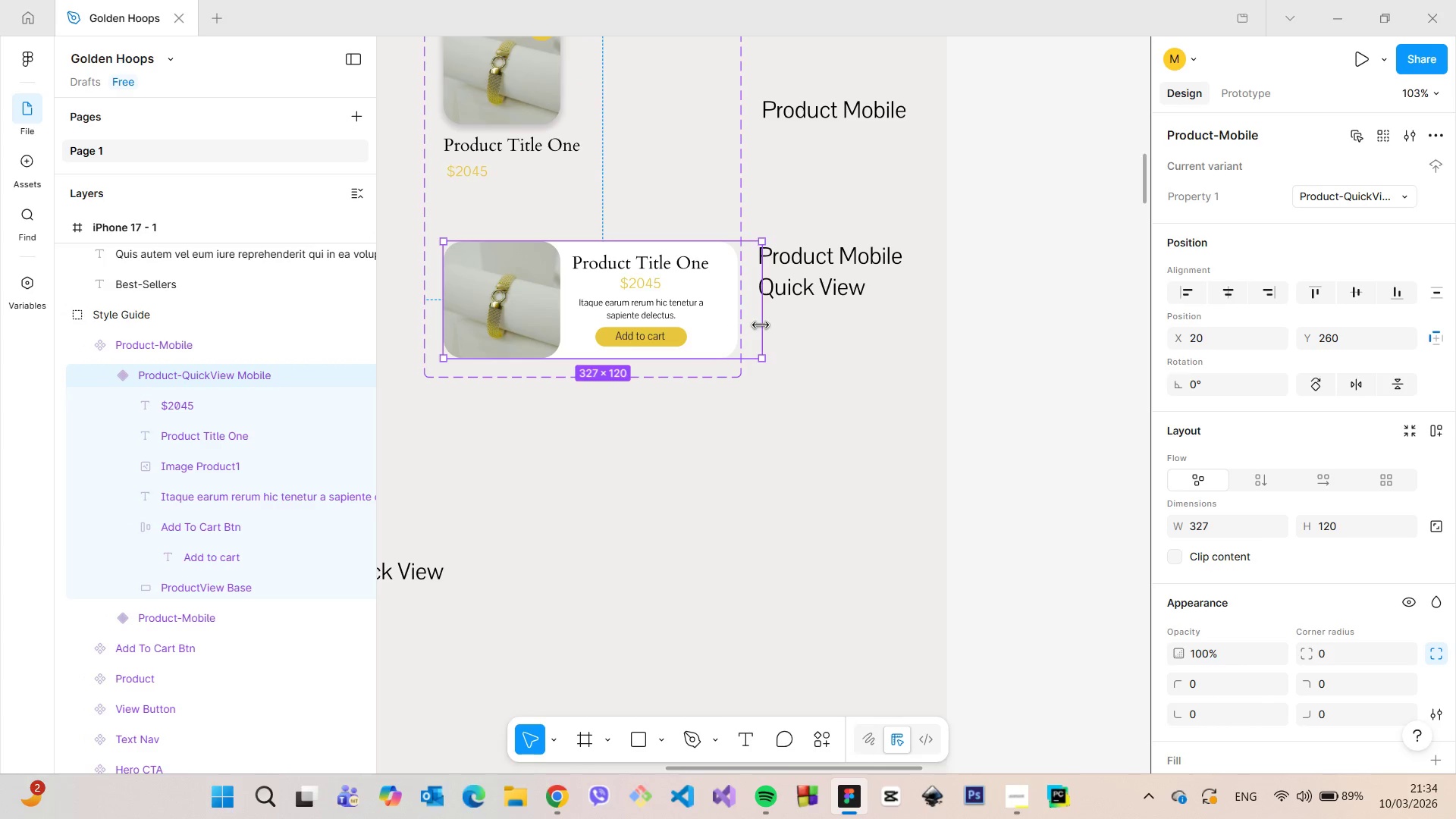 
hold_key(key=ControlLeft, duration=1.5)
 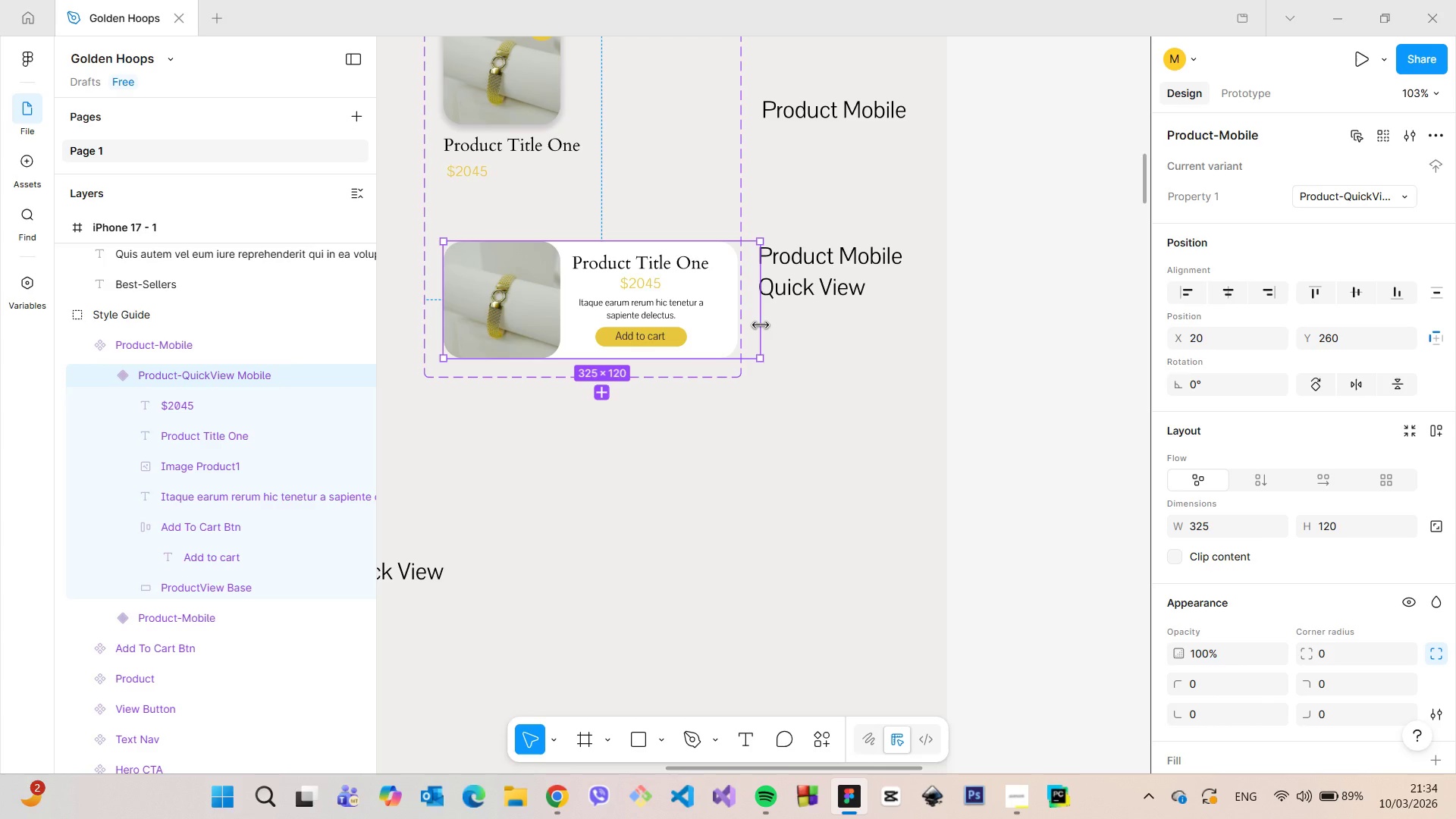 
hold_key(key=ControlLeft, duration=0.38)
 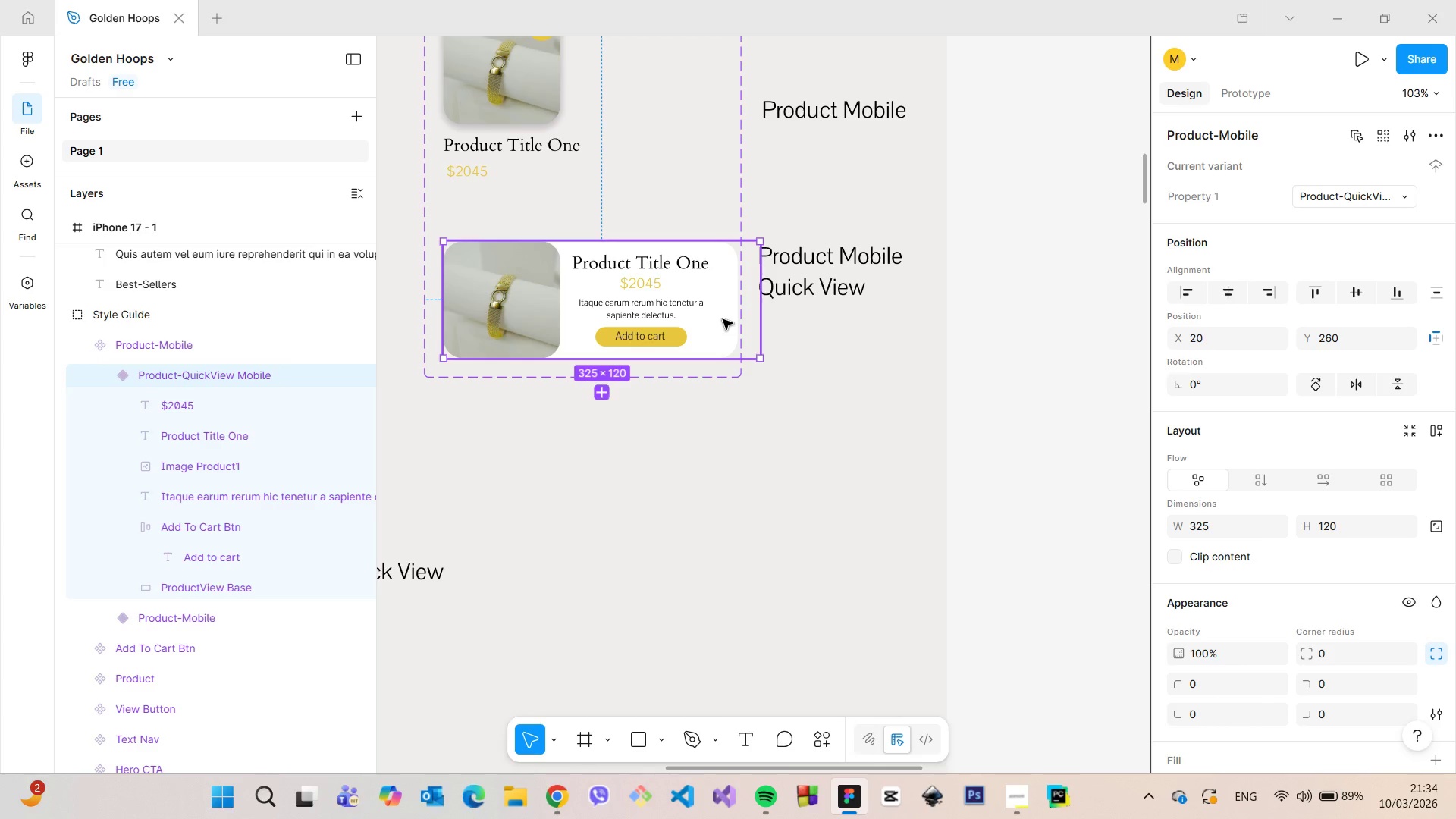 
double_click([723, 319])
 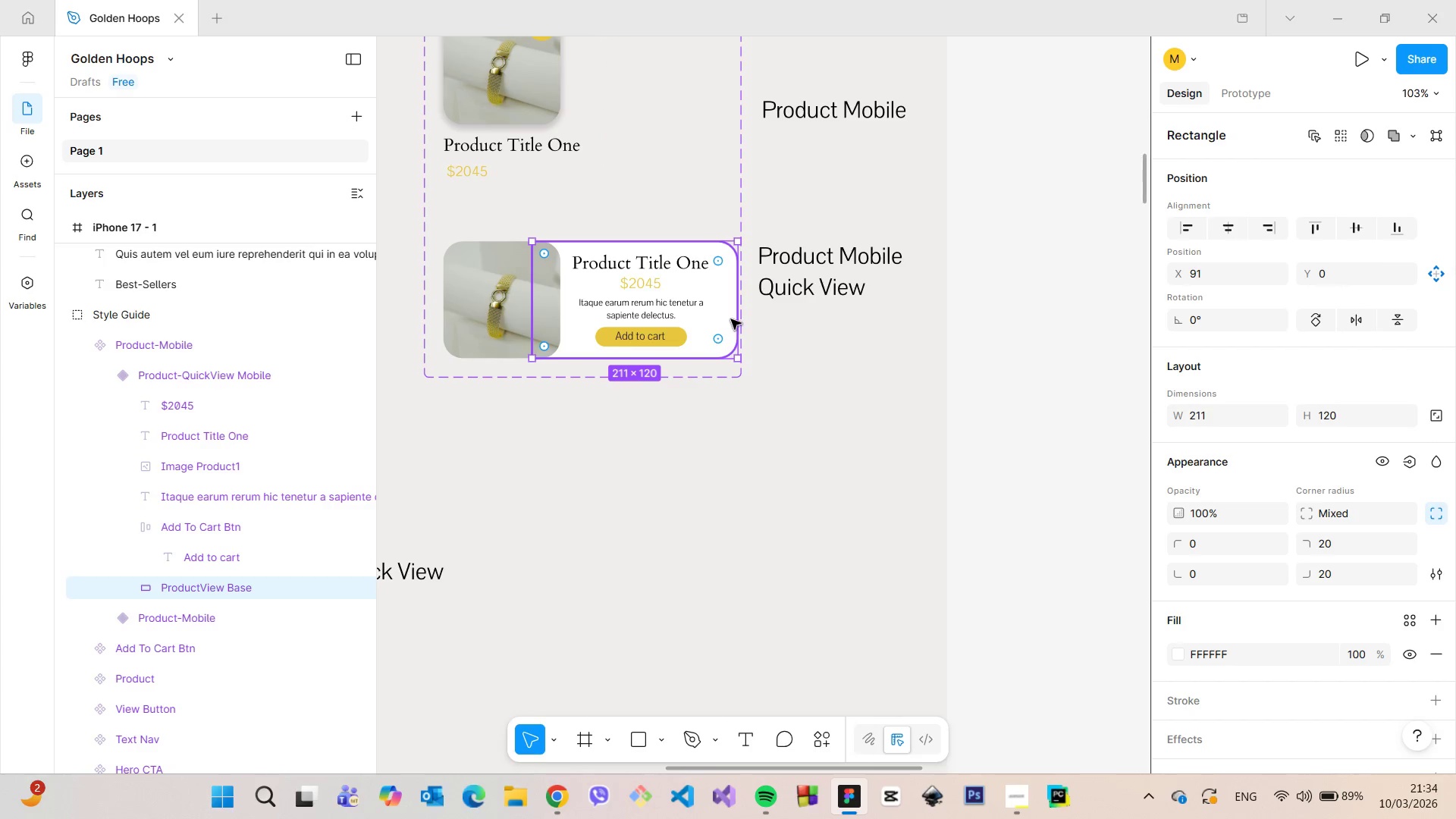 
hold_key(key=ControlLeft, duration=1.51)
left_click_drag(start_coordinate=[736, 319], to_coordinate=[759, 320])
 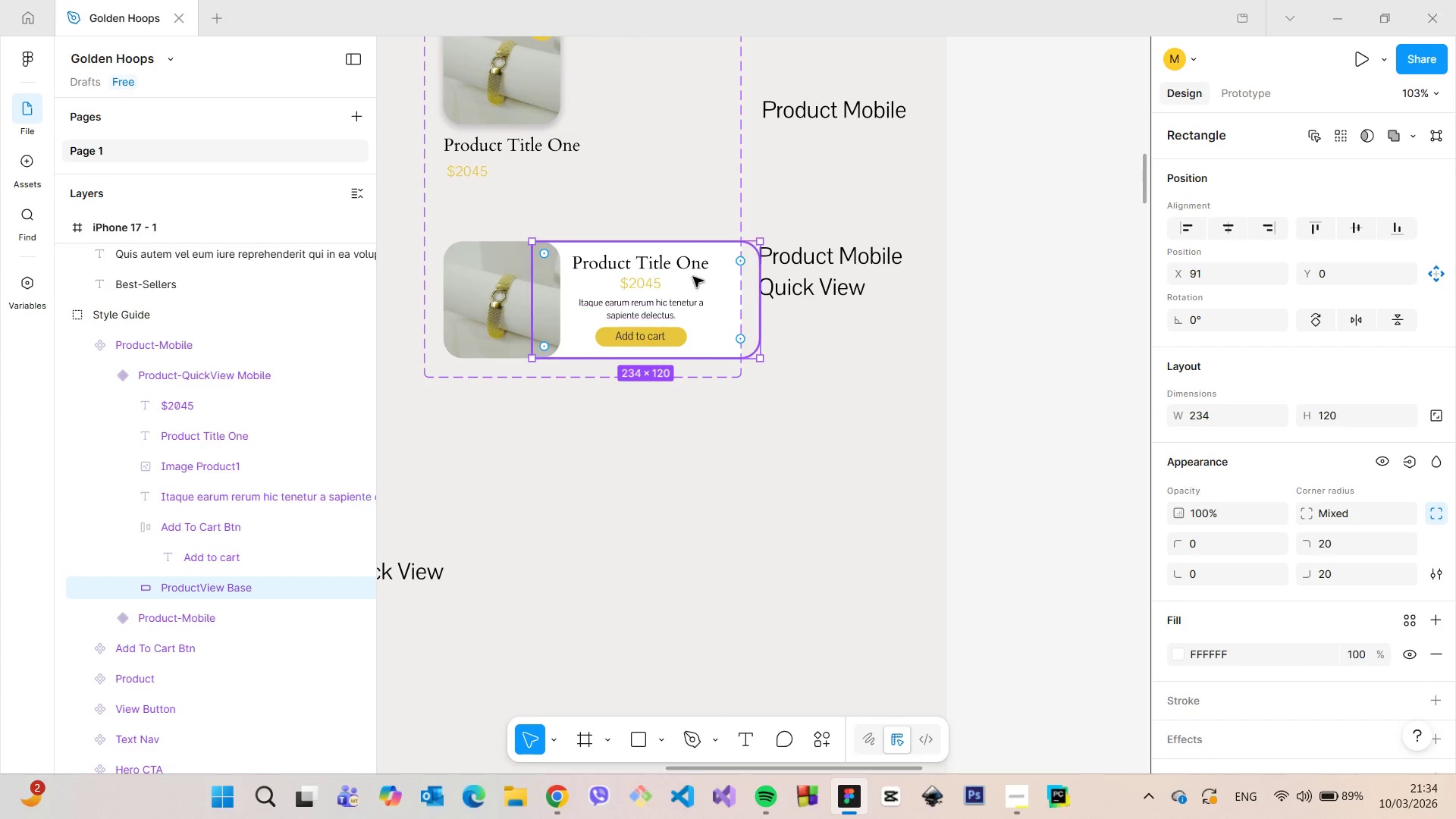 
hold_key(key=ControlLeft, duration=0.78)
 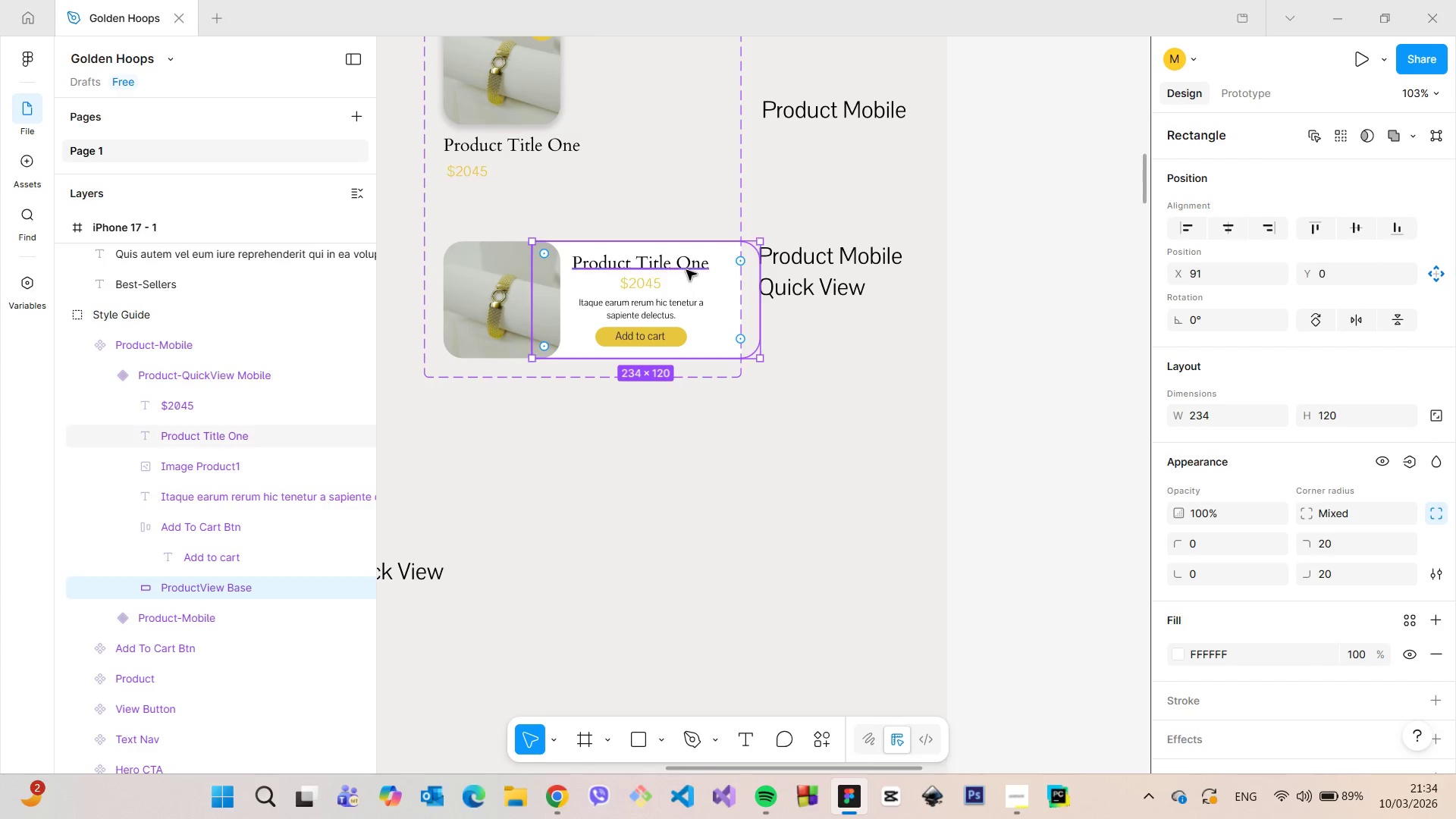 
left_click([686, 270])
 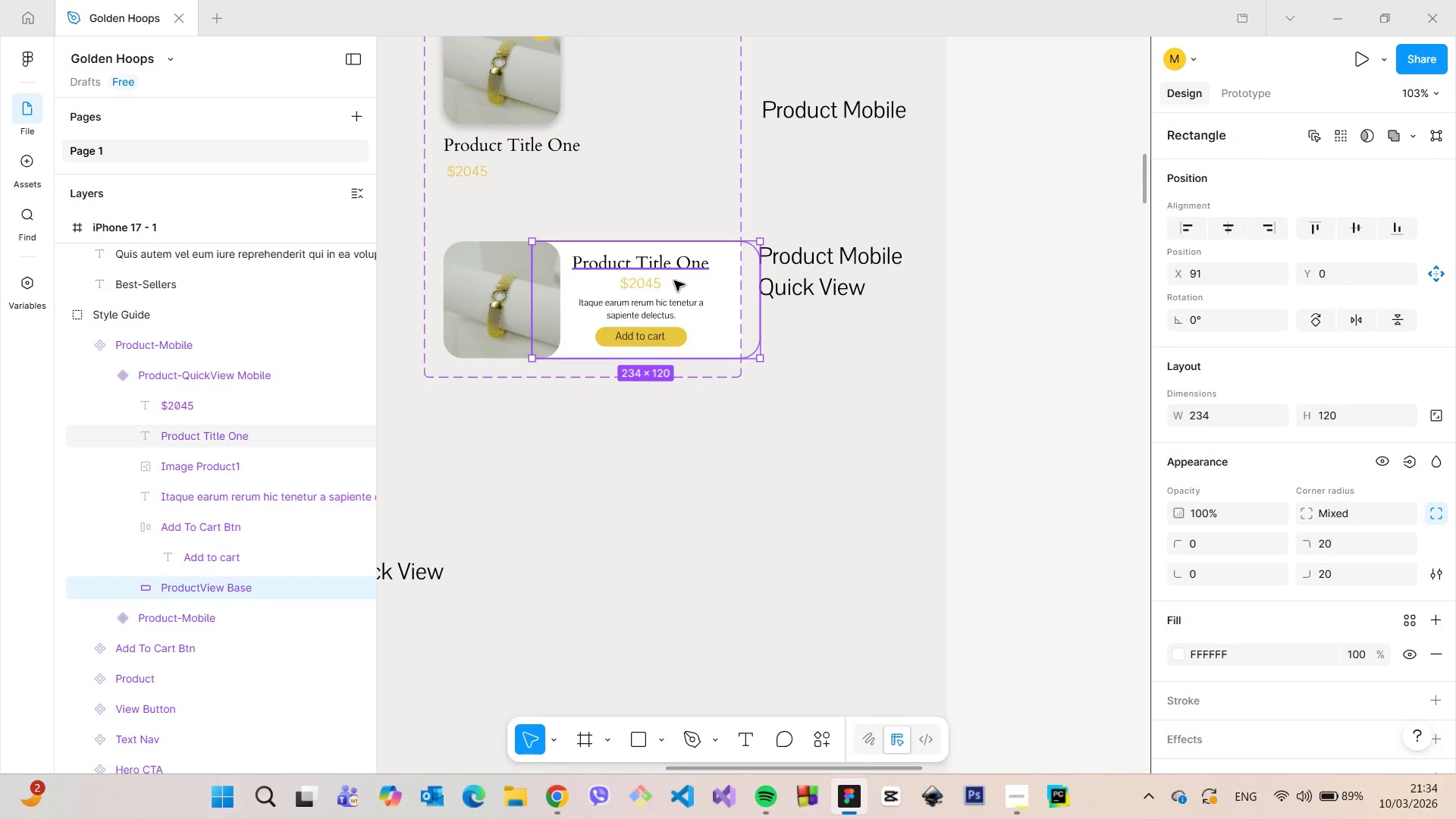 
hold_key(key=ShiftLeft, duration=1.52)
 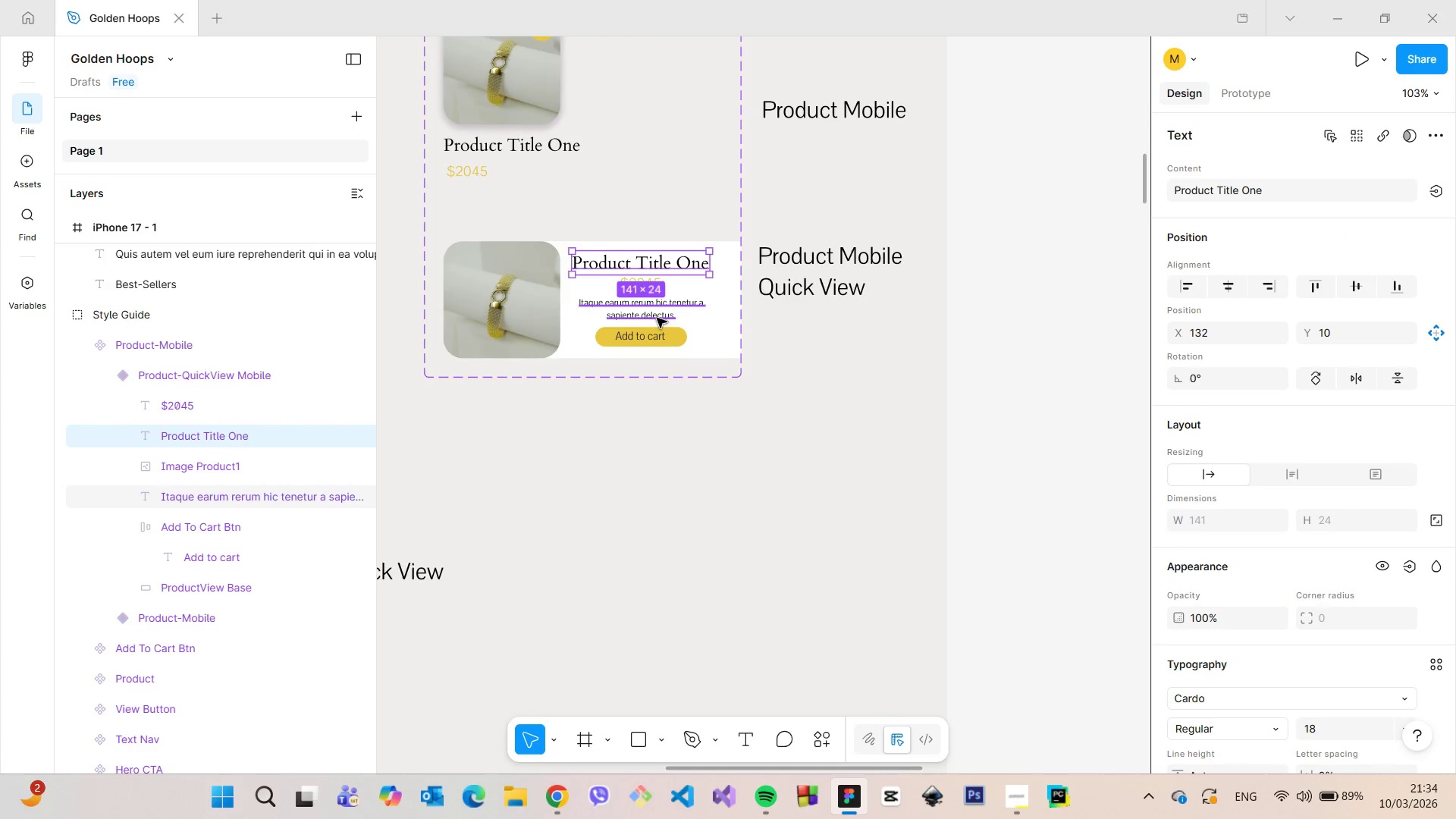 
scroll: coordinate [657, 318], scroll_direction: up, amount: 6.0
 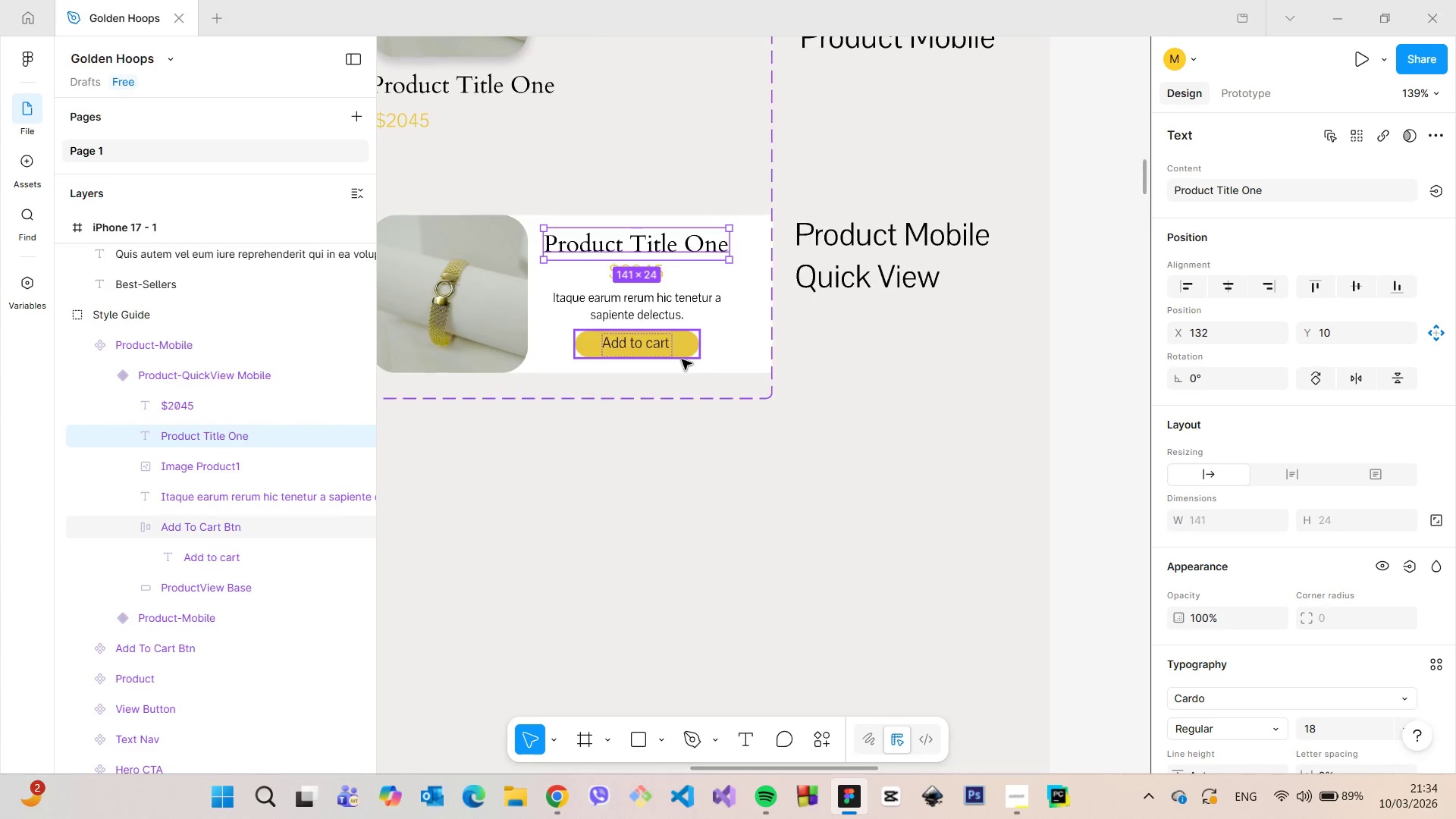 
hold_key(key=ShiftLeft, duration=1.52)
left_click([680, 354])
 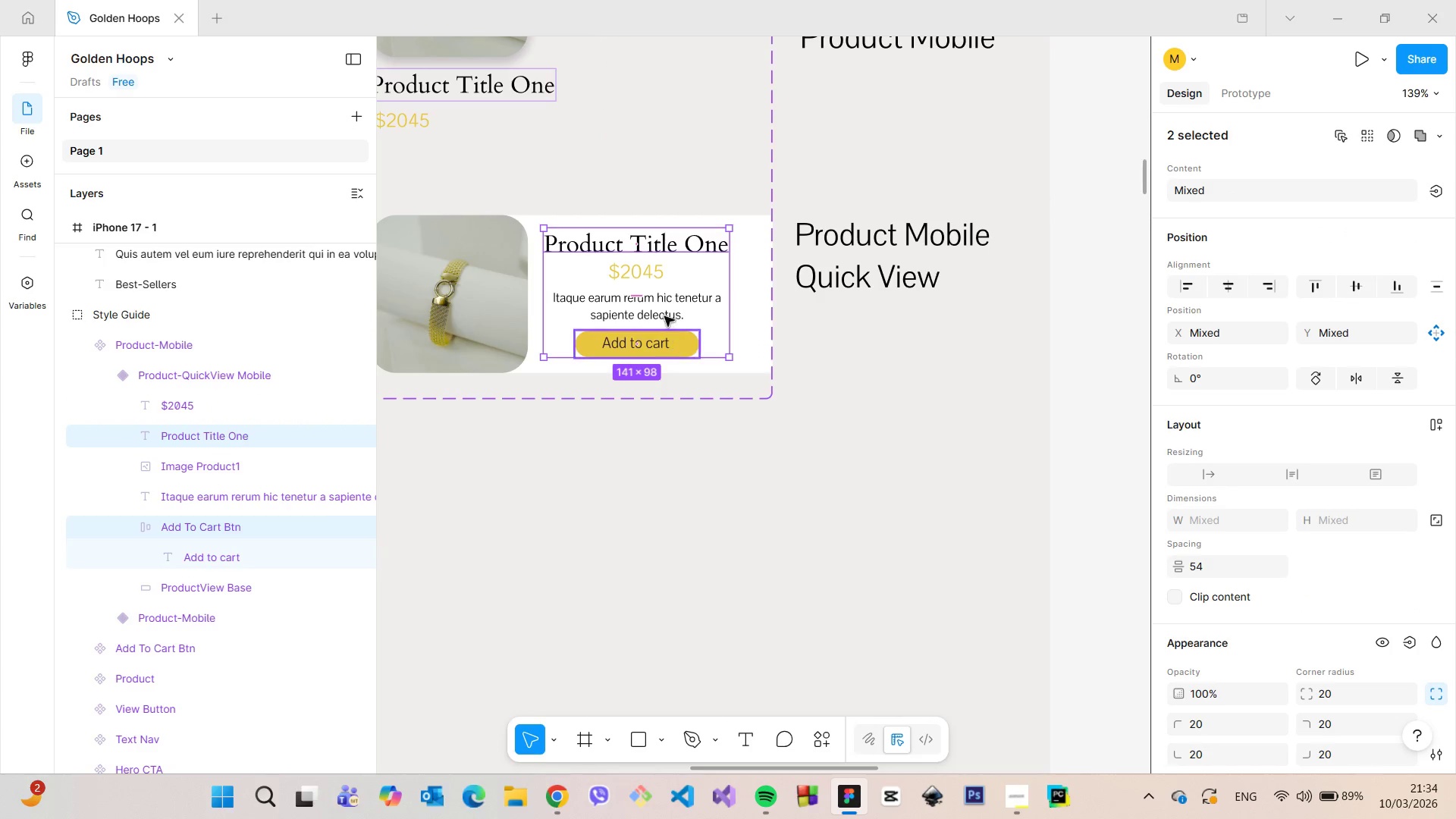 
left_click([662, 311])
 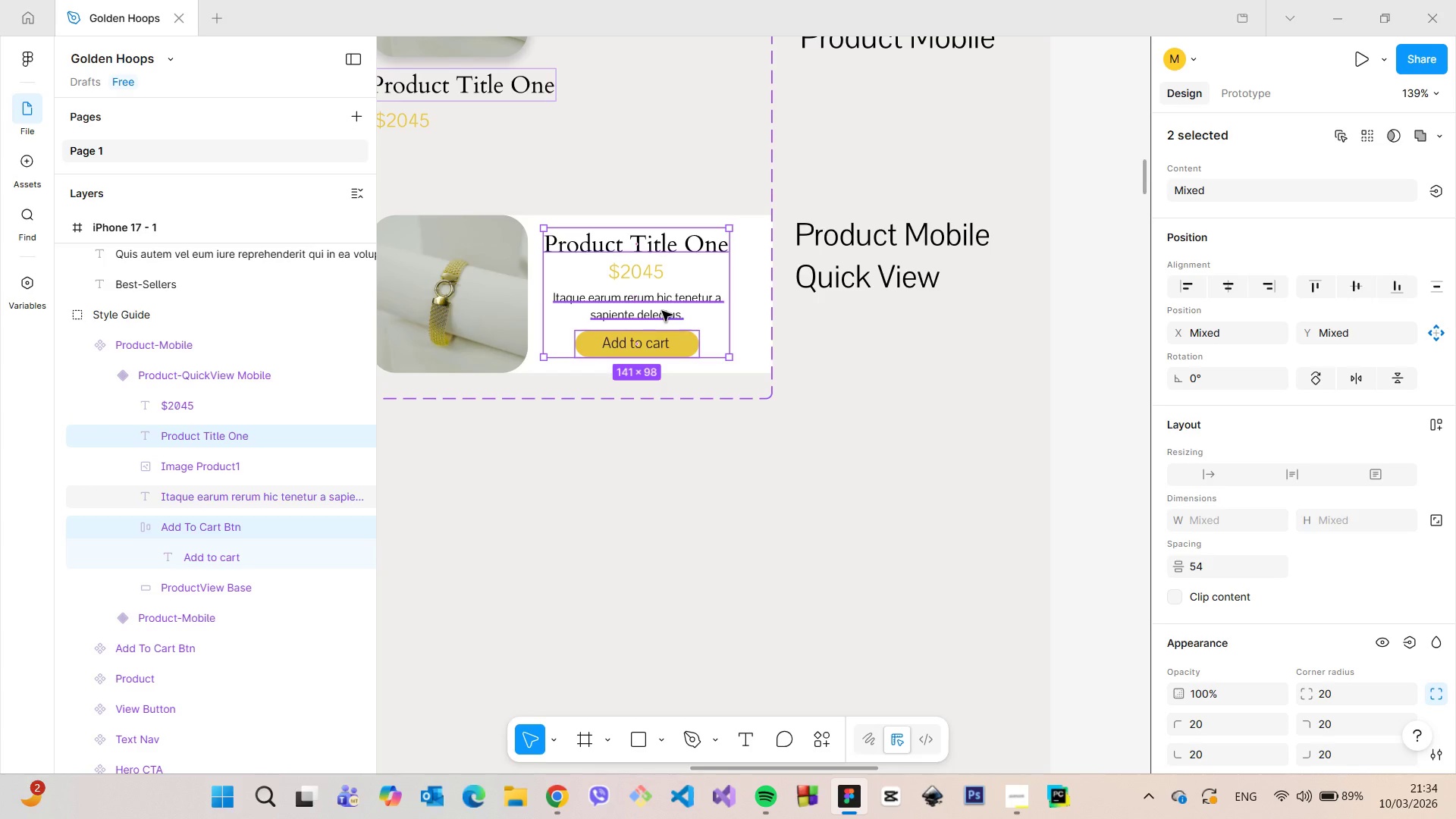 
hold_key(key=ShiftLeft, duration=1.19)
left_click([653, 276])
 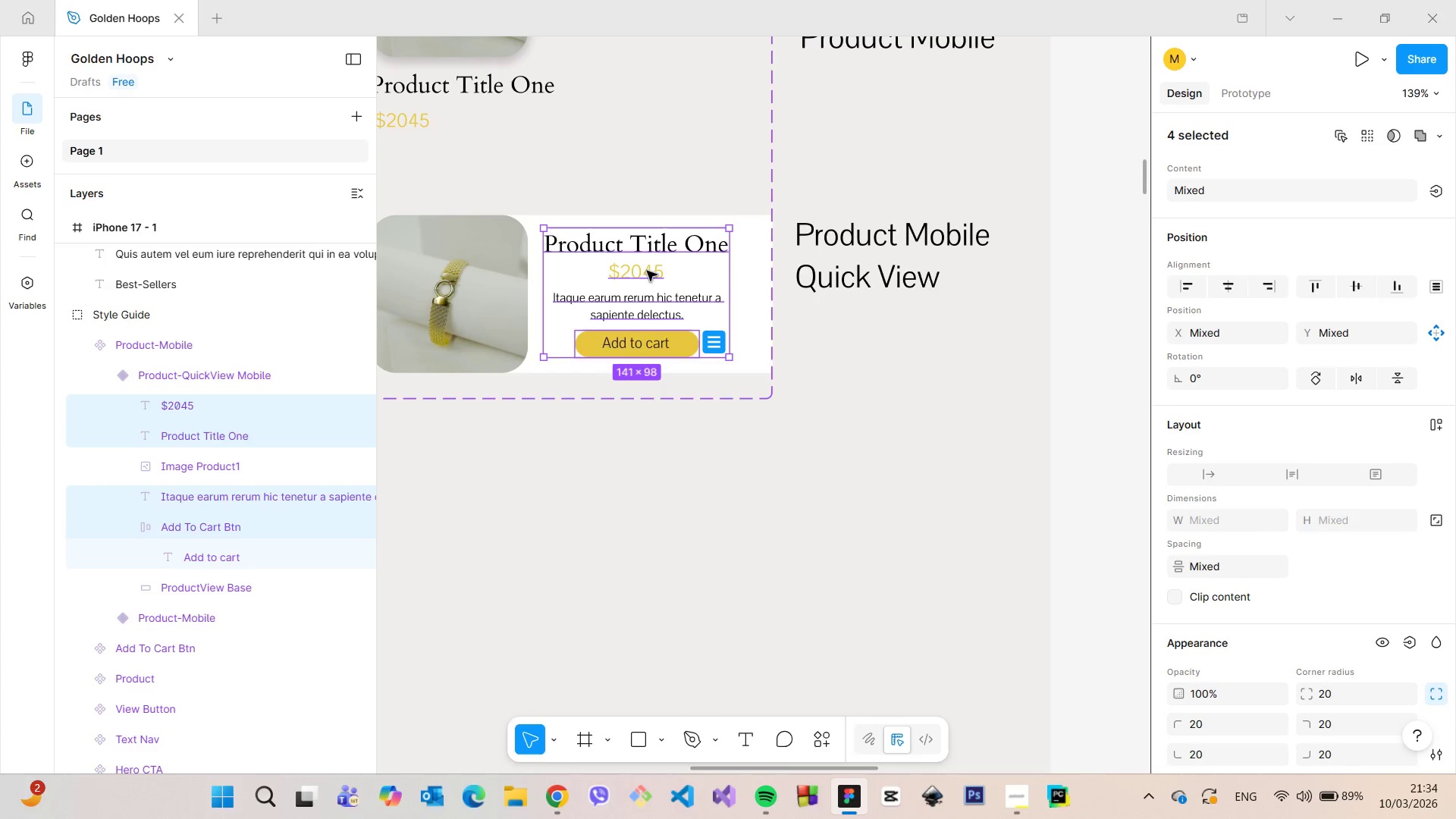 
left_click_drag(start_coordinate=[643, 268], to_coordinate=[672, 270])
 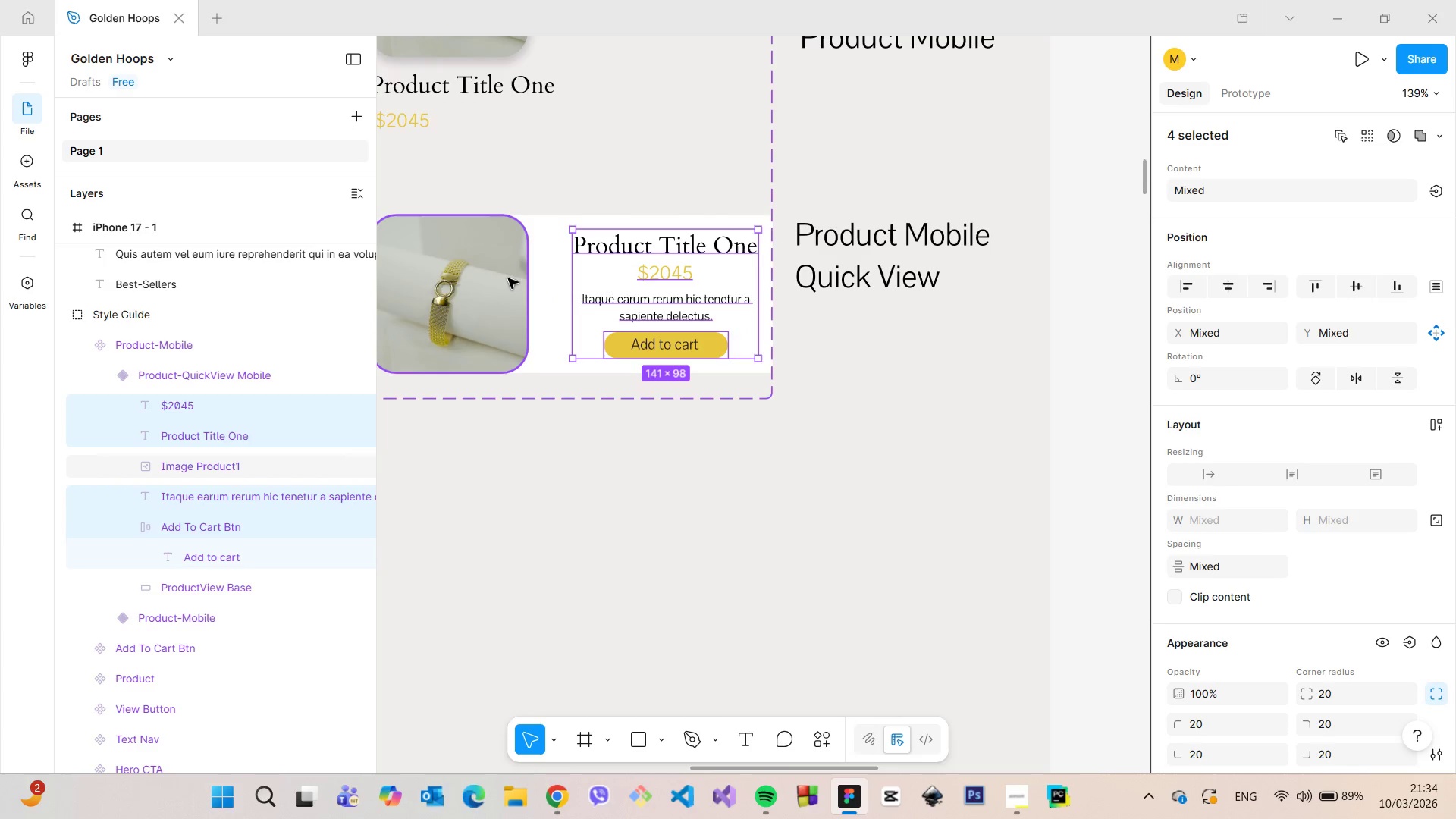 
left_click([507, 278])
 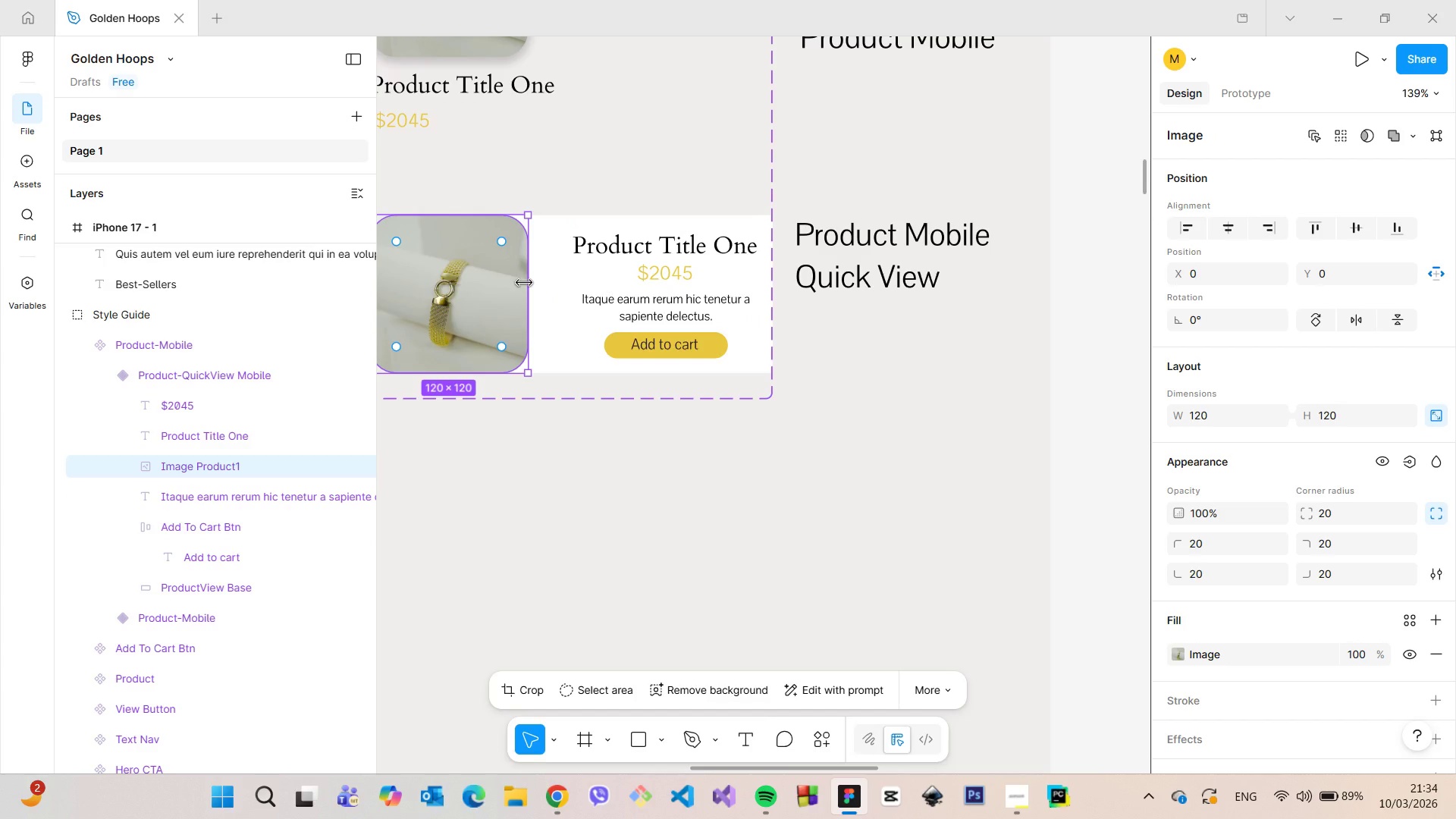 
left_click_drag(start_coordinate=[524, 283], to_coordinate=[542, 284])
 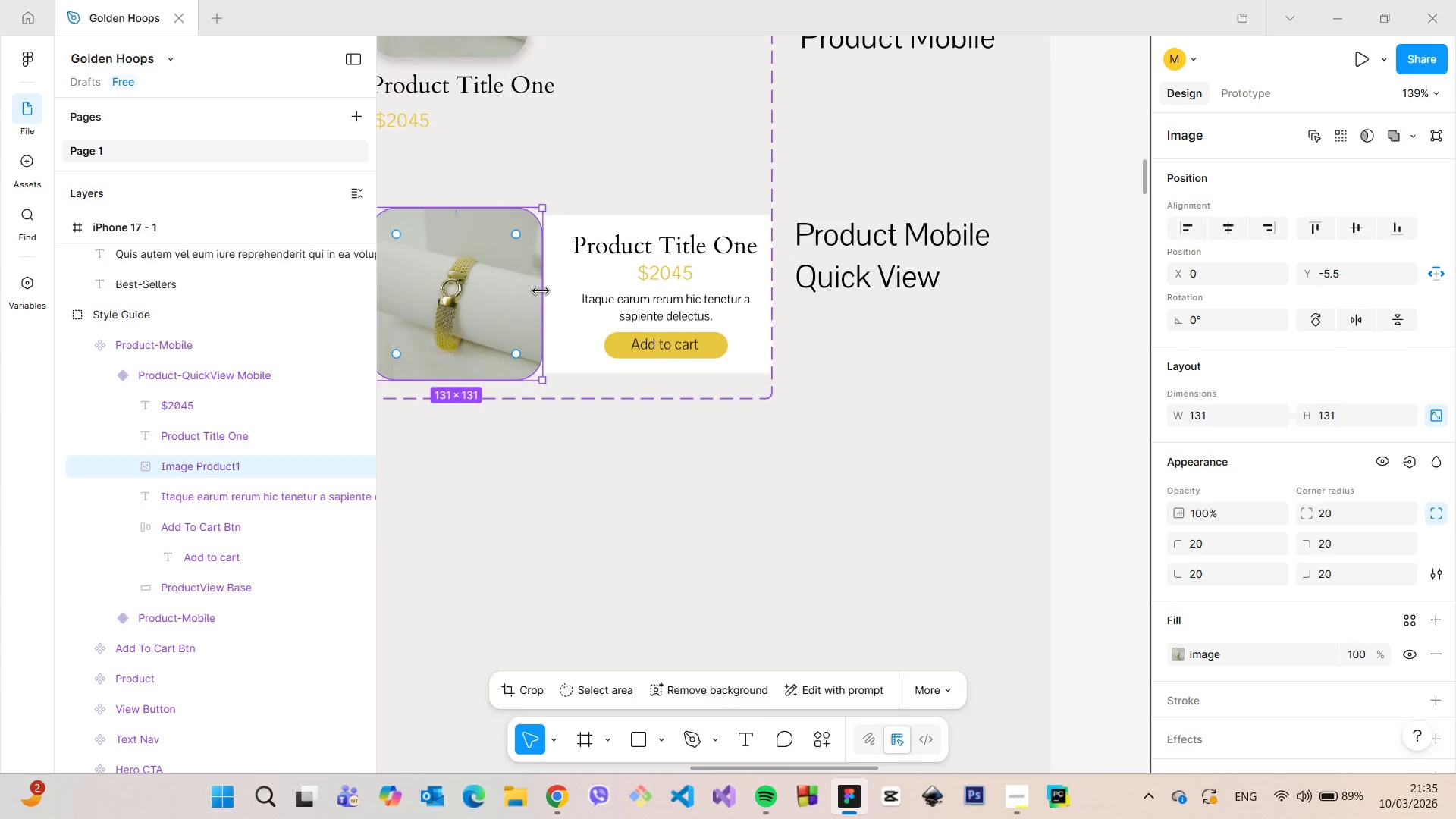 
scroll: coordinate [541, 291], scroll_direction: down, amount: 6.0
 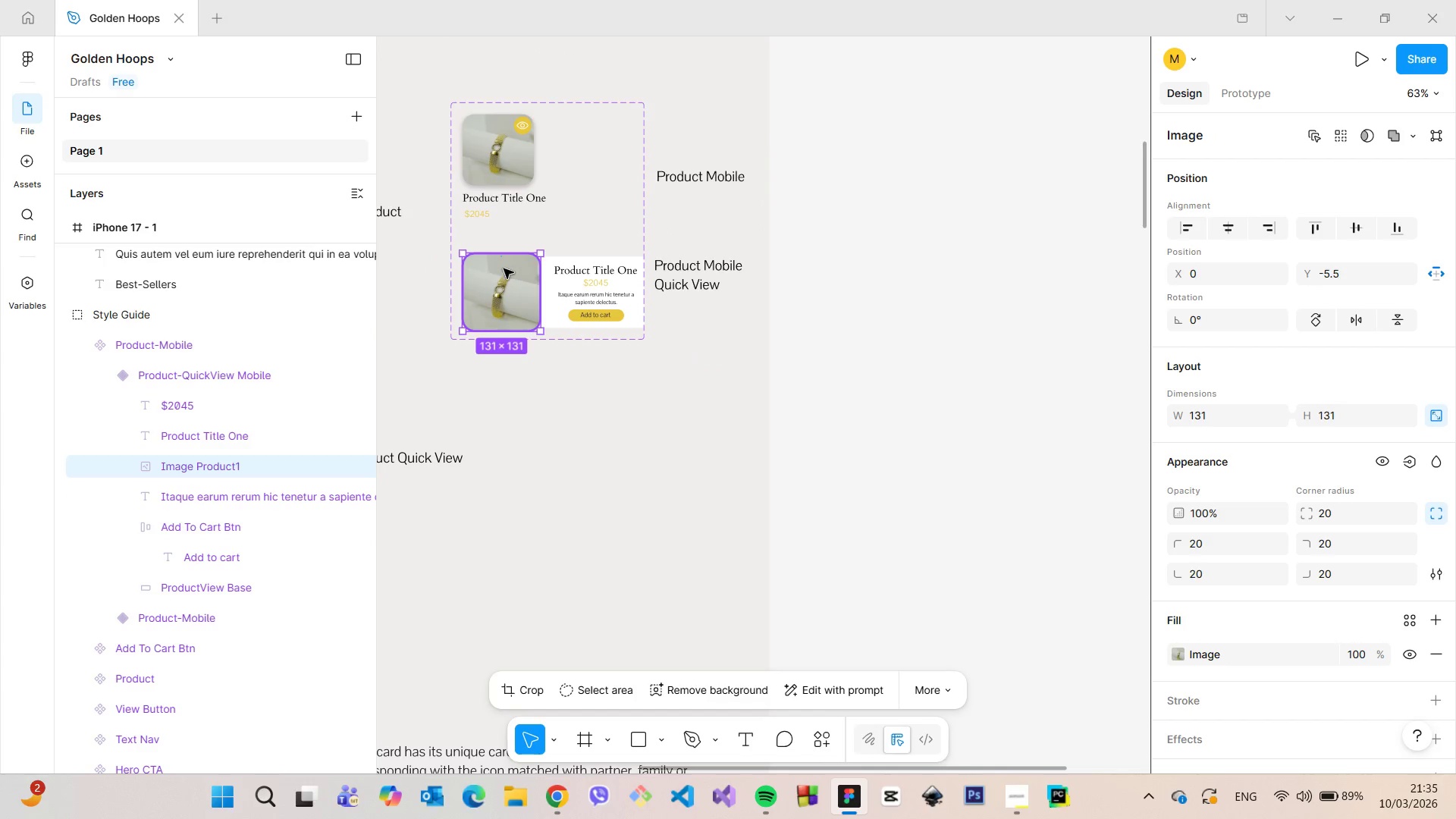 
scroll: coordinate [489, 264], scroll_direction: up, amount: 5.0
 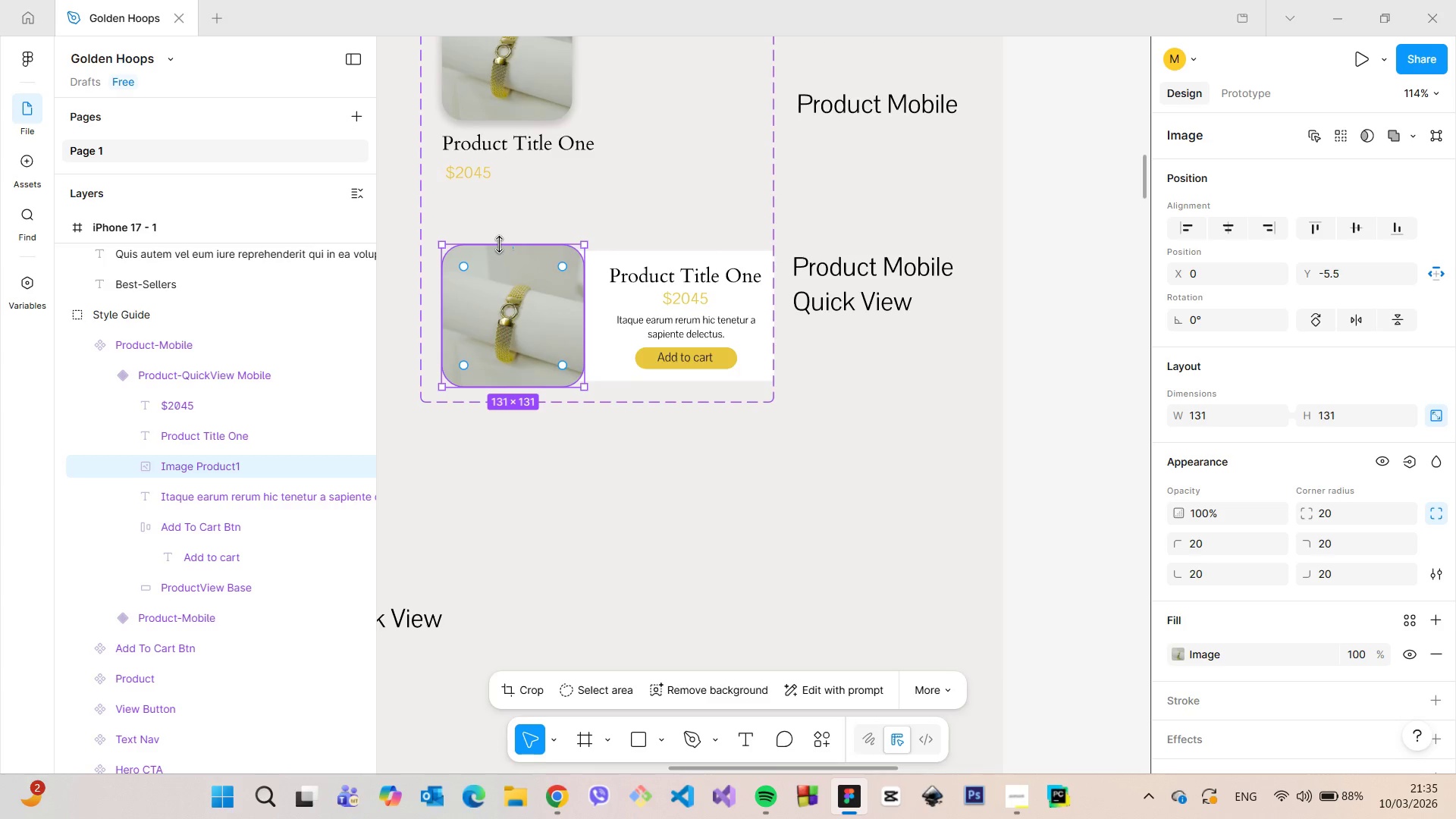 
left_click_drag(start_coordinate=[500, 244], to_coordinate=[500, 260])
 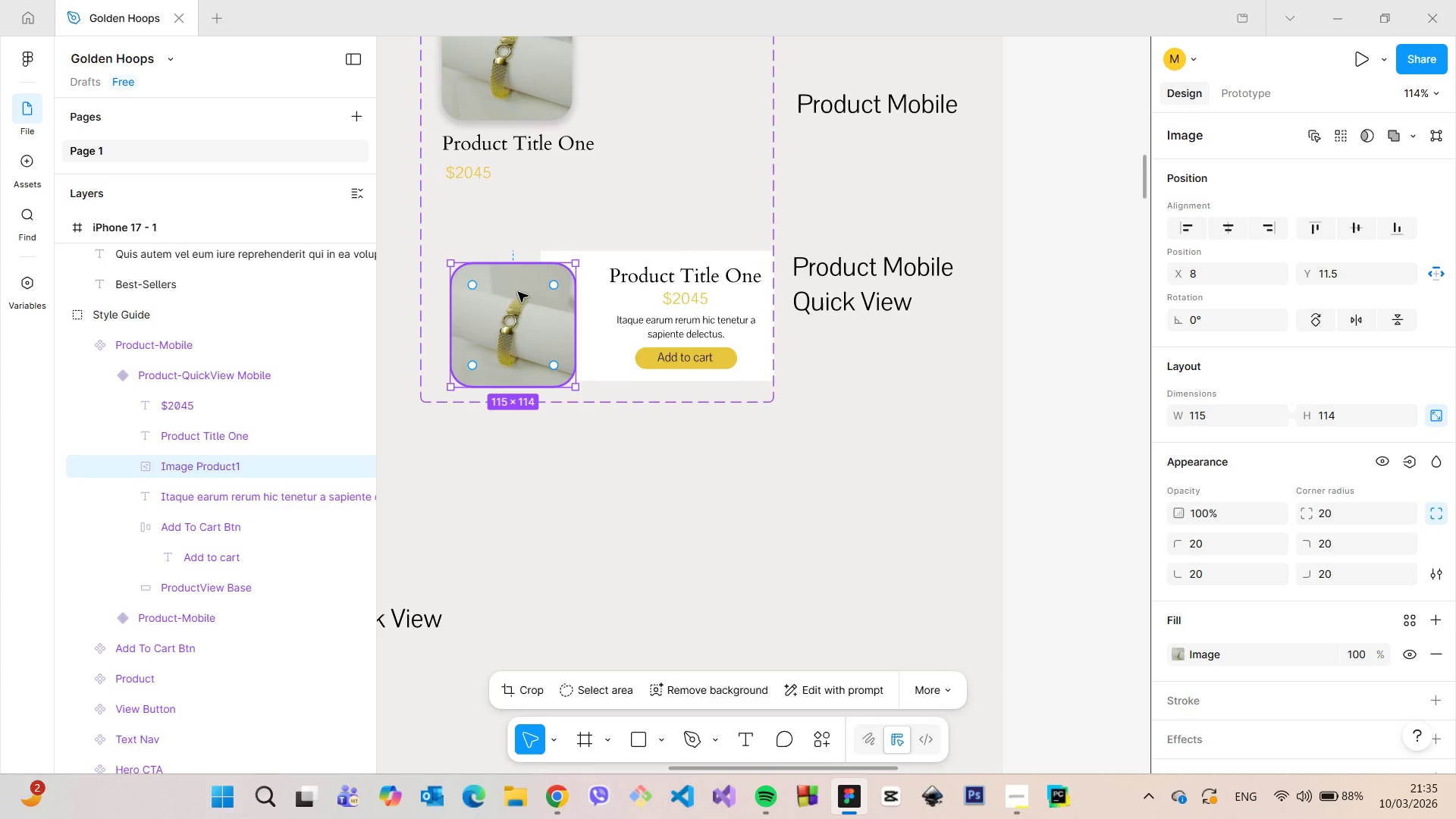 
left_click_drag(start_coordinate=[519, 292], to_coordinate=[522, 280])
 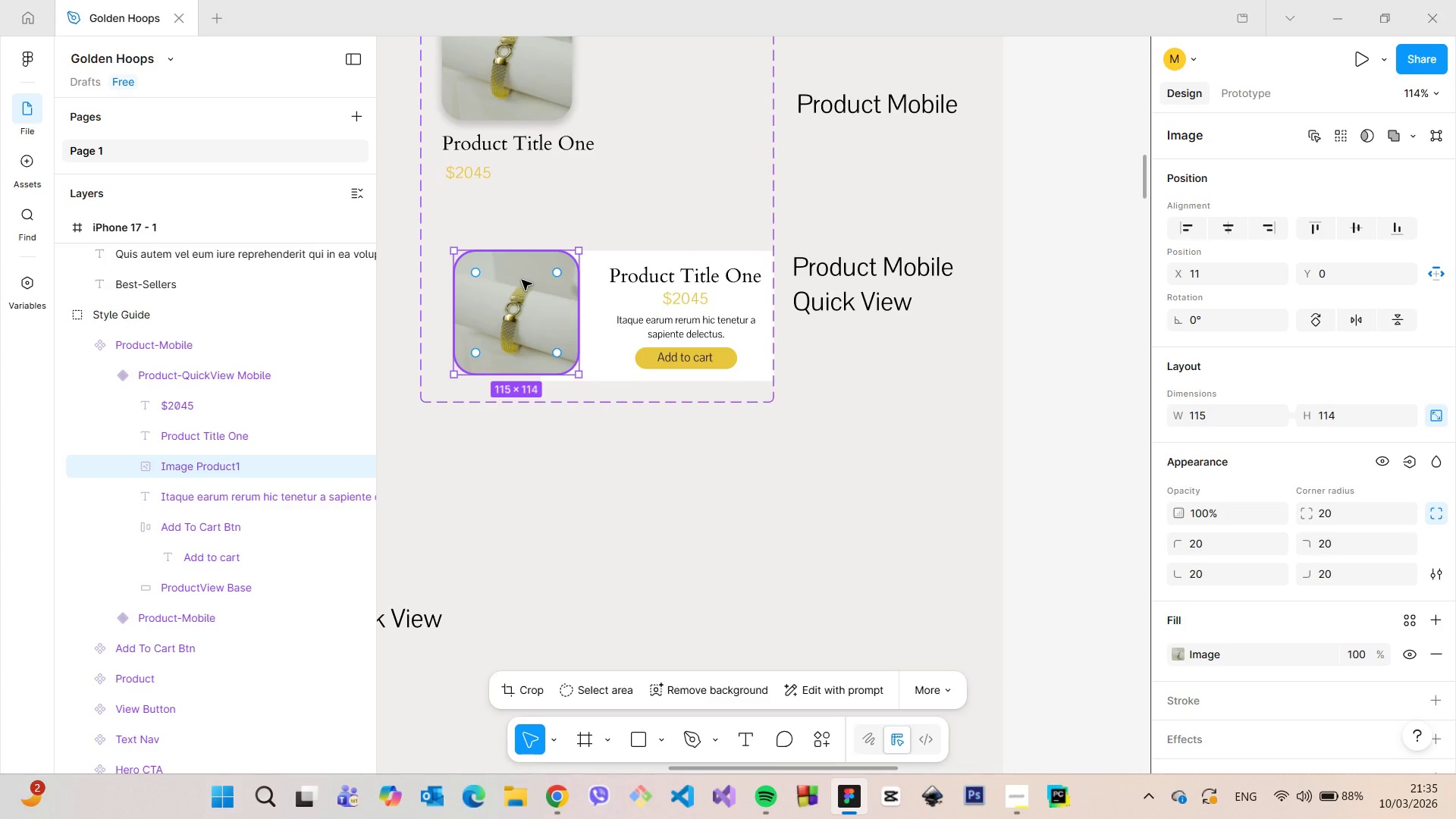 
key(Control+Z)
 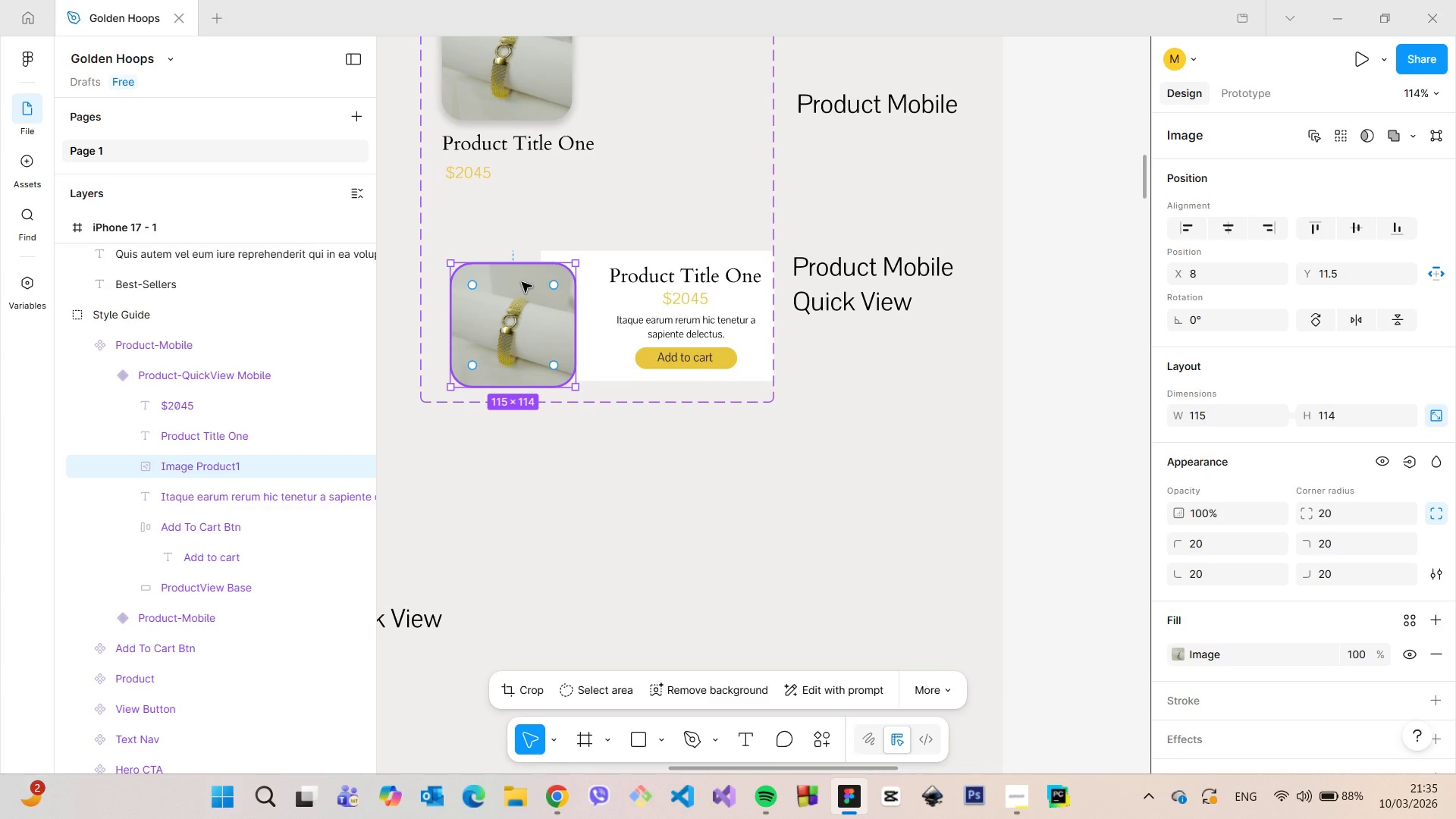 
key(Control+Z)
 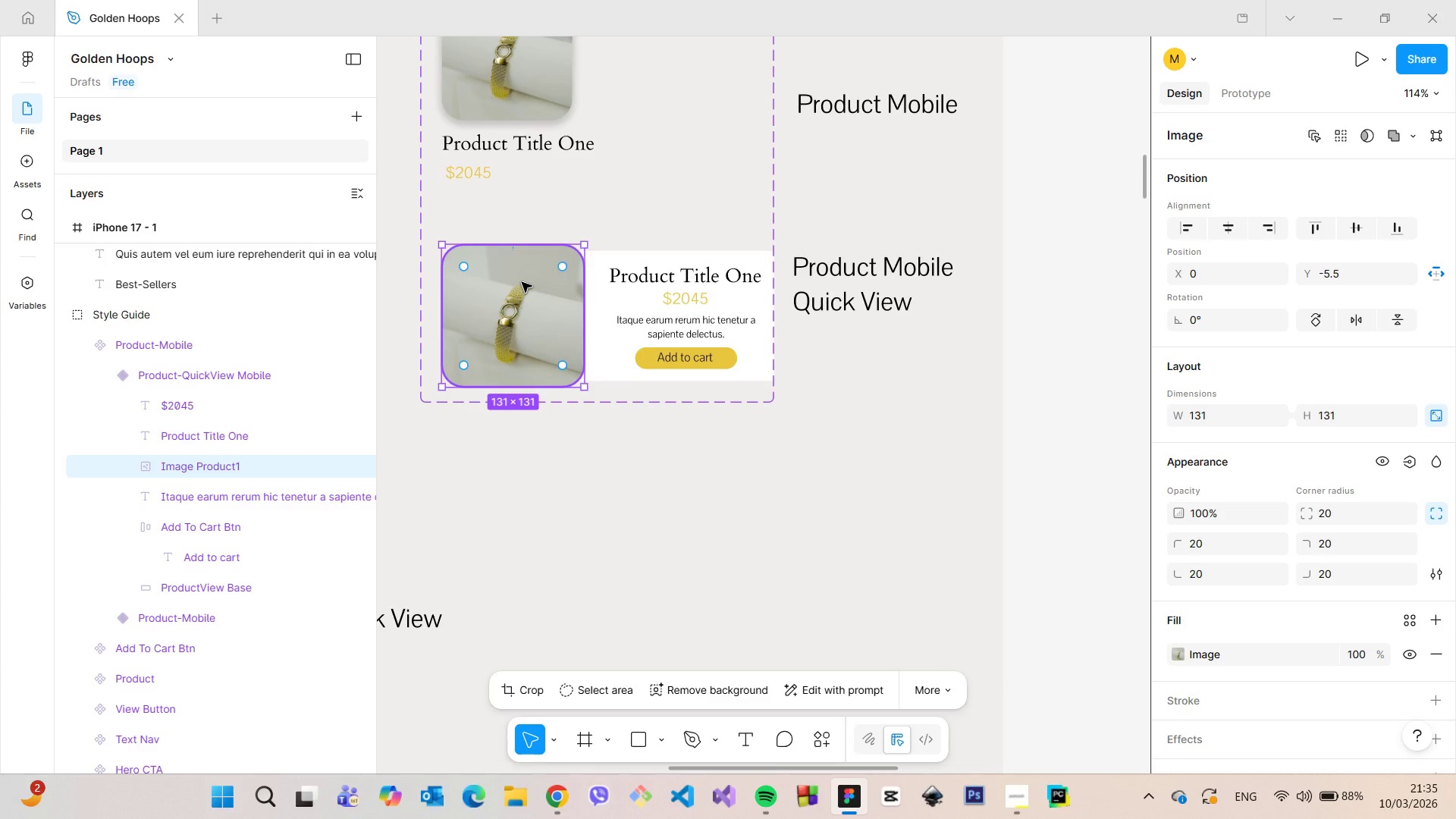 
key(Control+Z)
 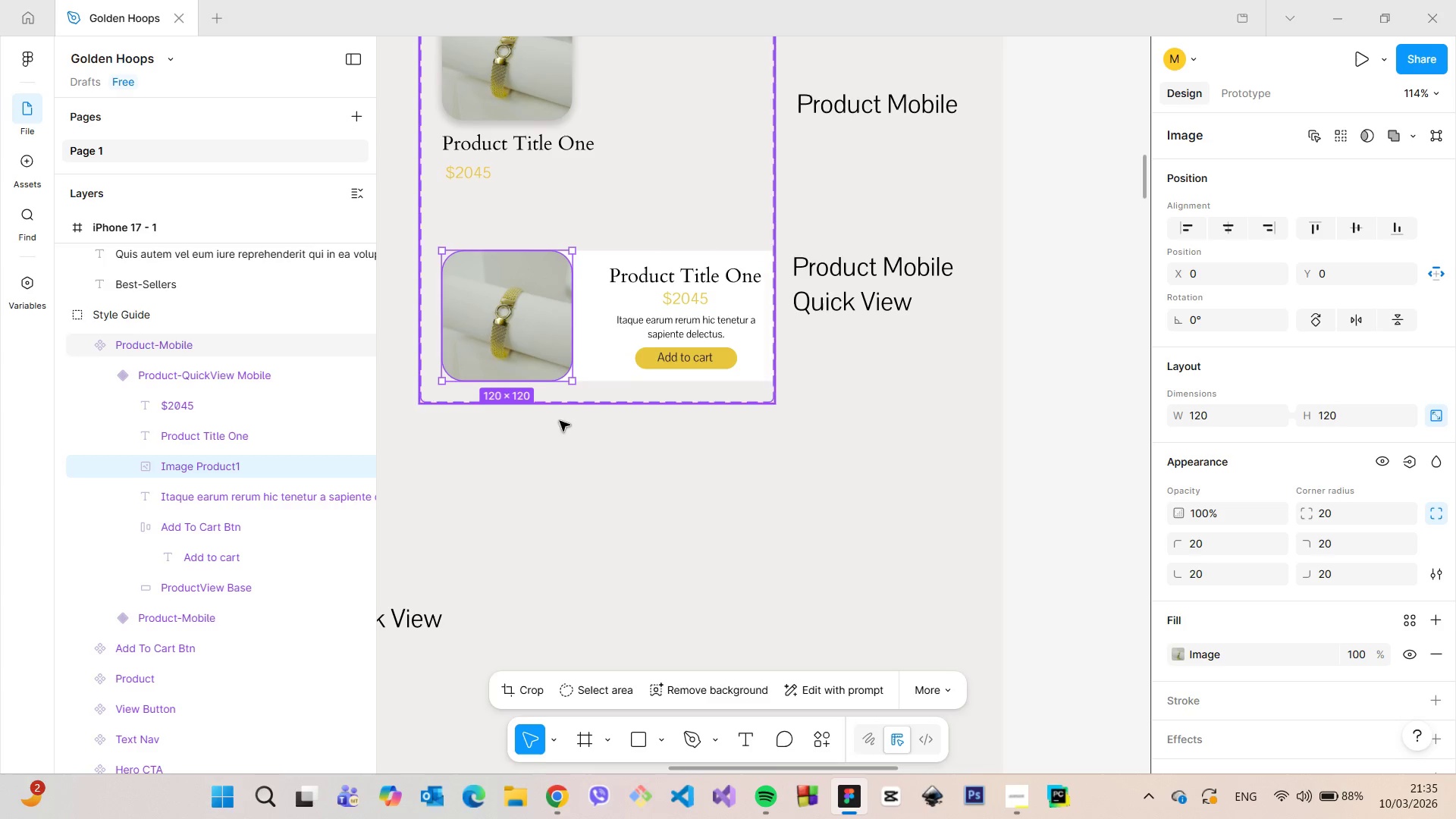 
left_click([572, 435])
 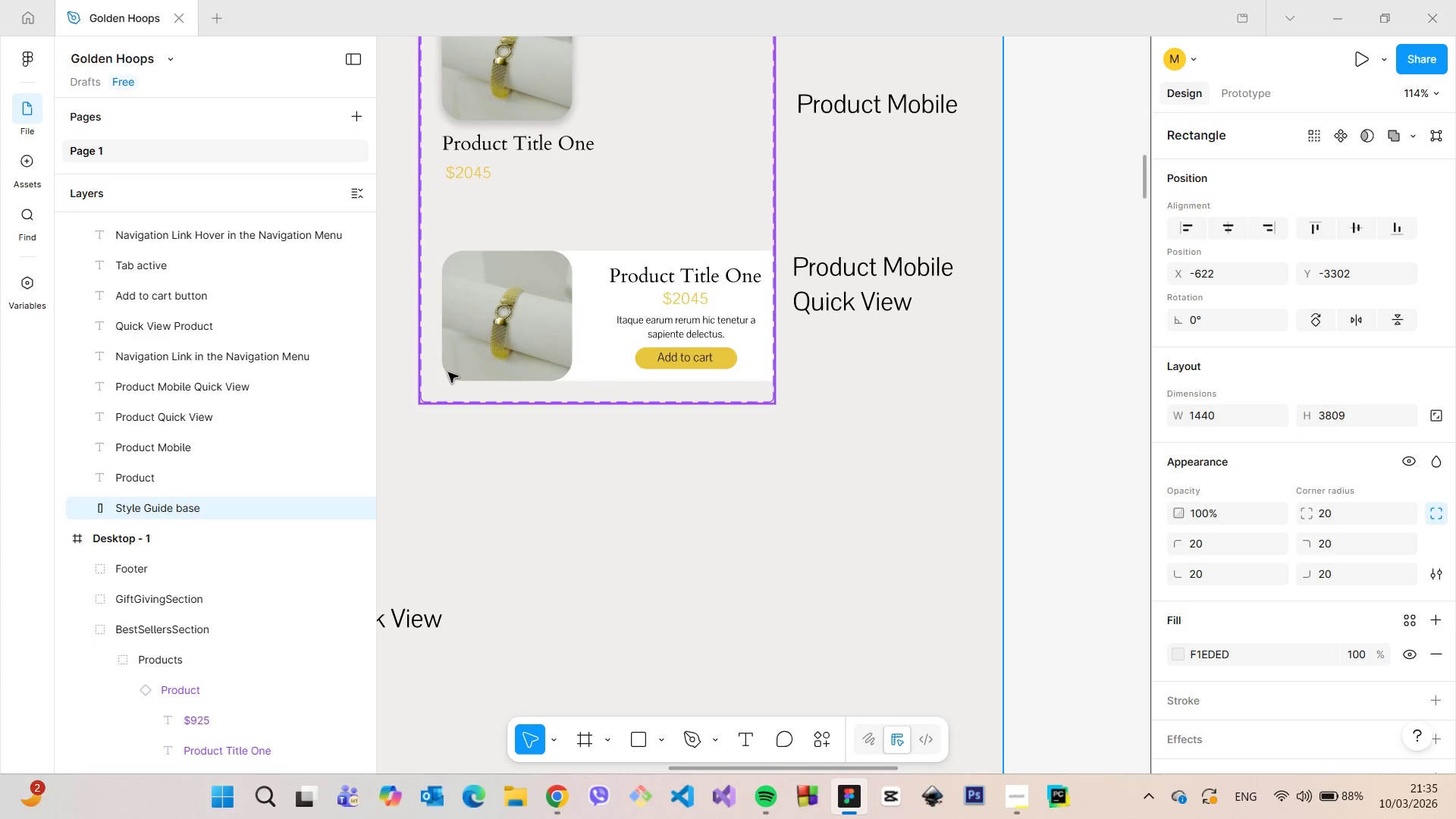 
scroll: coordinate [234, 388], scroll_direction: up, amount: 4.0
 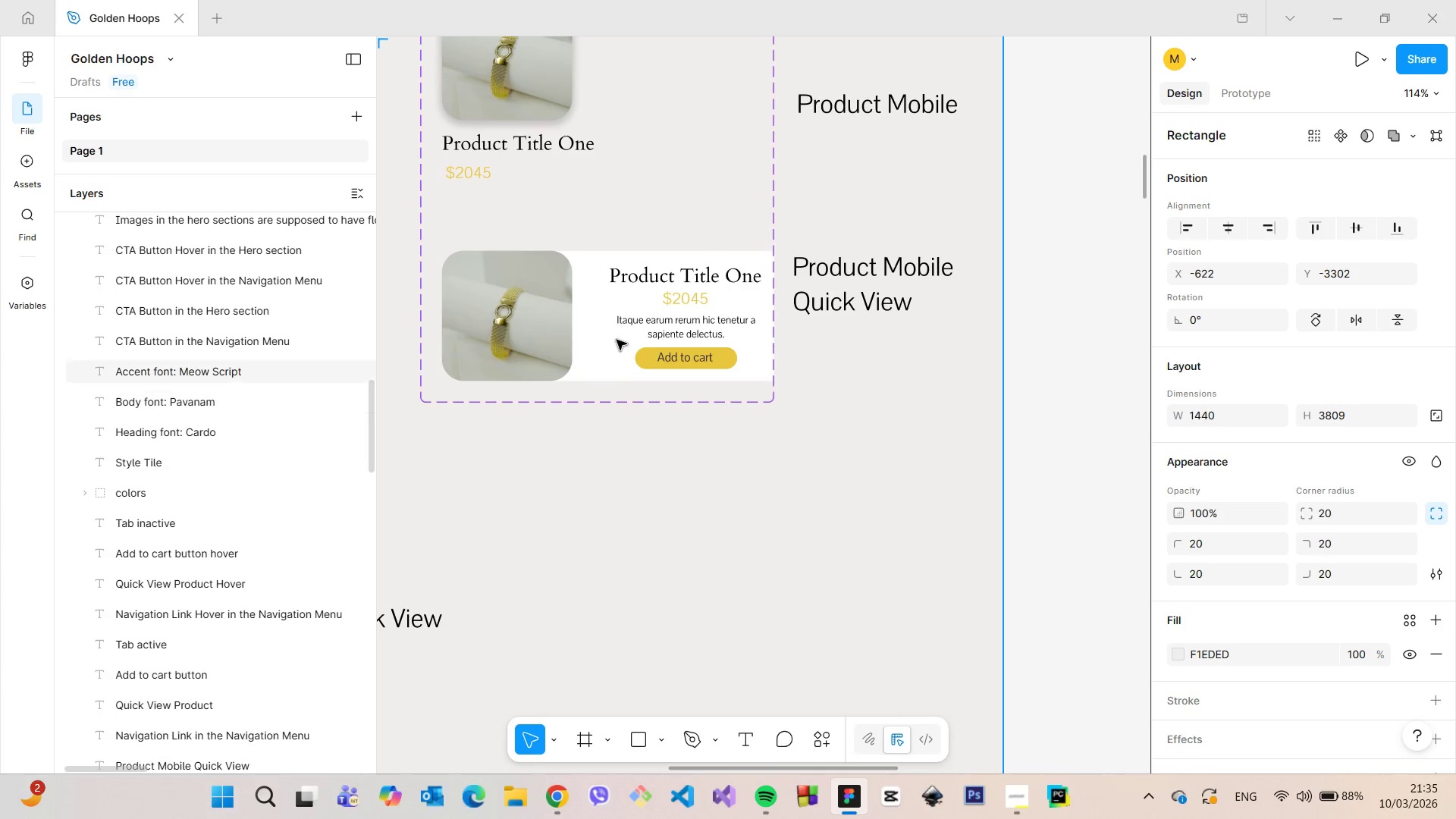 
left_click([618, 340])
 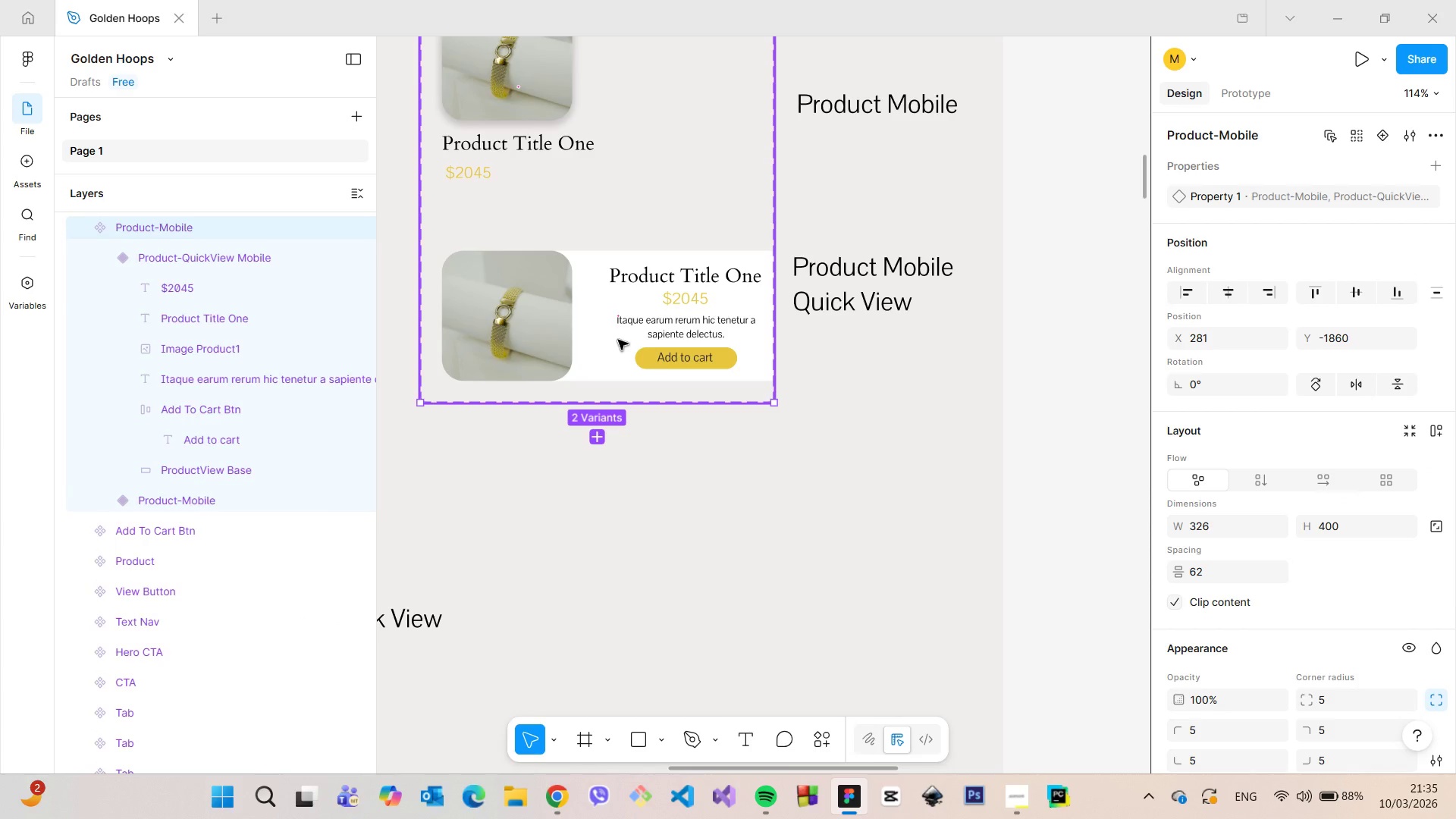 
double_click([618, 340])
 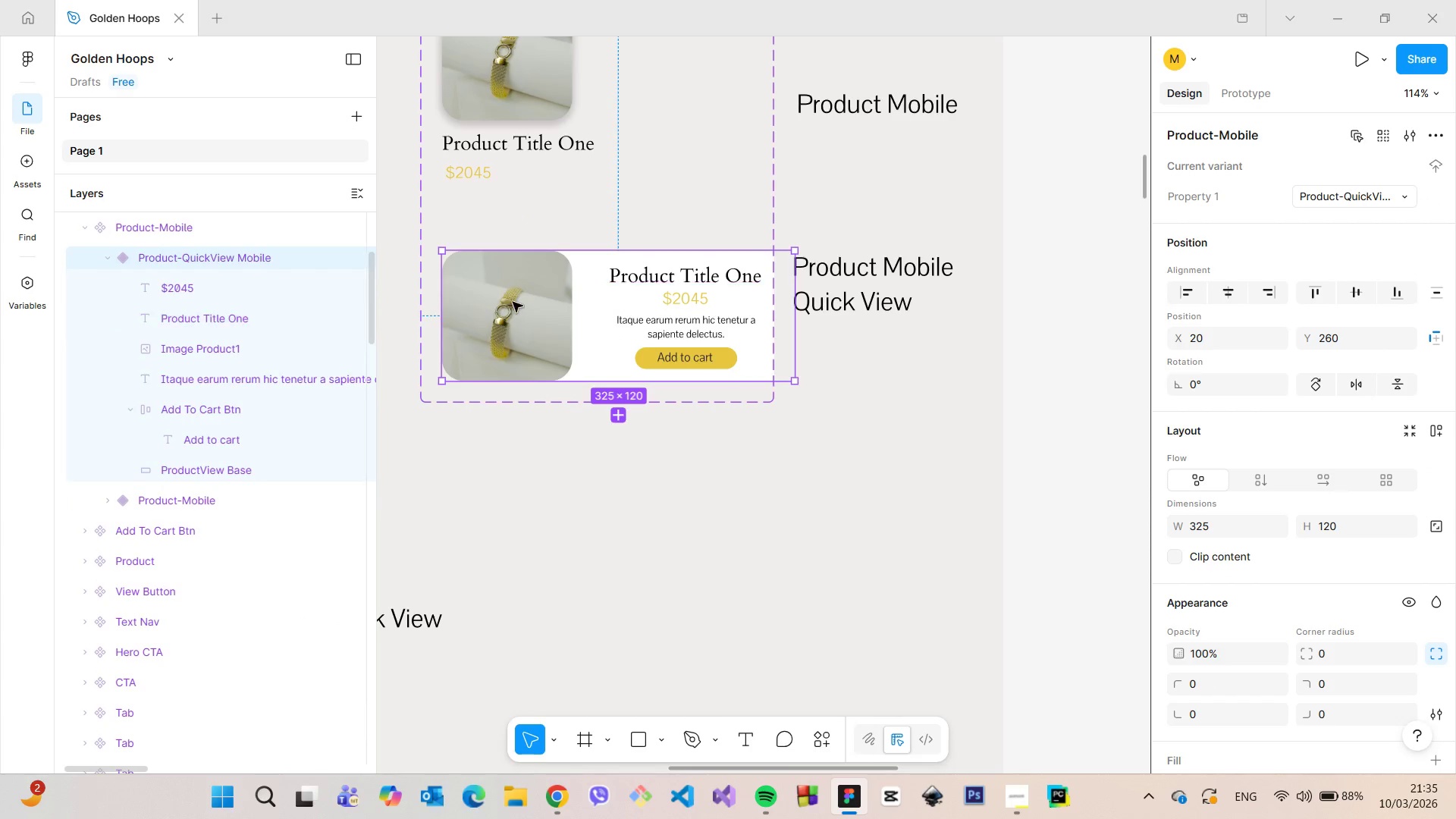 
left_click_drag(start_coordinate=[580, 302], to_coordinate=[563, 302])
 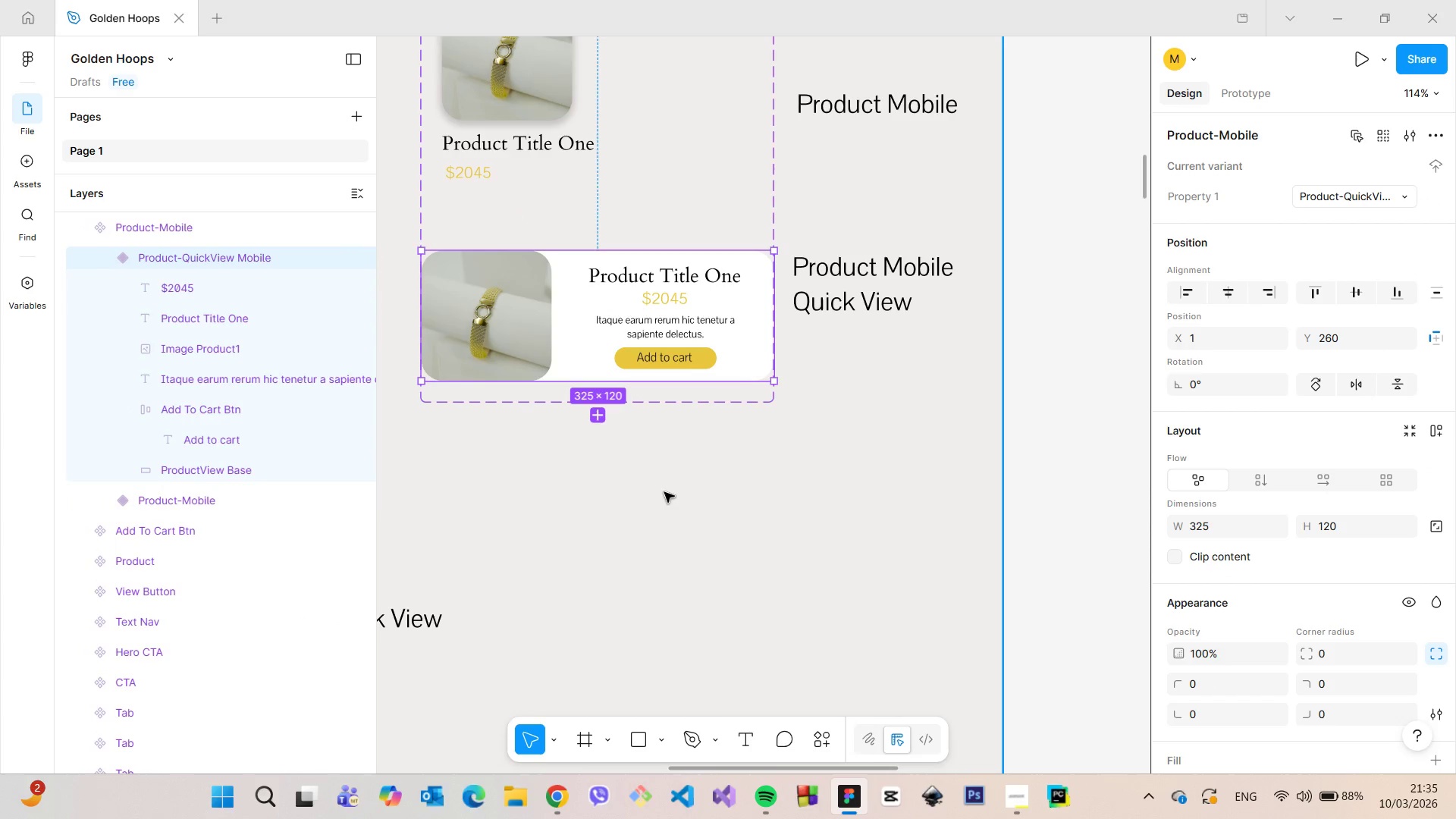 
left_click([664, 492])
 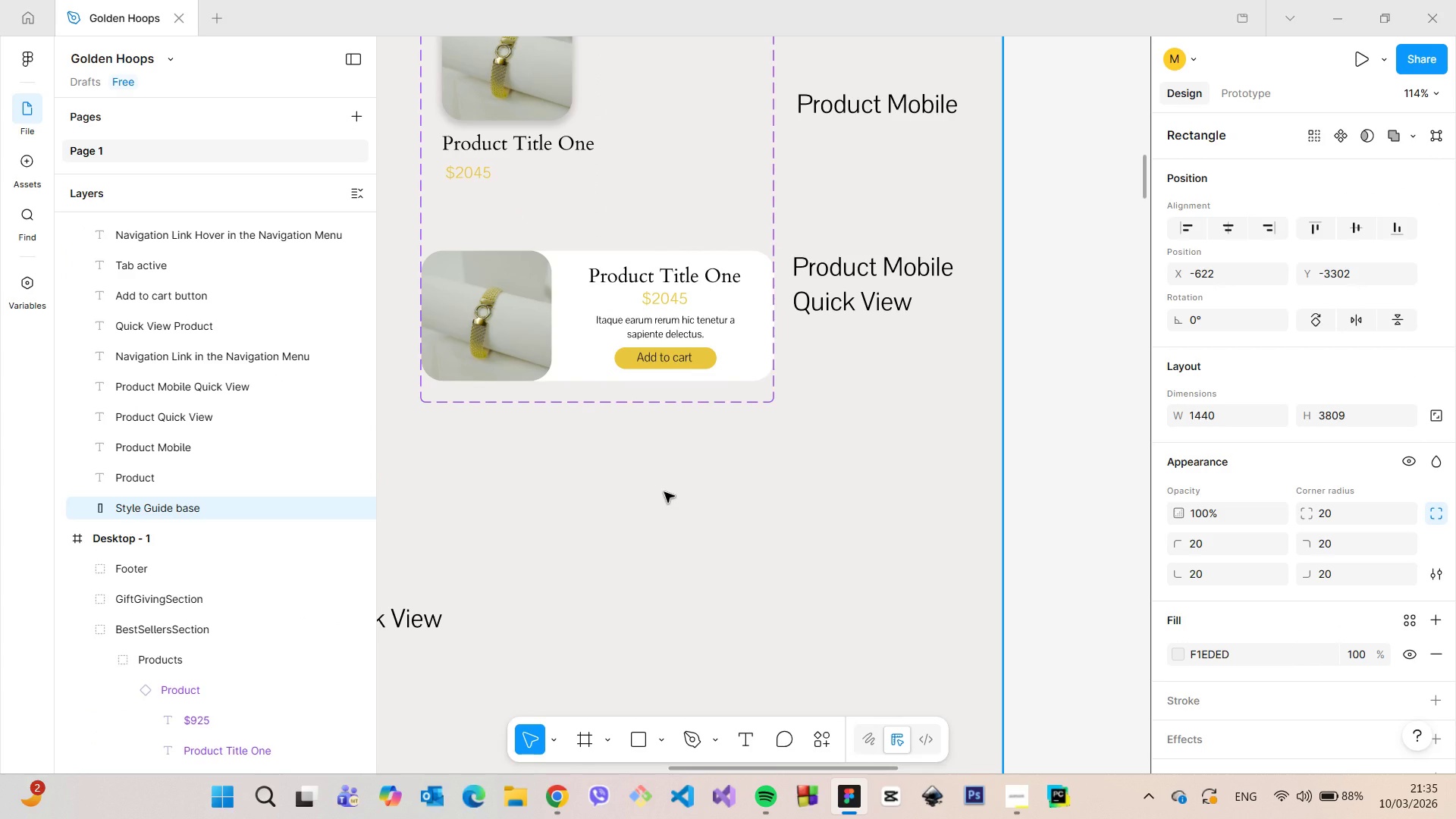 
scroll: coordinate [664, 494], scroll_direction: down, amount: 6.0
 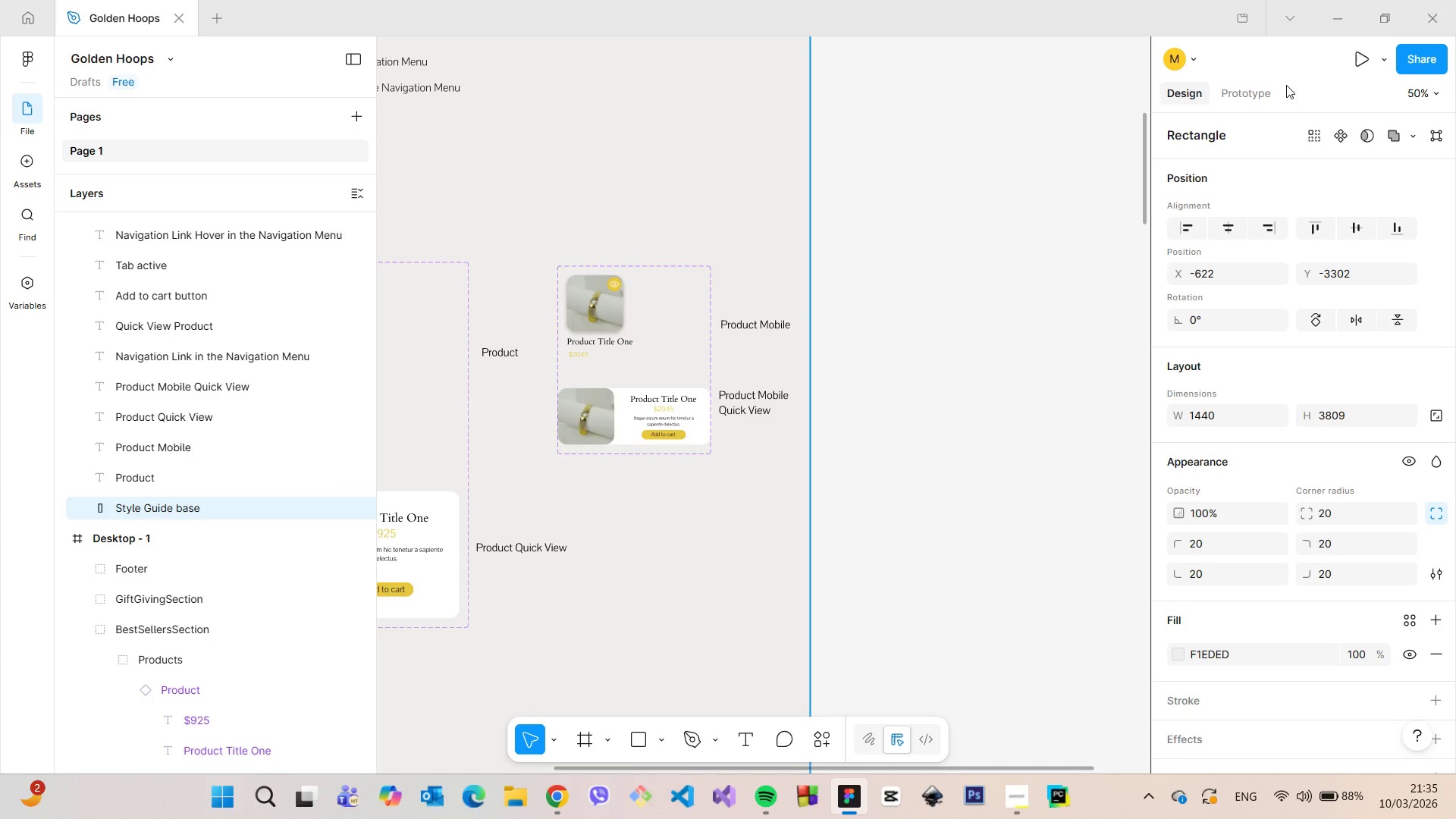 
left_click([1357, 63])
 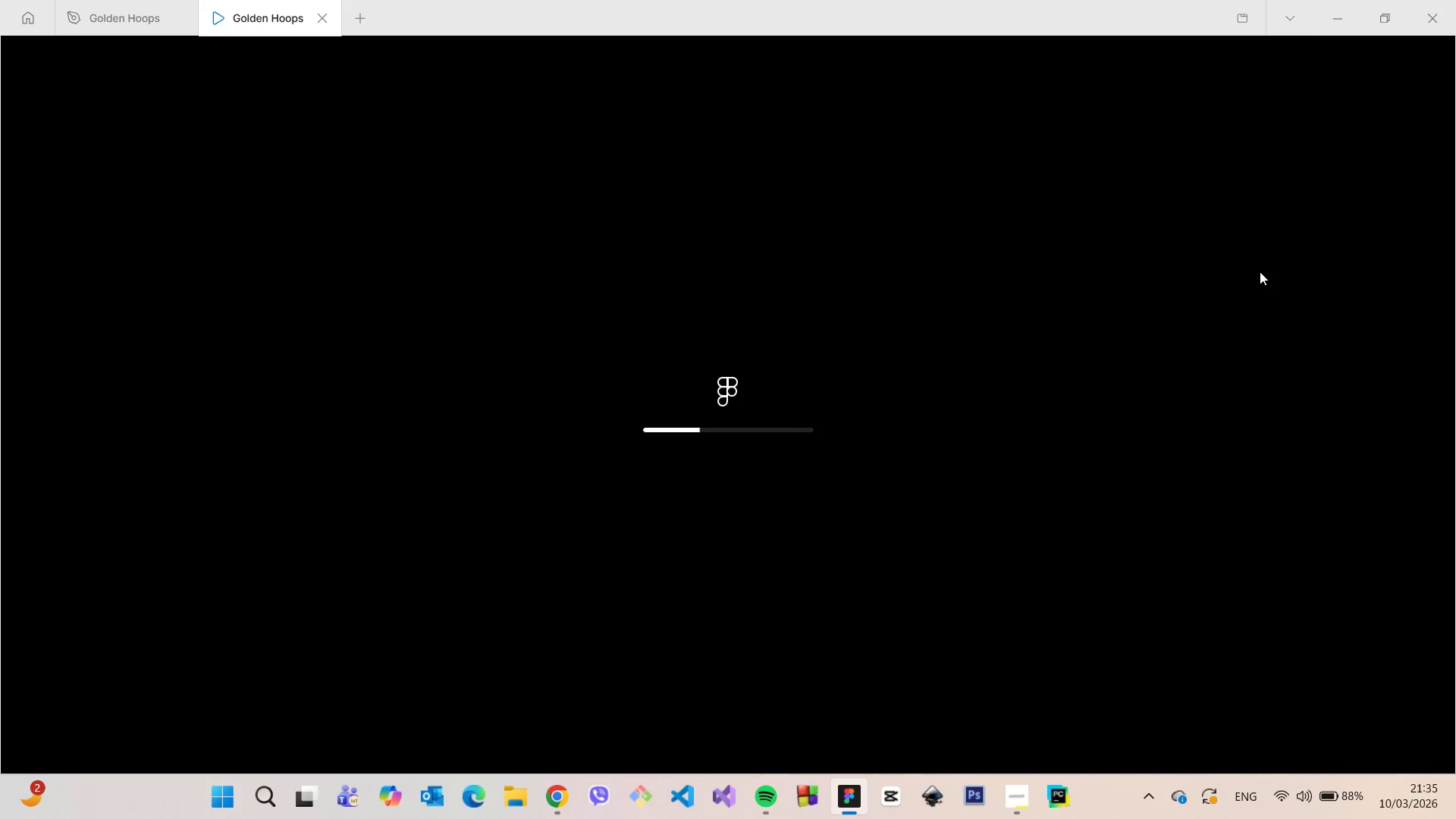 
wait(14.56)
 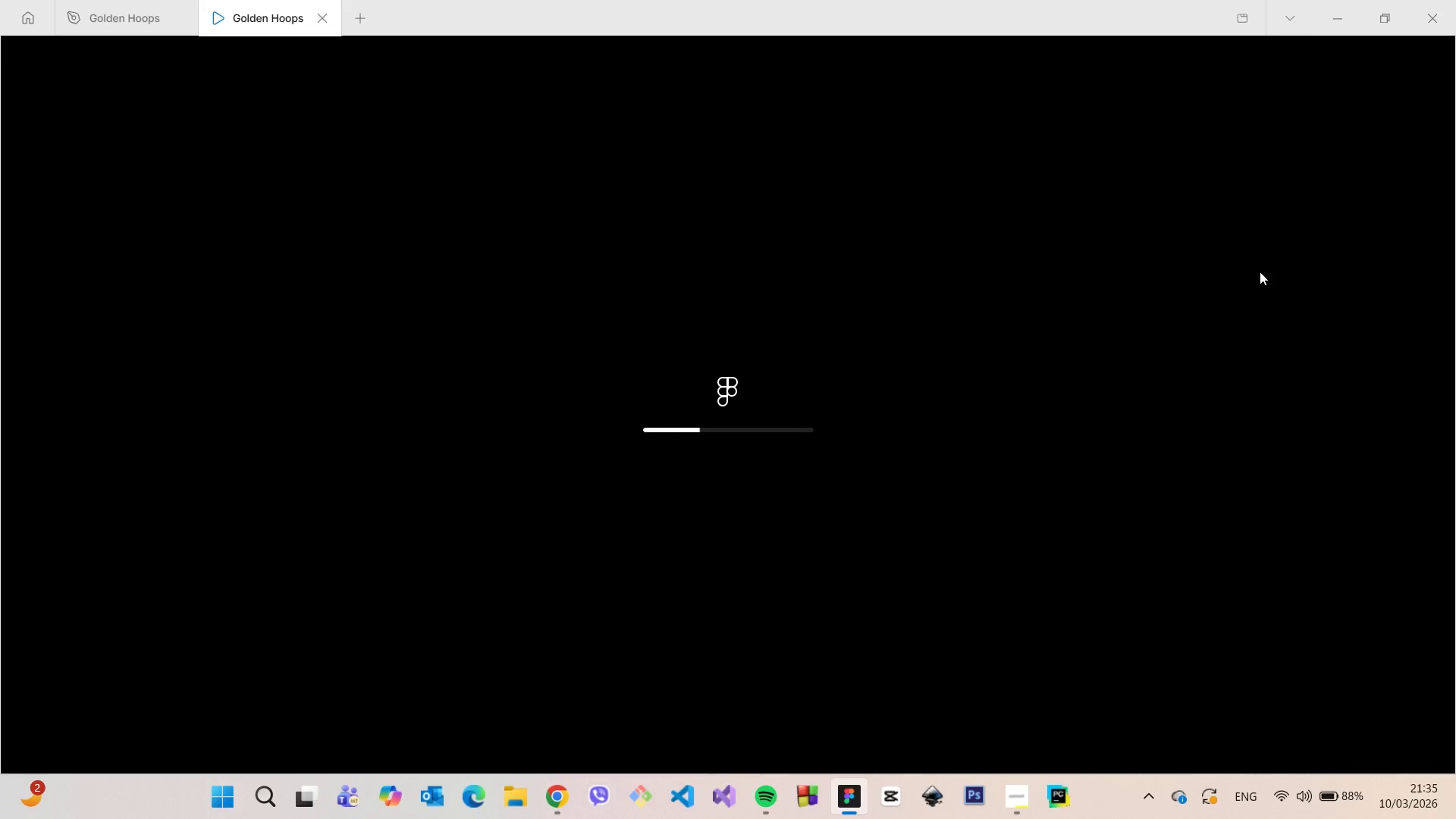 
left_click([770, 743])
 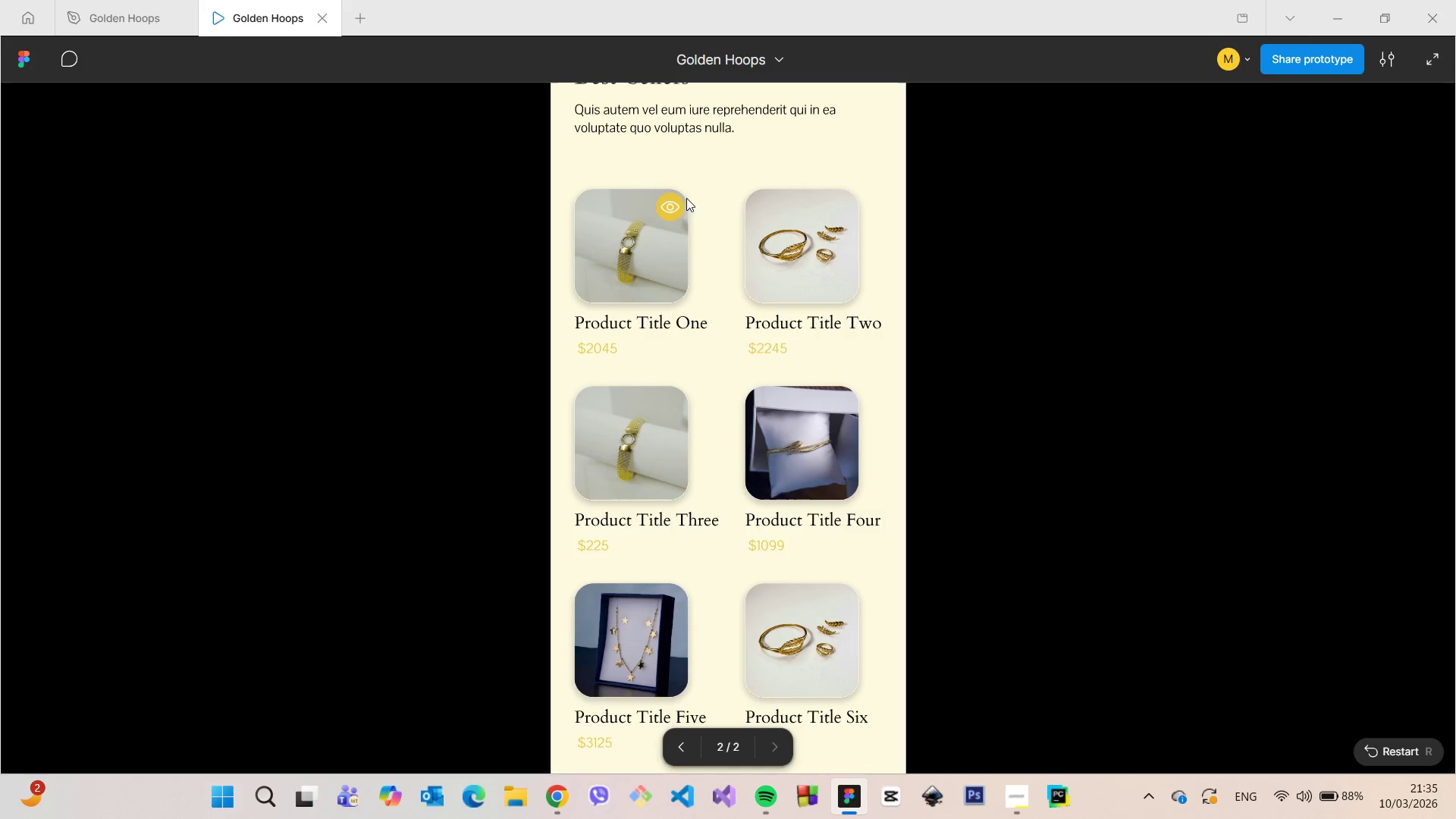 
left_click([670, 199])
 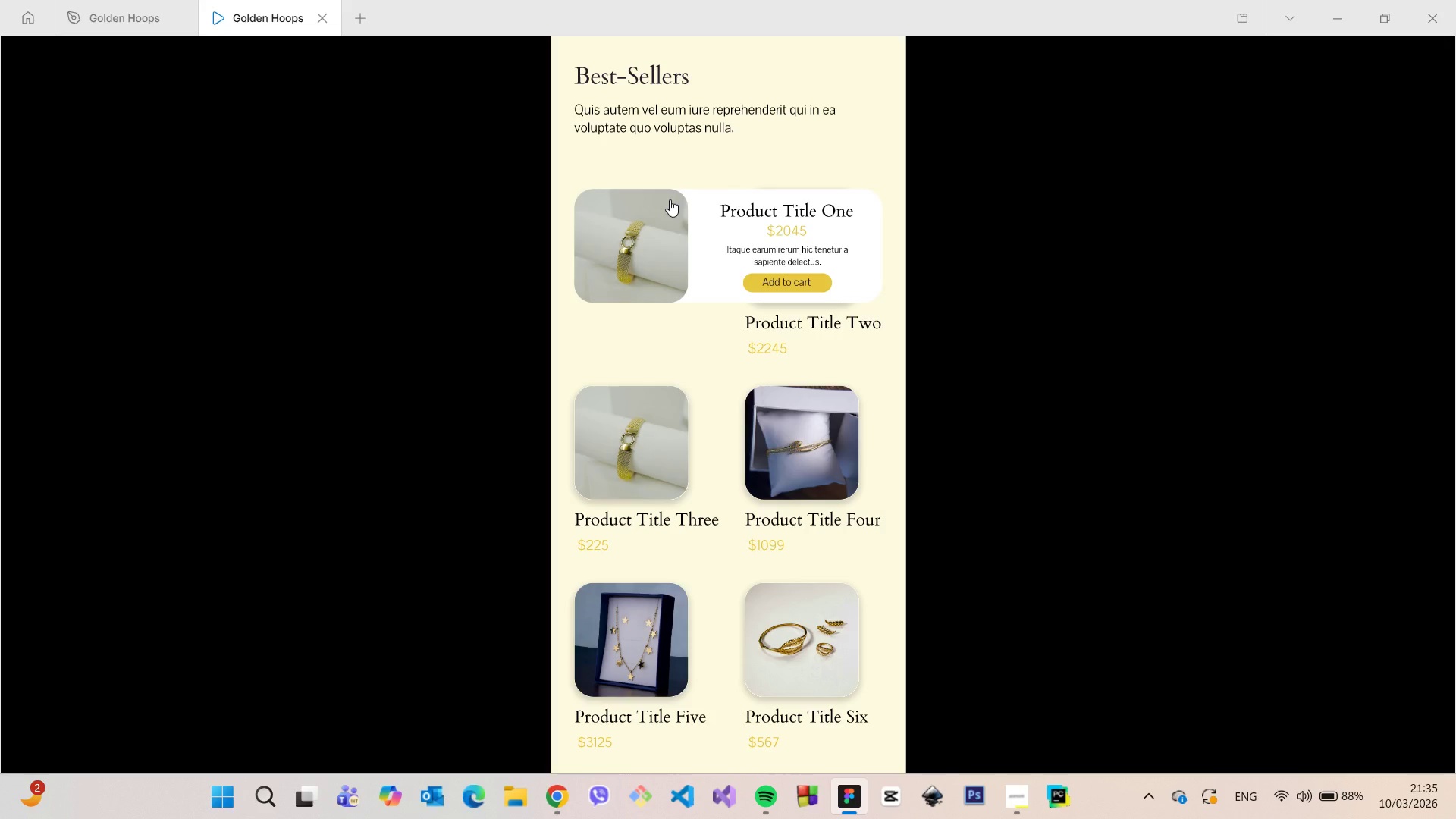 
wait(7.62)
 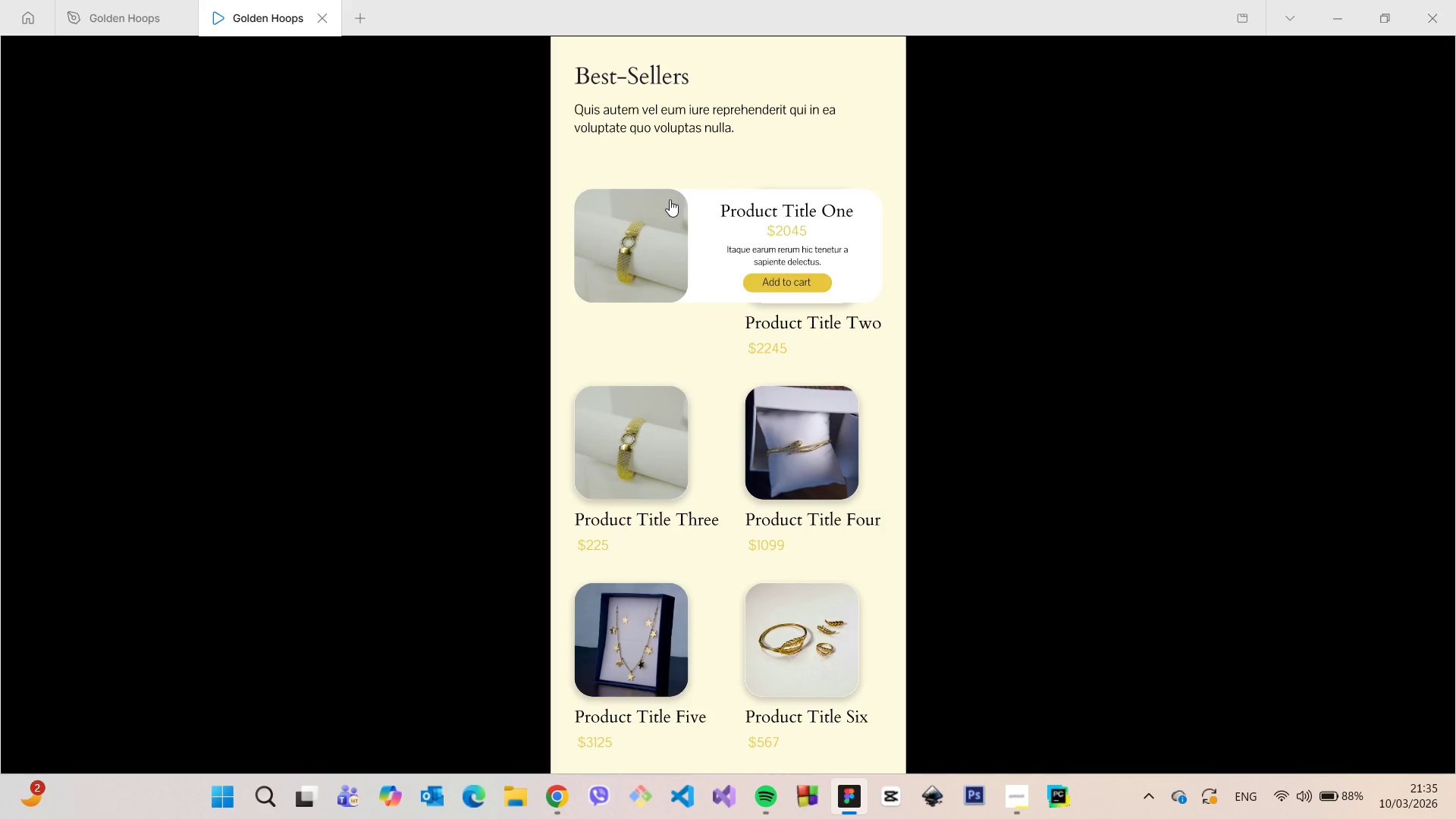 
left_click([670, 199])
 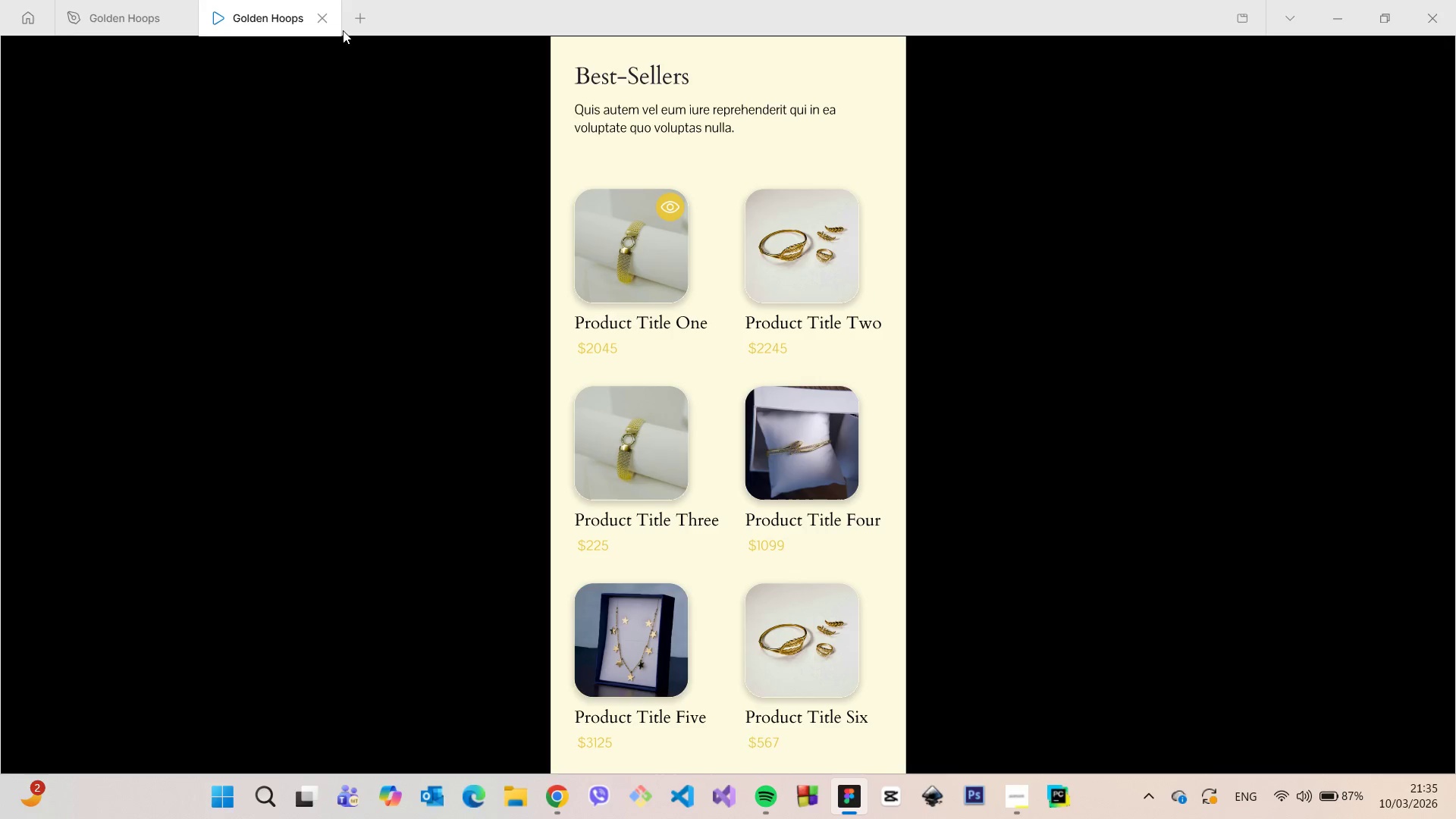 
left_click([325, 14])
 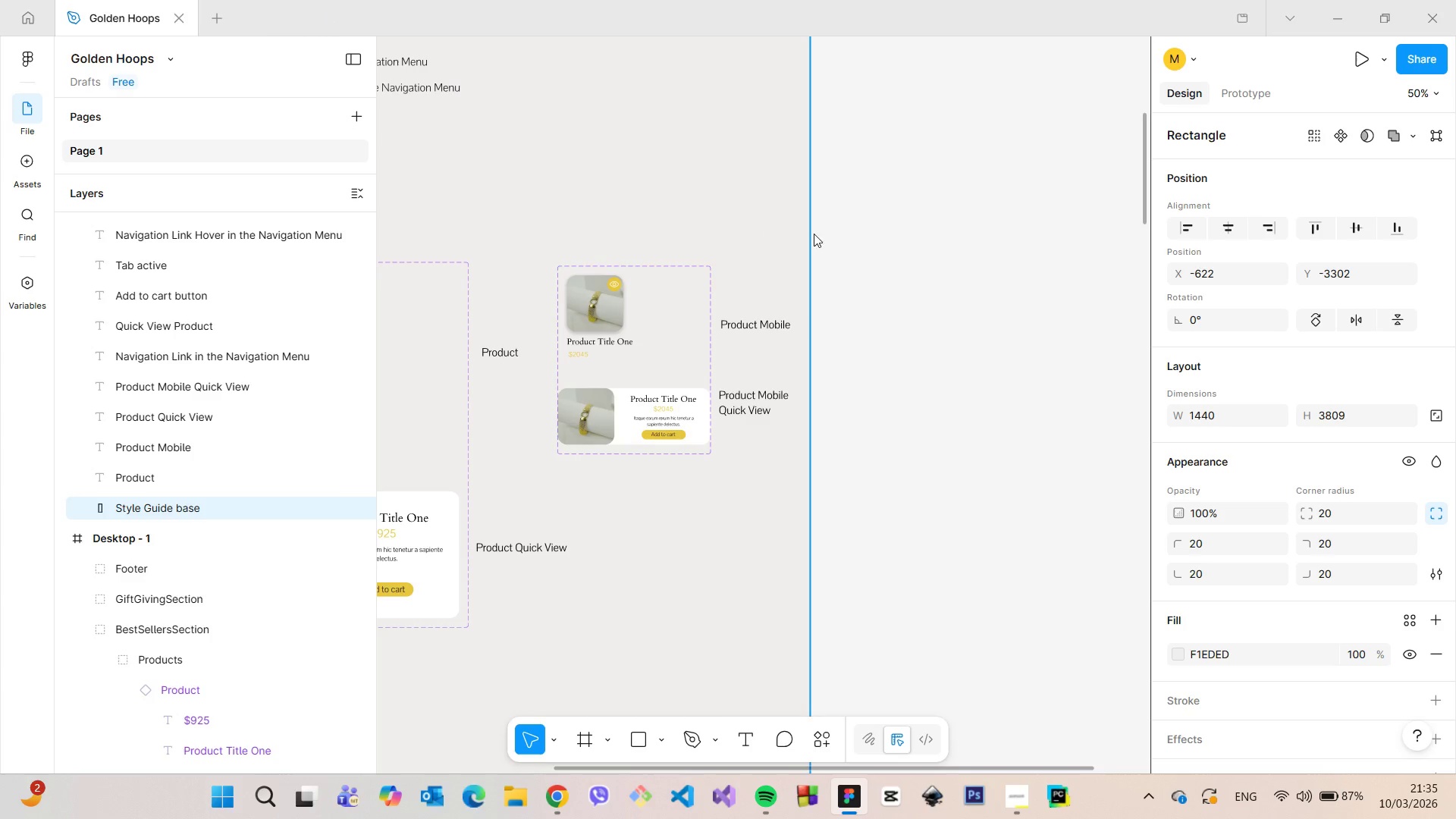 
left_click([899, 255])
 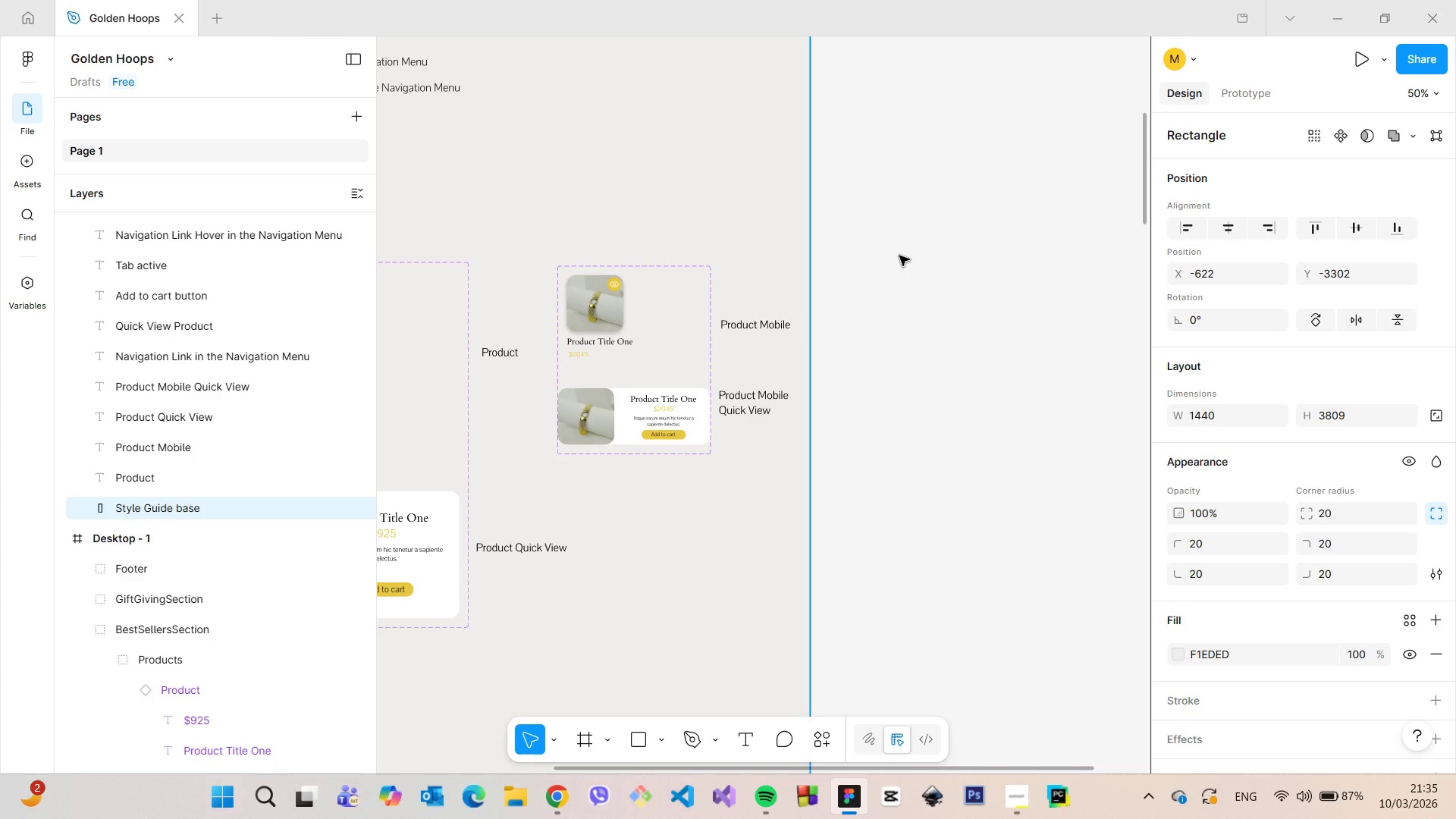 
scroll: coordinate [899, 257], scroll_direction: down, amount: 7.0
 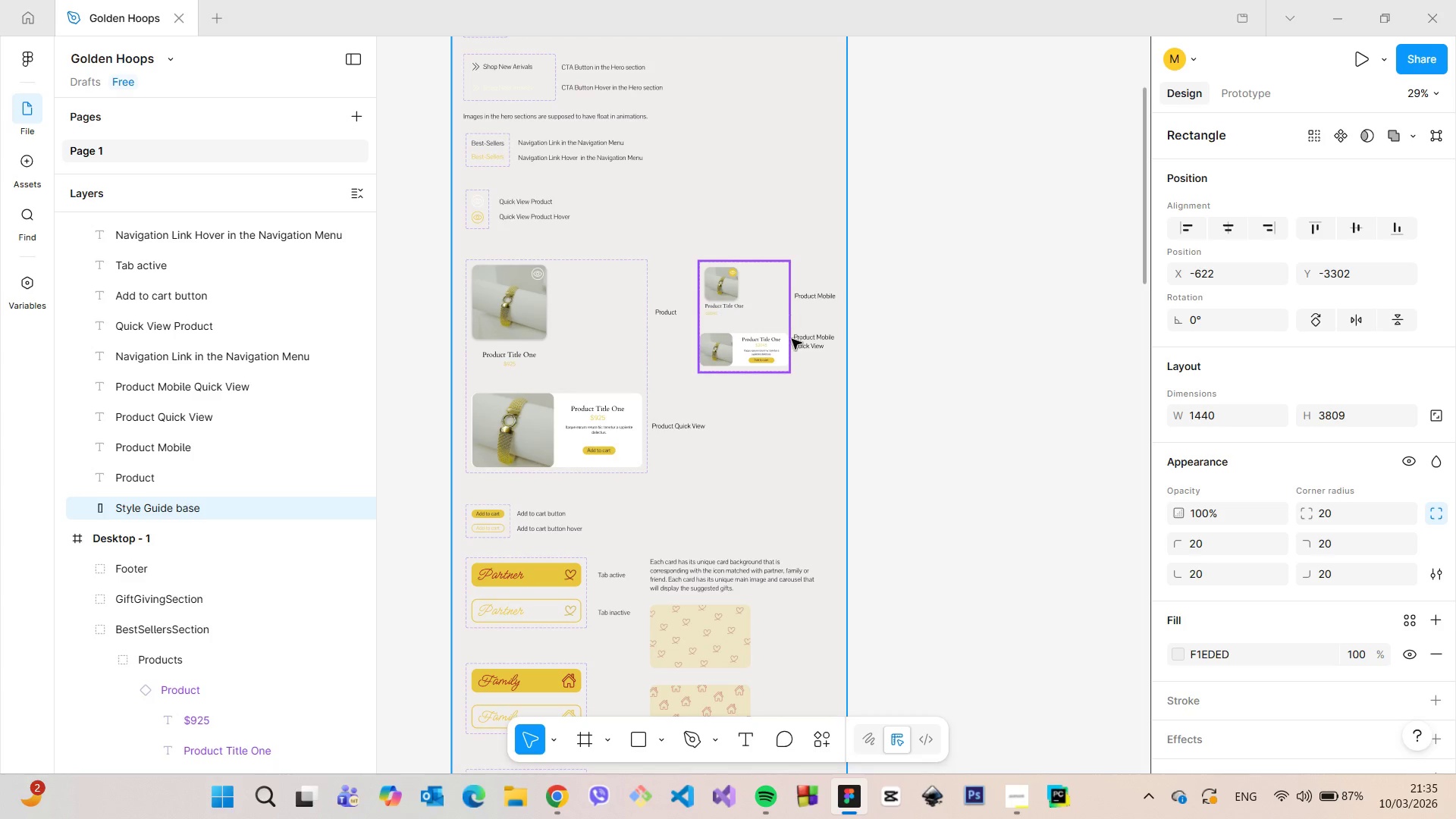 
scroll: coordinate [792, 342], scroll_direction: up, amount: 5.0
 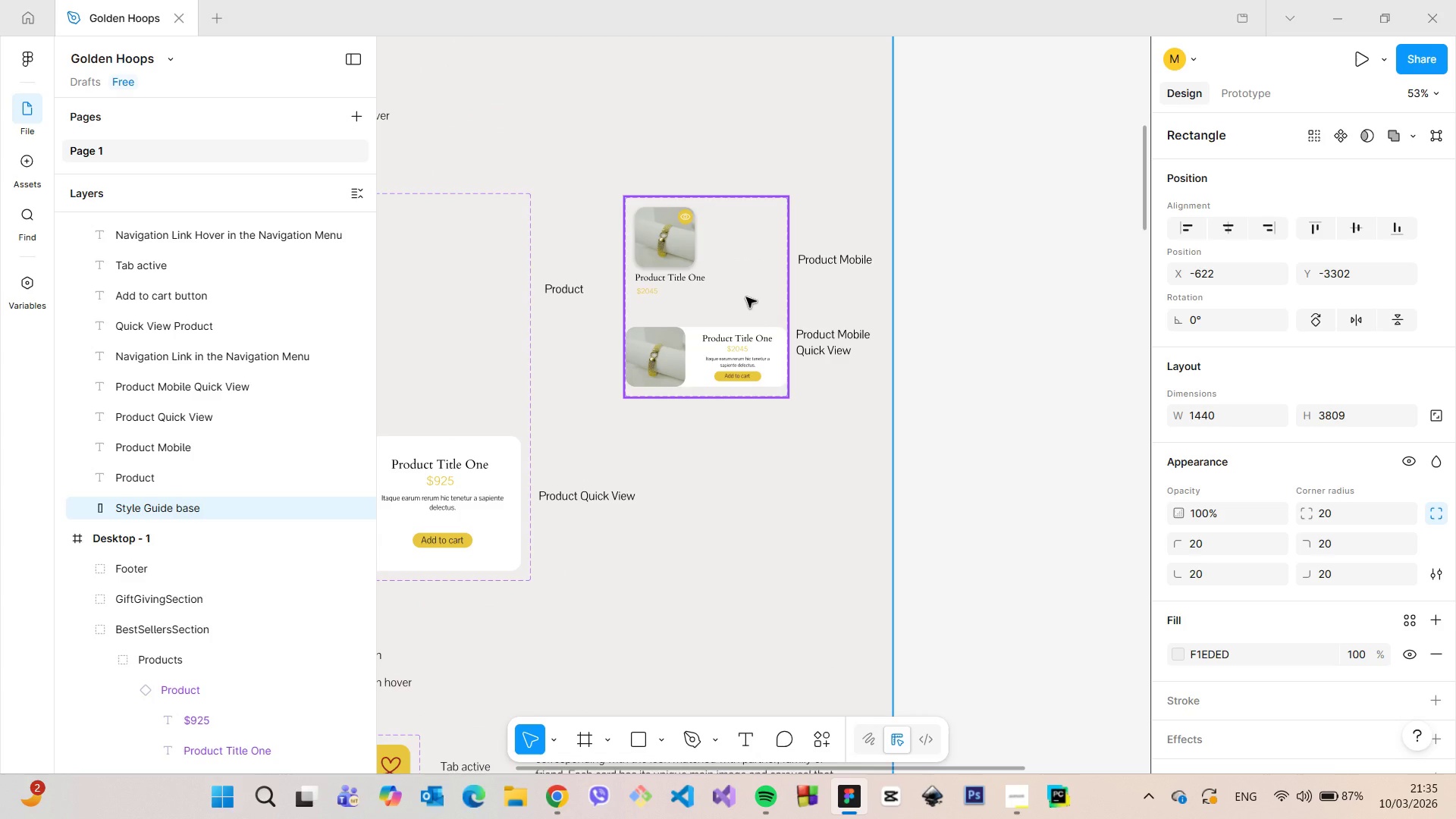 
left_click([746, 297])
 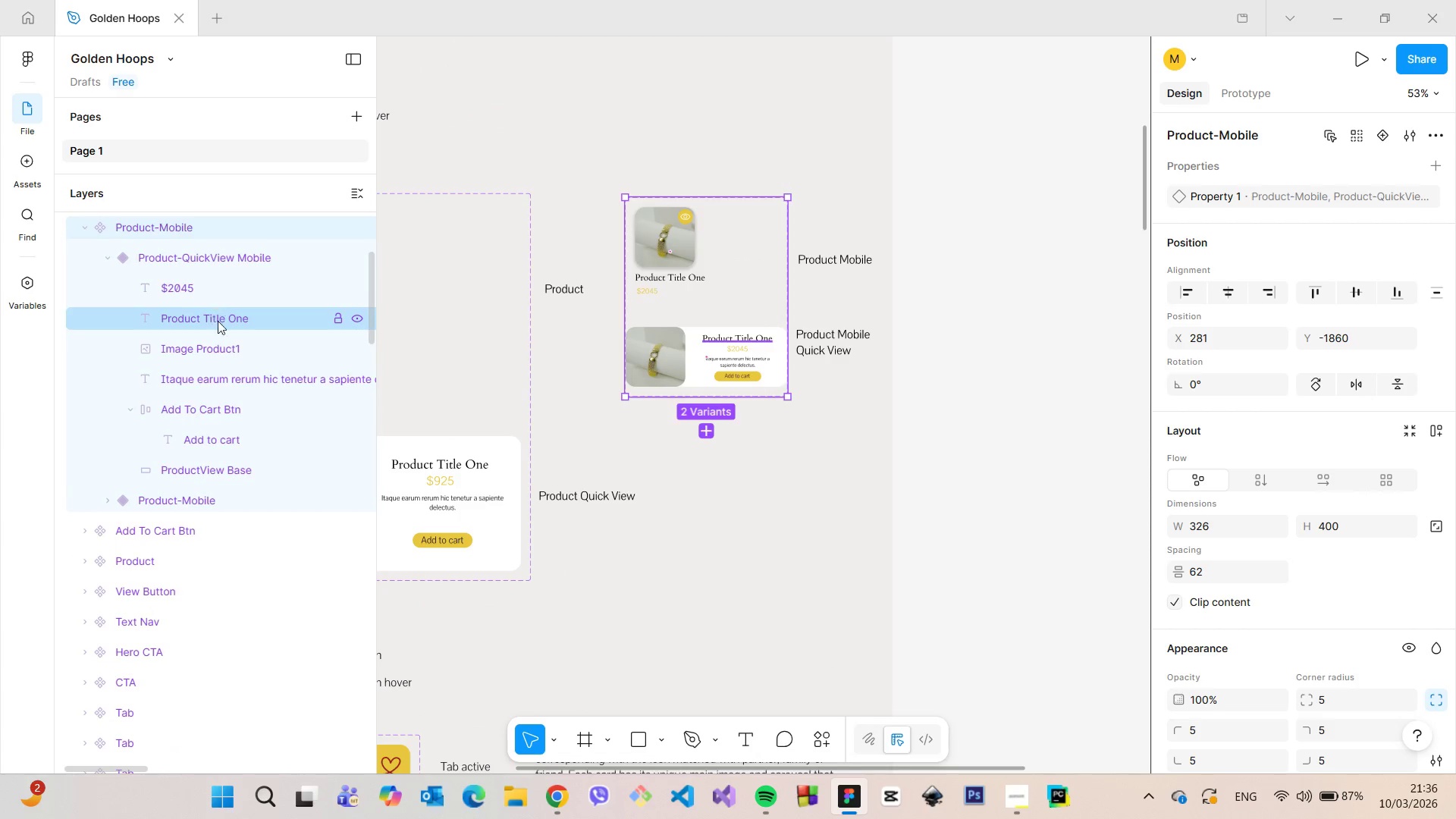 
left_click([107, 257])
 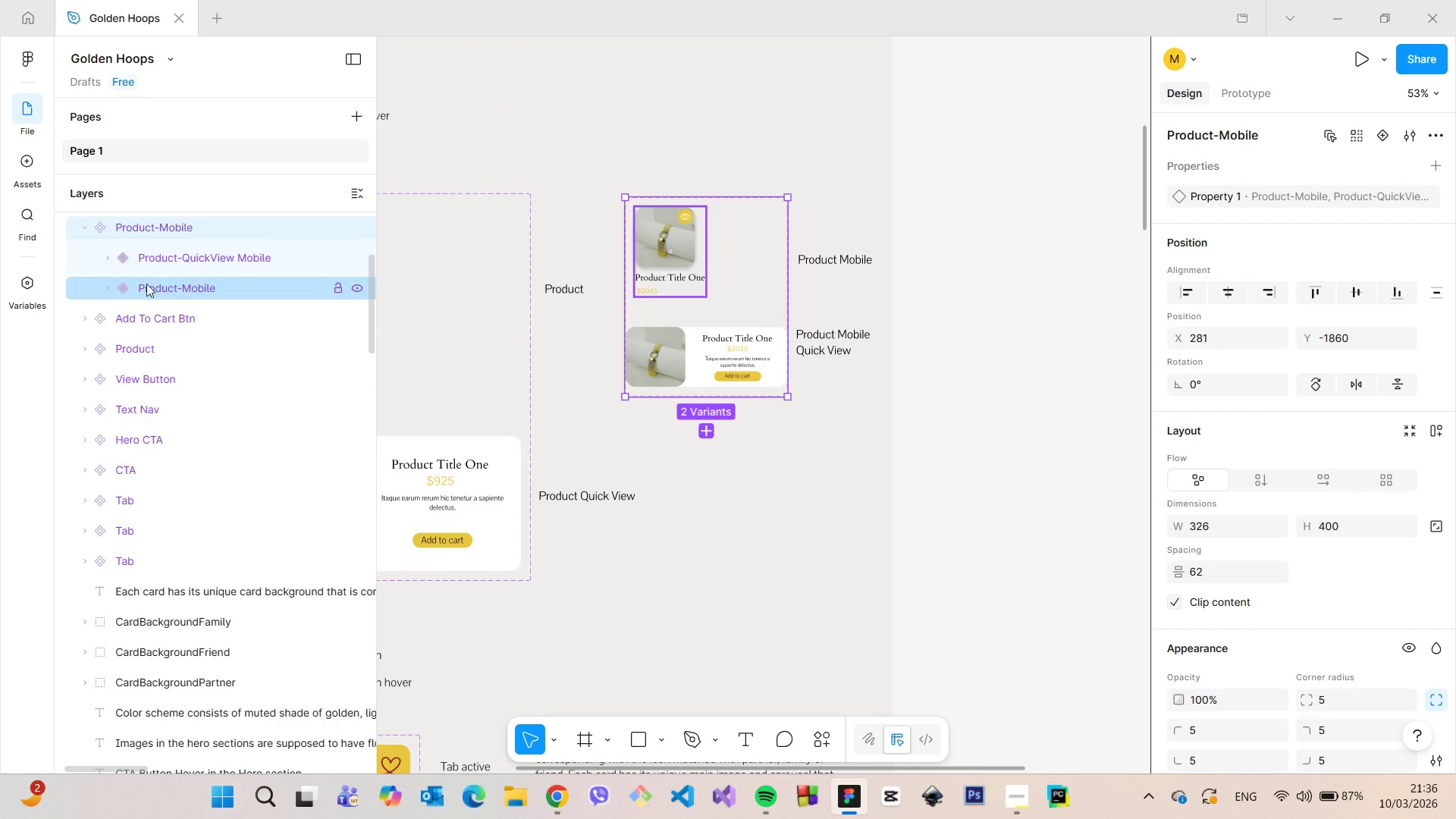 
left_click([155, 265])
 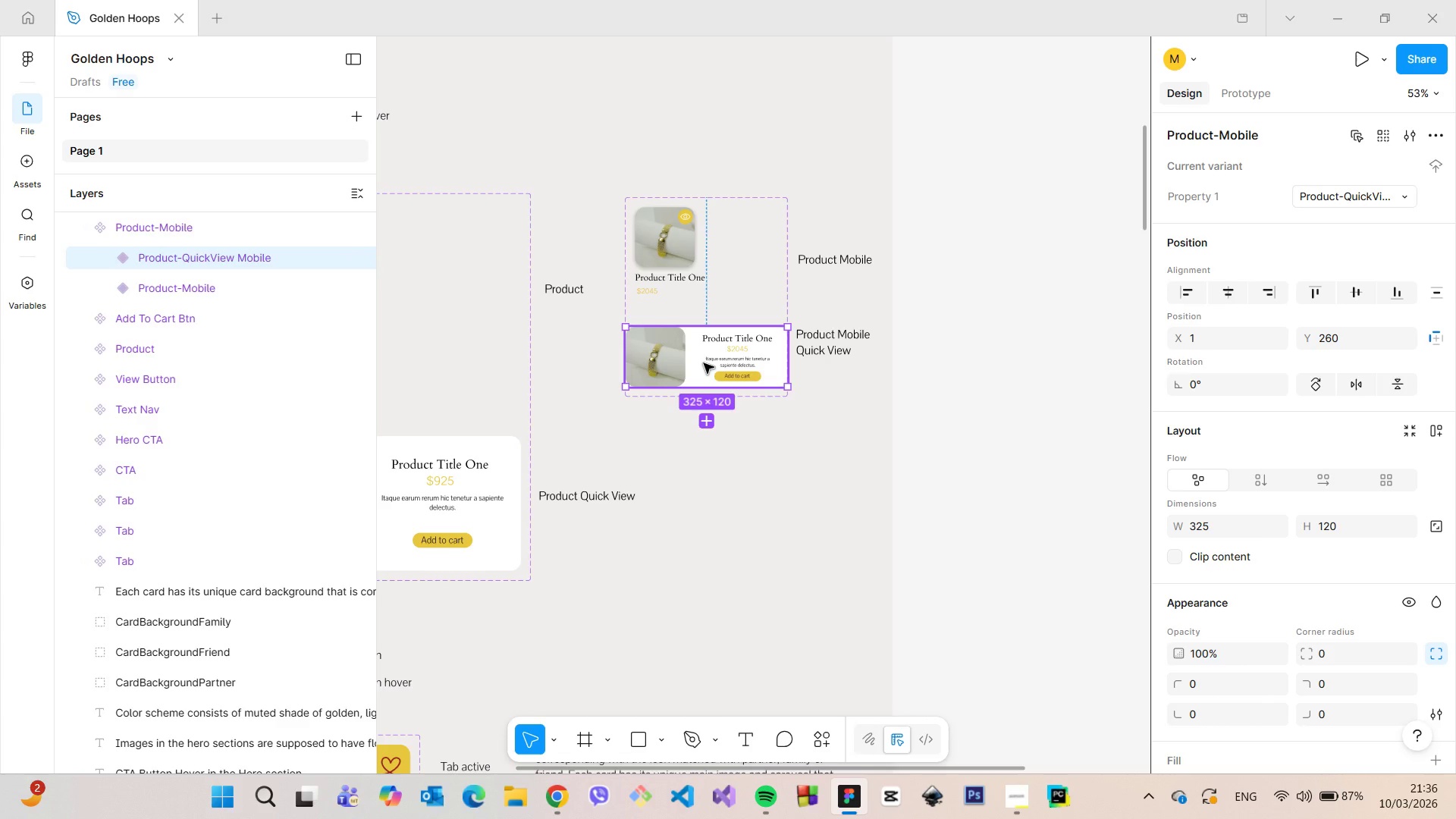 
hold_key(key=AltLeft, duration=1.5)
left_click_drag(start_coordinate=[704, 363], to_coordinate=[701, 435])
 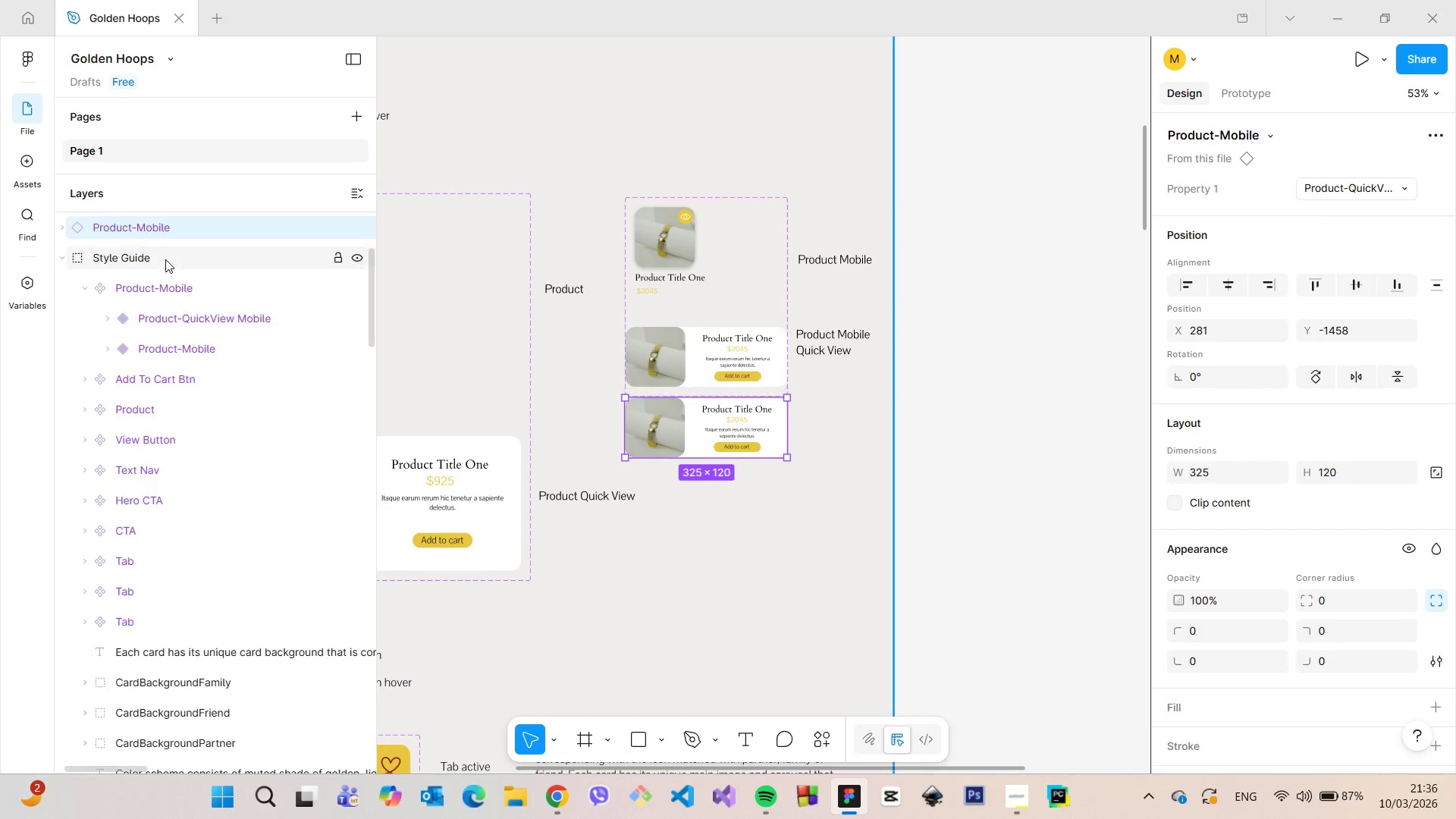 
hold_key(key=AltLeft, duration=1.5)
 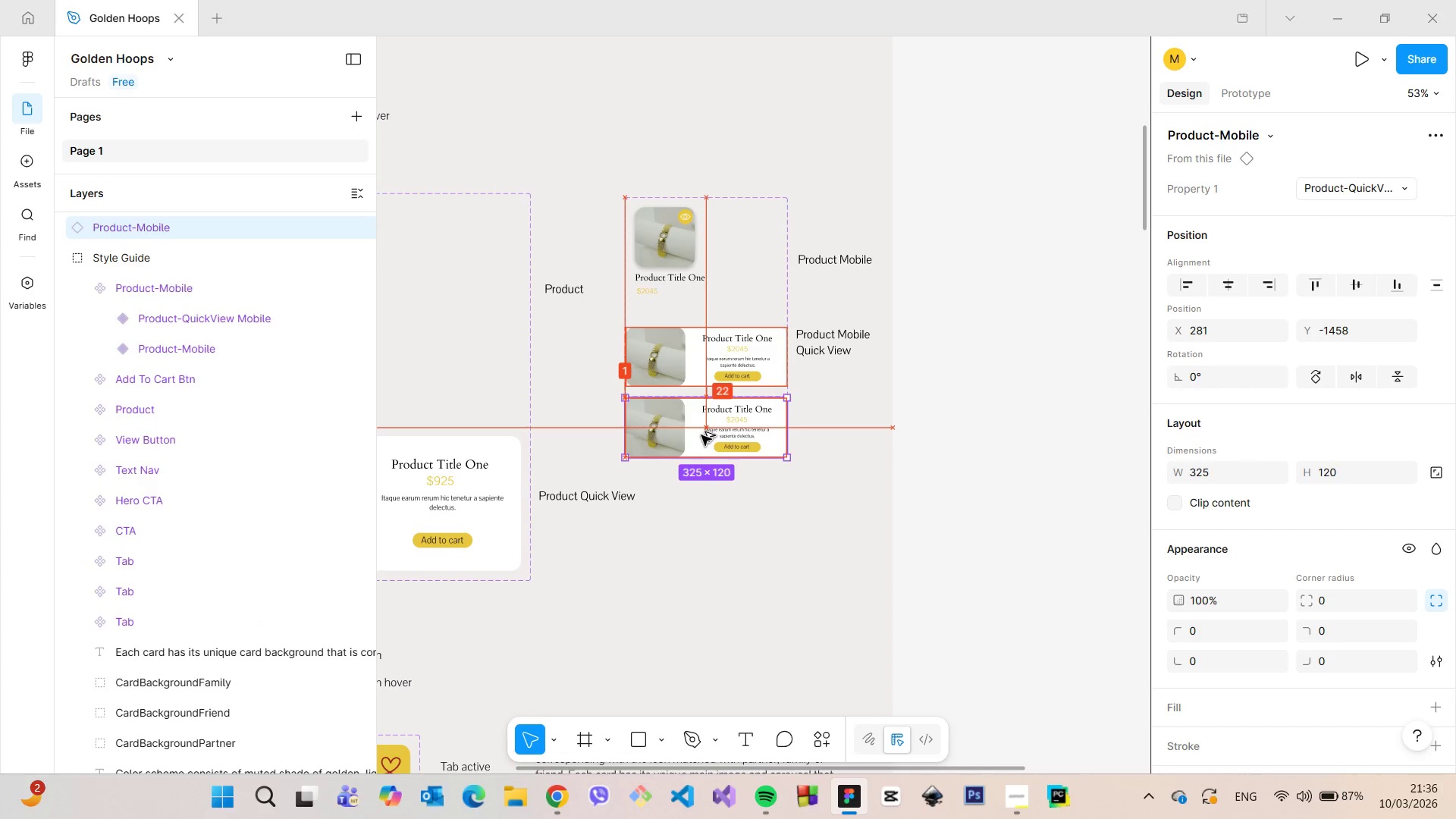 
hold_key(key=AltLeft, duration=0.86)
 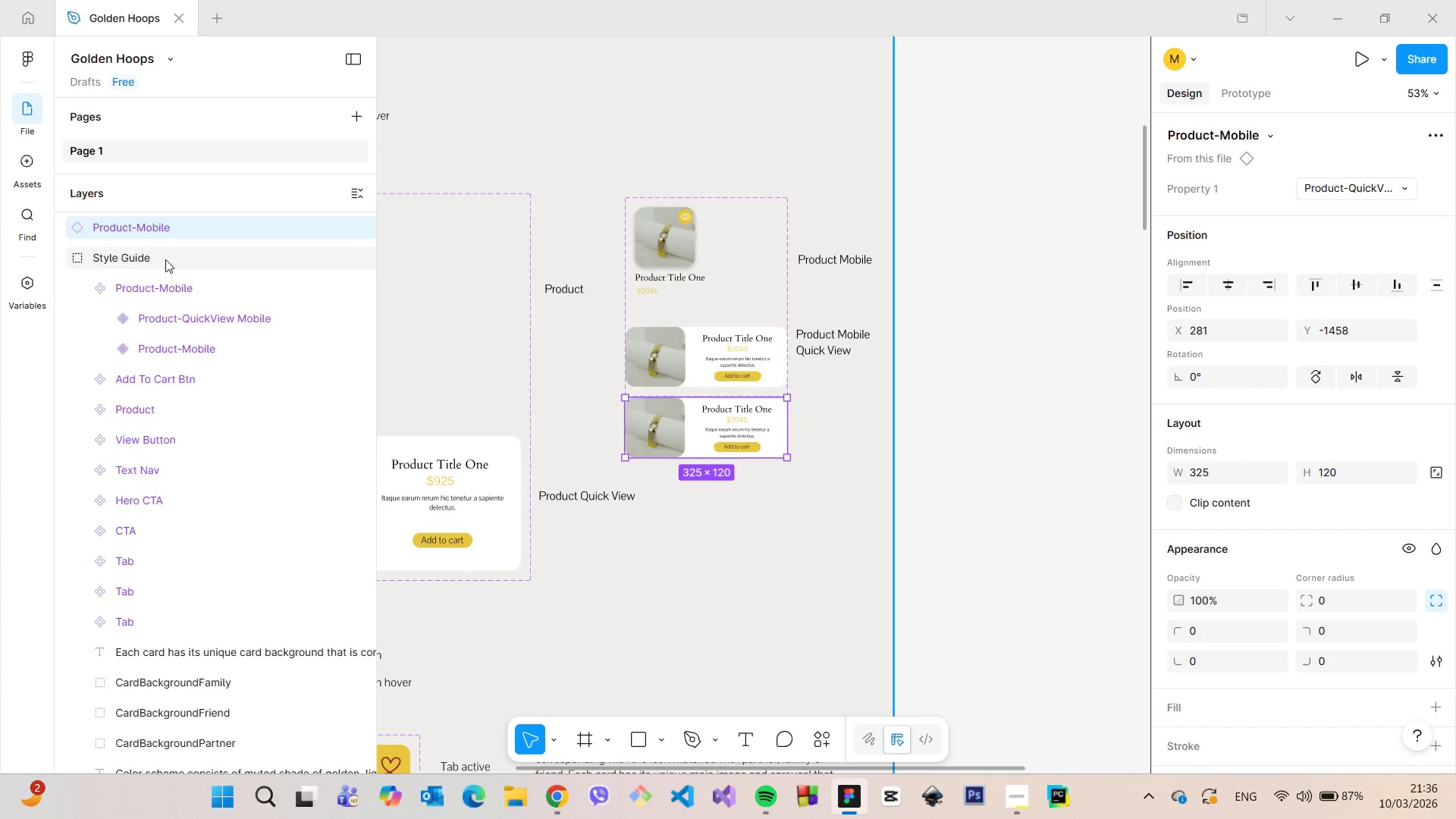 
scroll: coordinate [165, 259], scroll_direction: up, amount: 3.0
 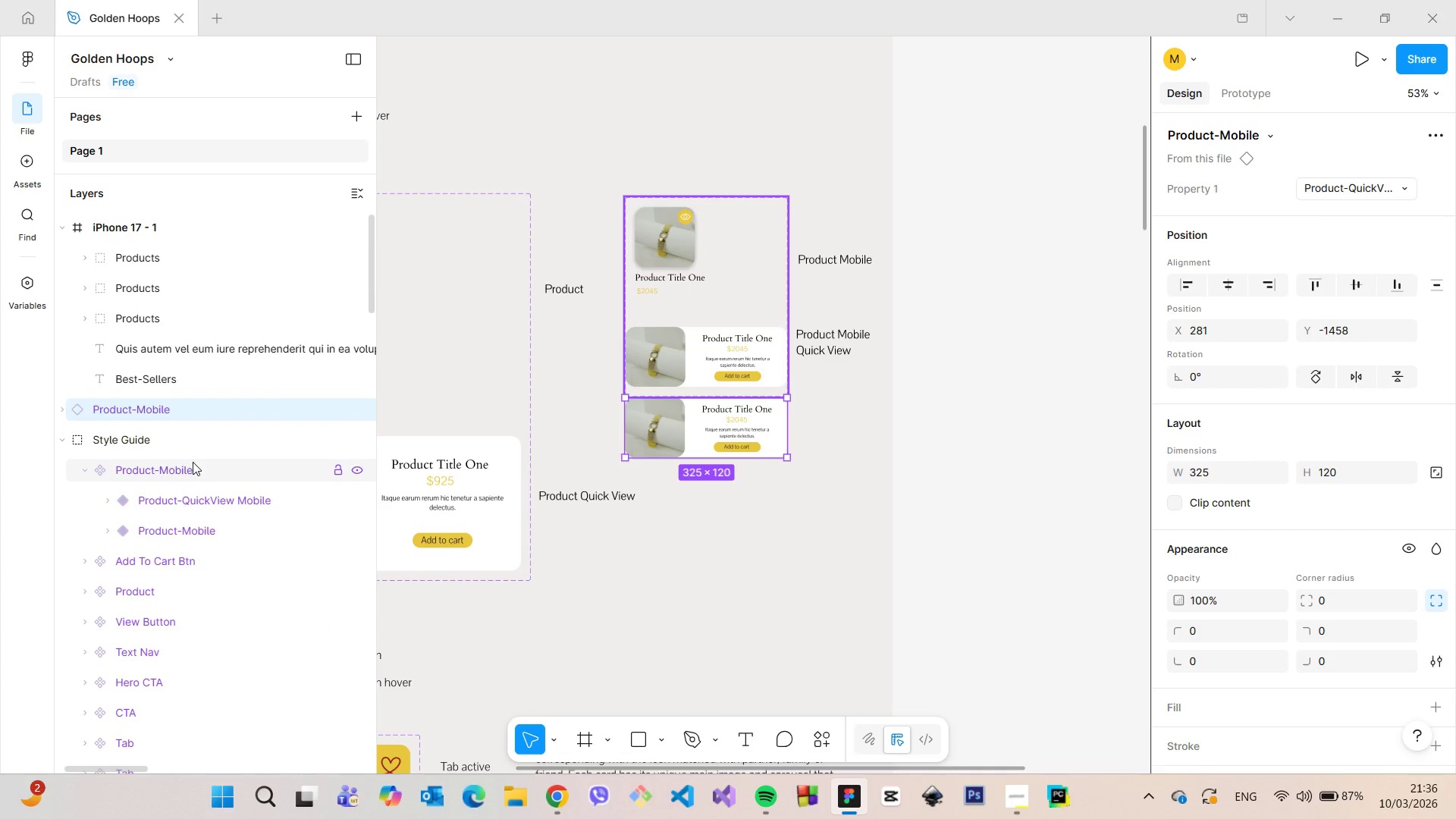 
left_click_drag(start_coordinate=[157, 411], to_coordinate=[211, 523])
 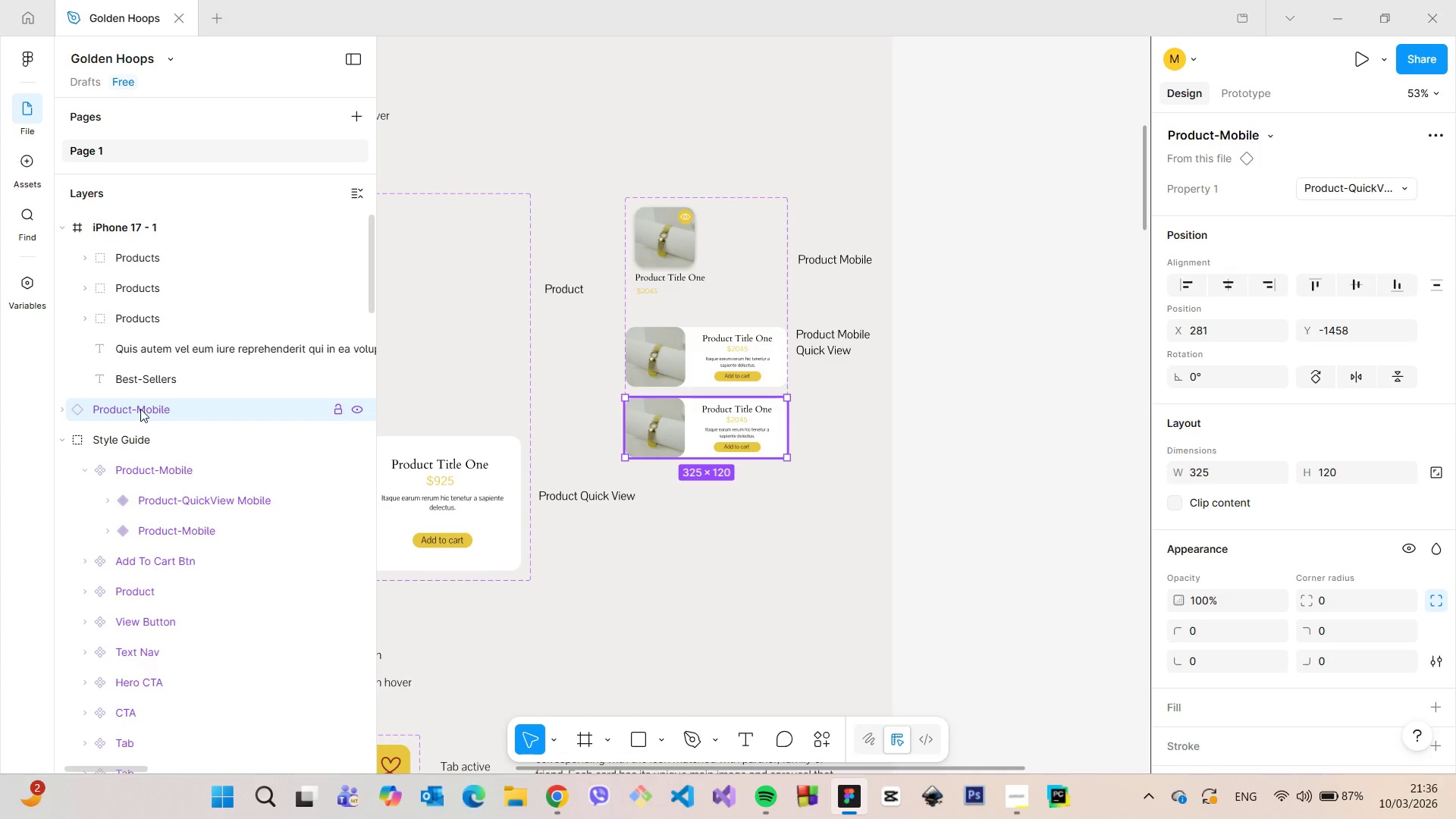 
left_click([140, 409])
 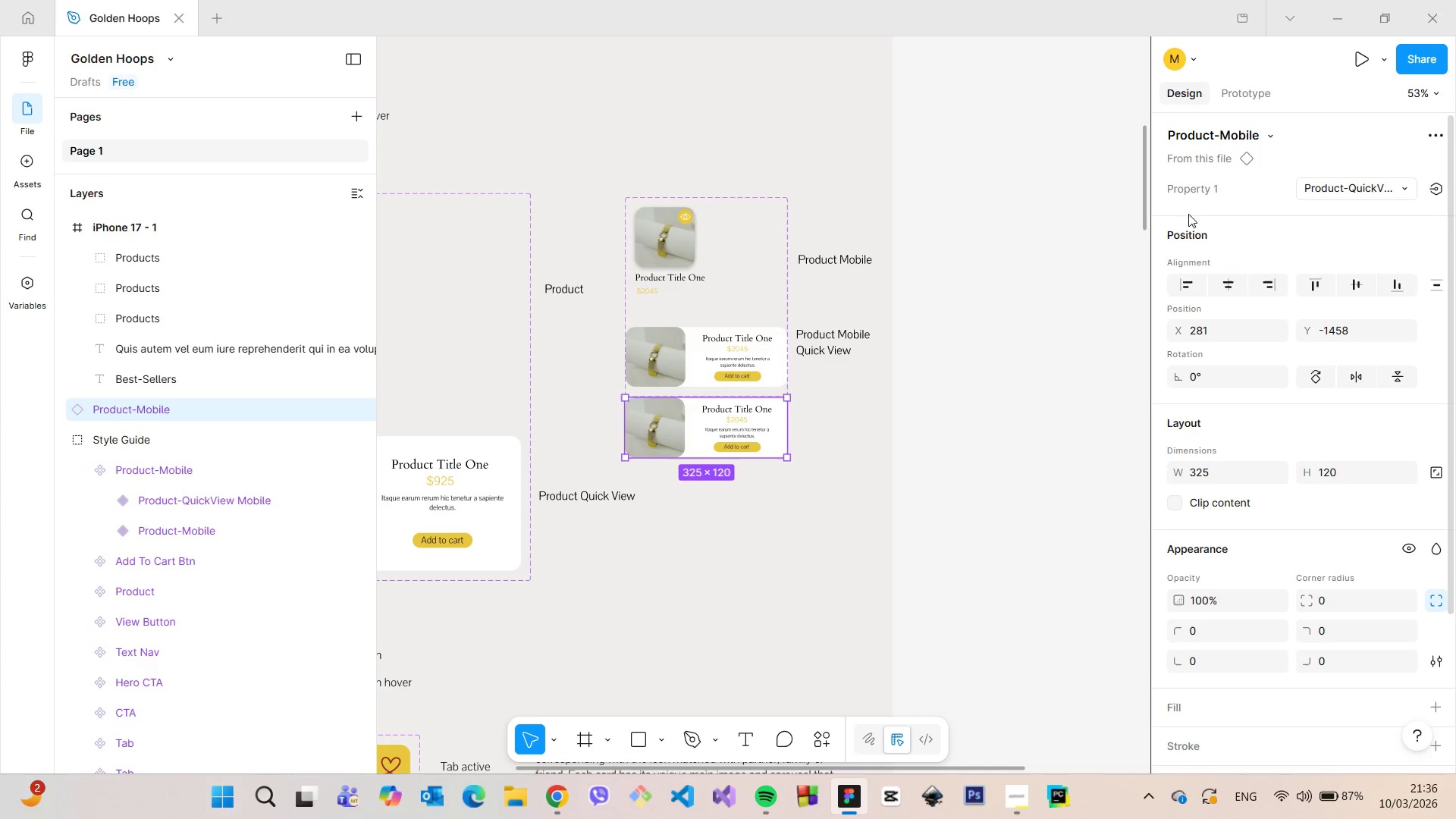 
double_click([694, 362])
 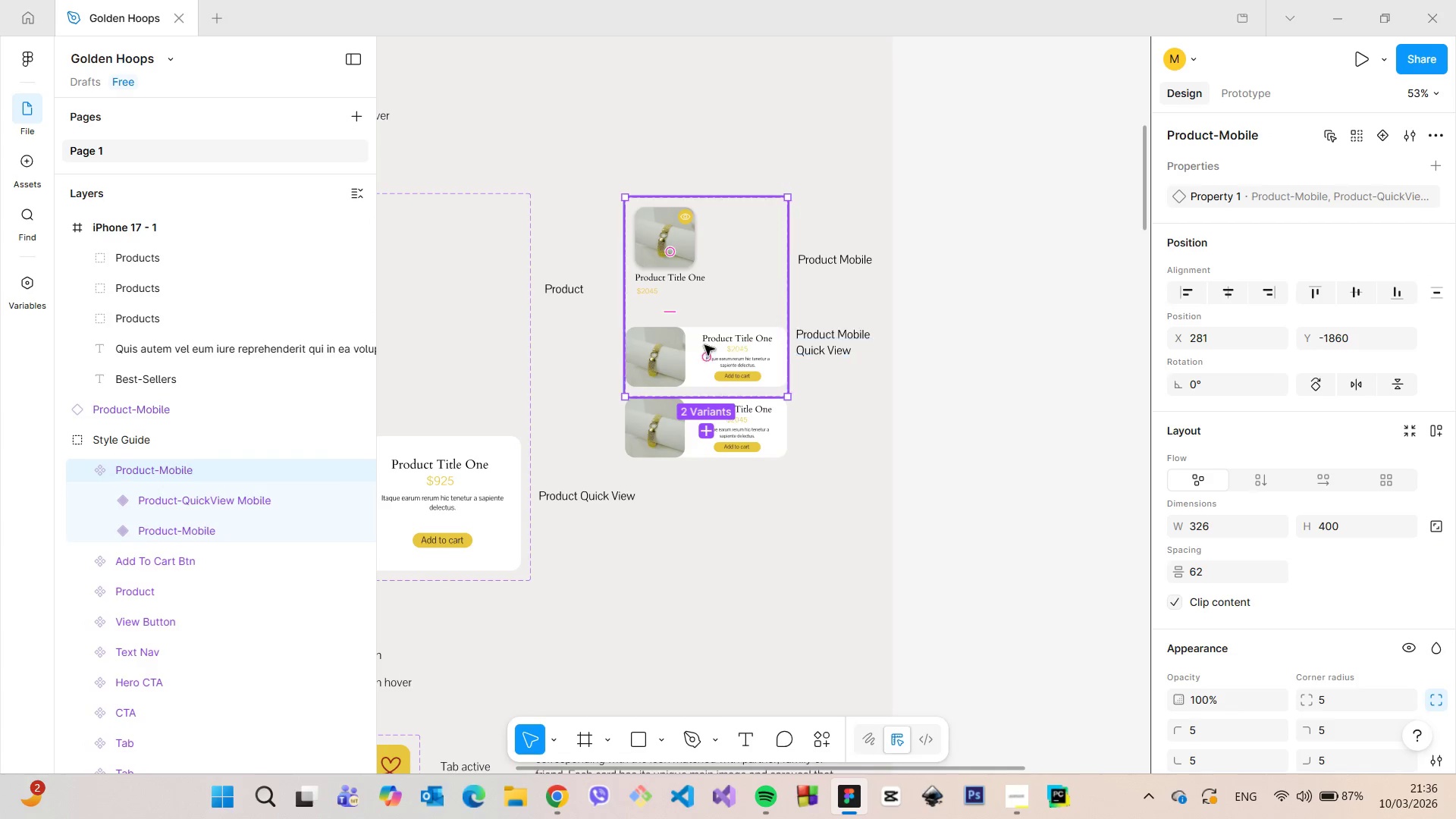 
left_click([687, 434])
 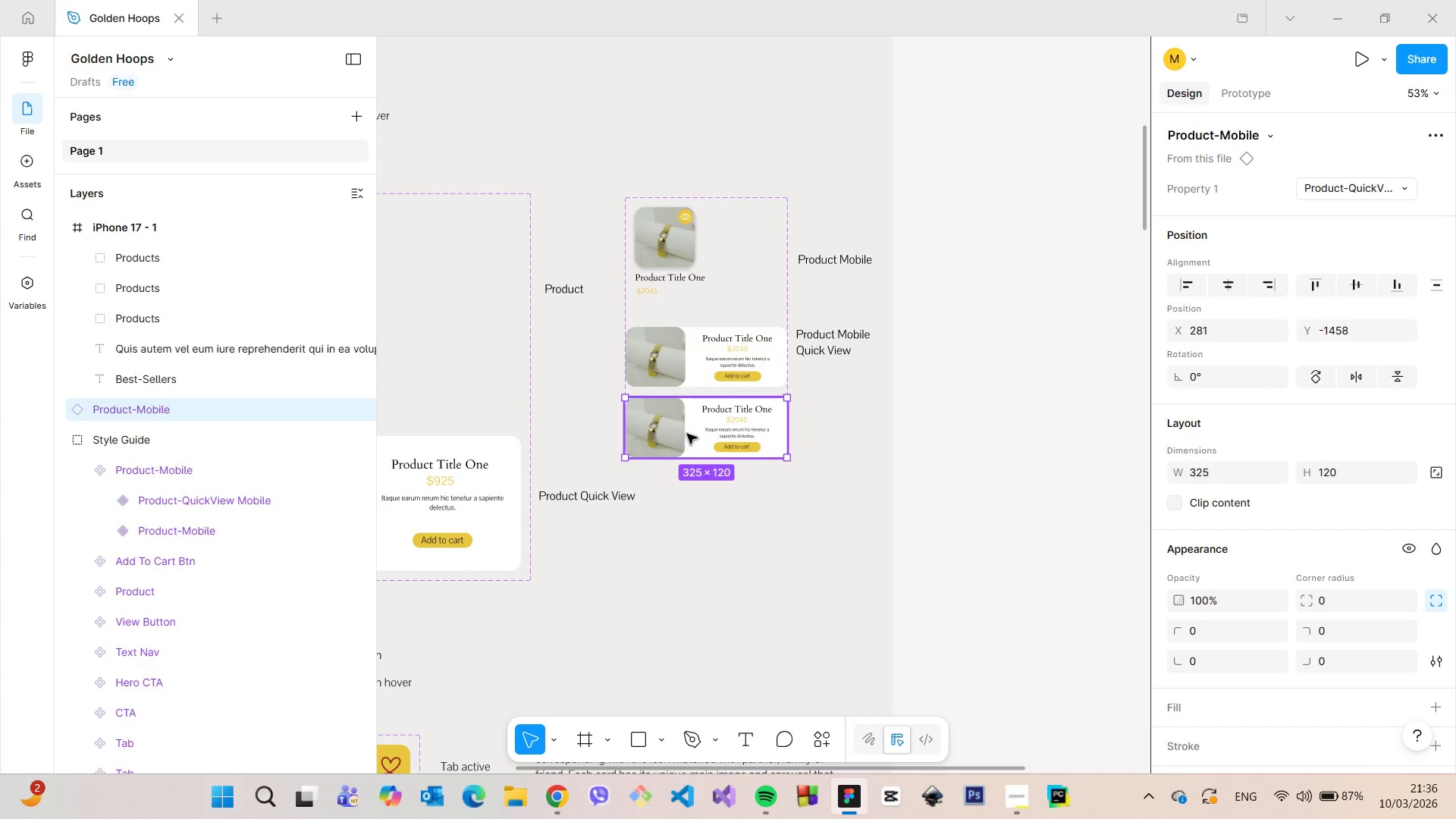 
hold_key(key=AltLeft, duration=0.95)
 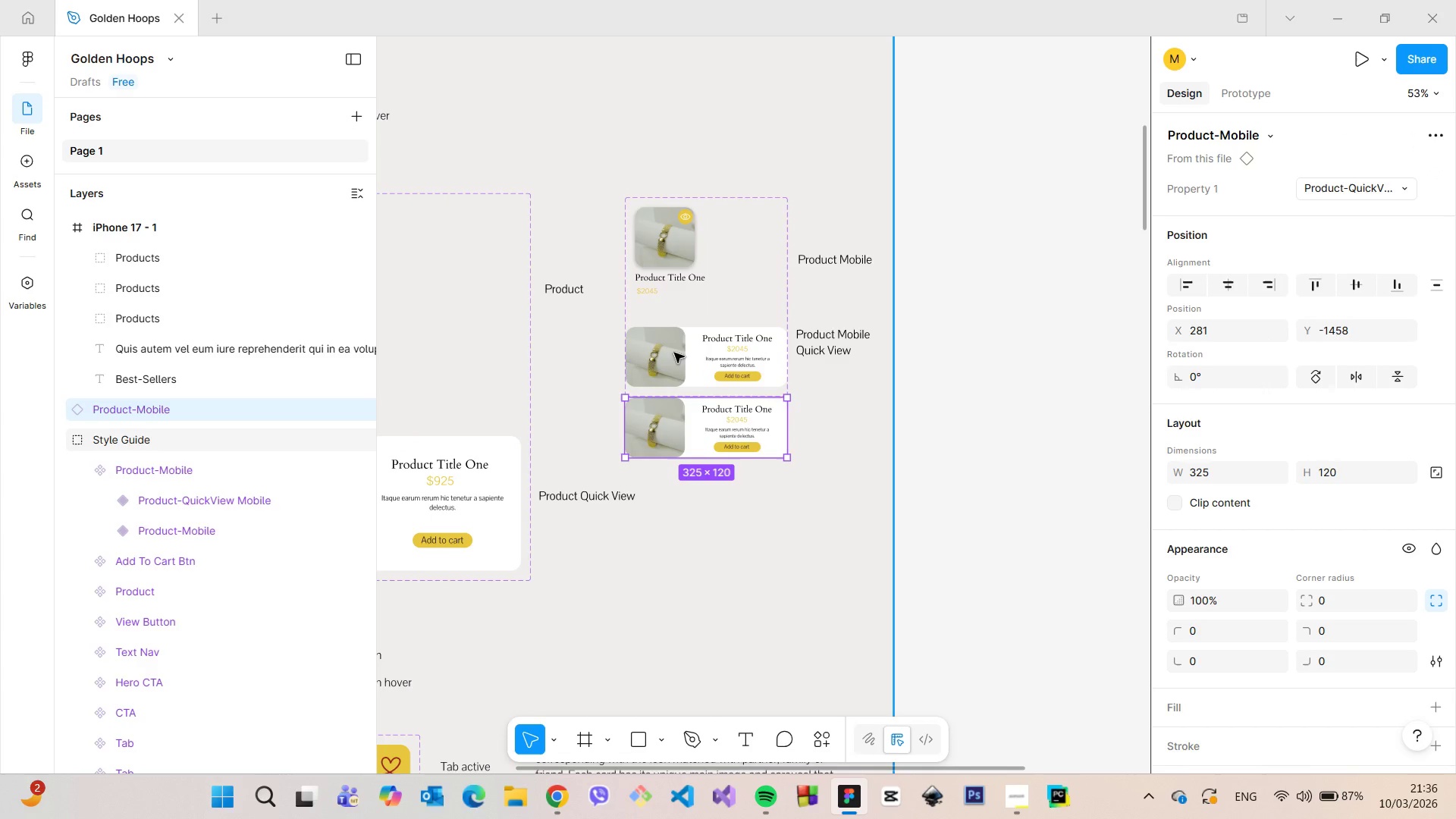 
hold_key(key=ControlLeft, duration=1.16)
left_click([674, 353])
 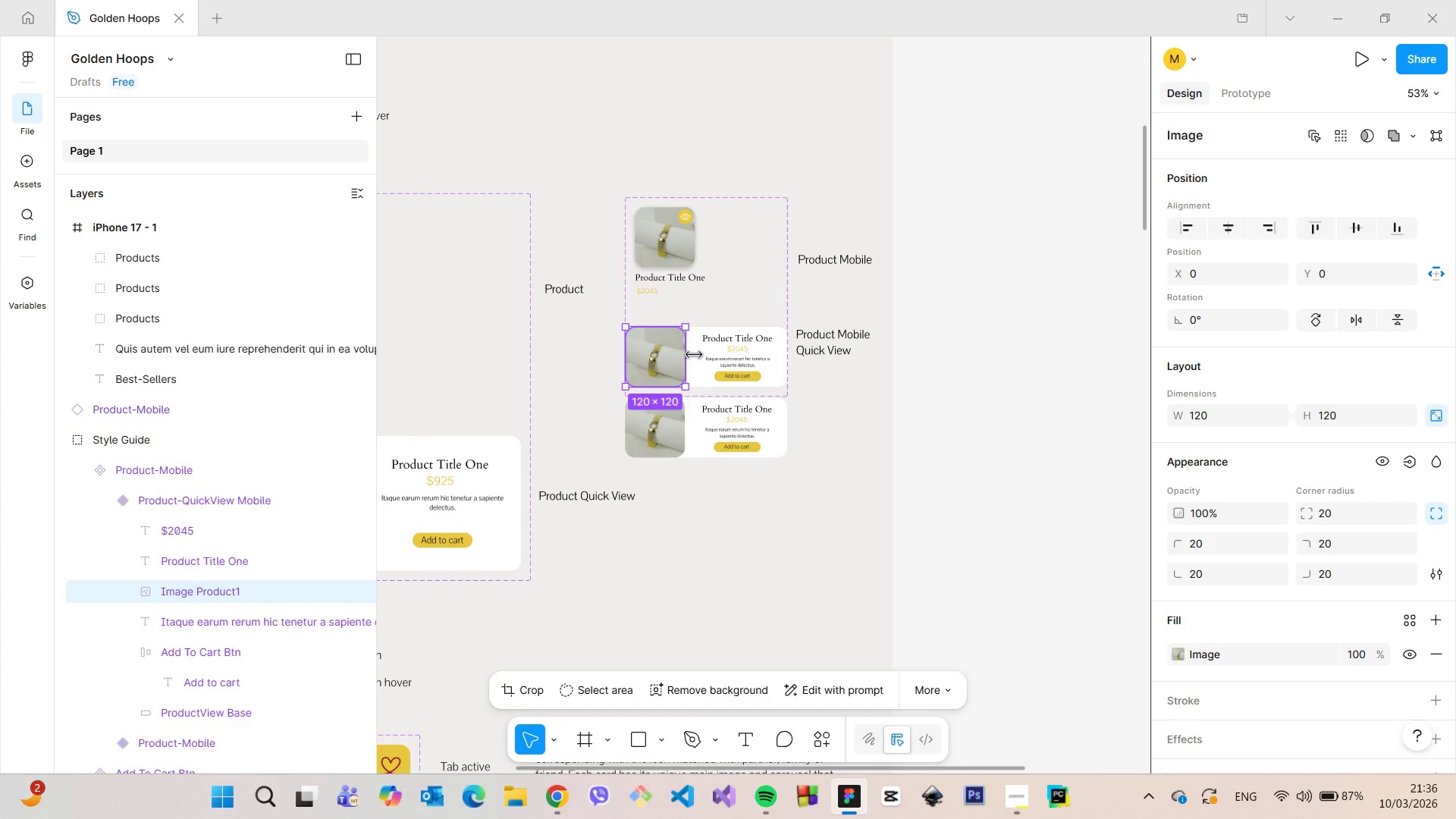 
left_click([698, 356])
 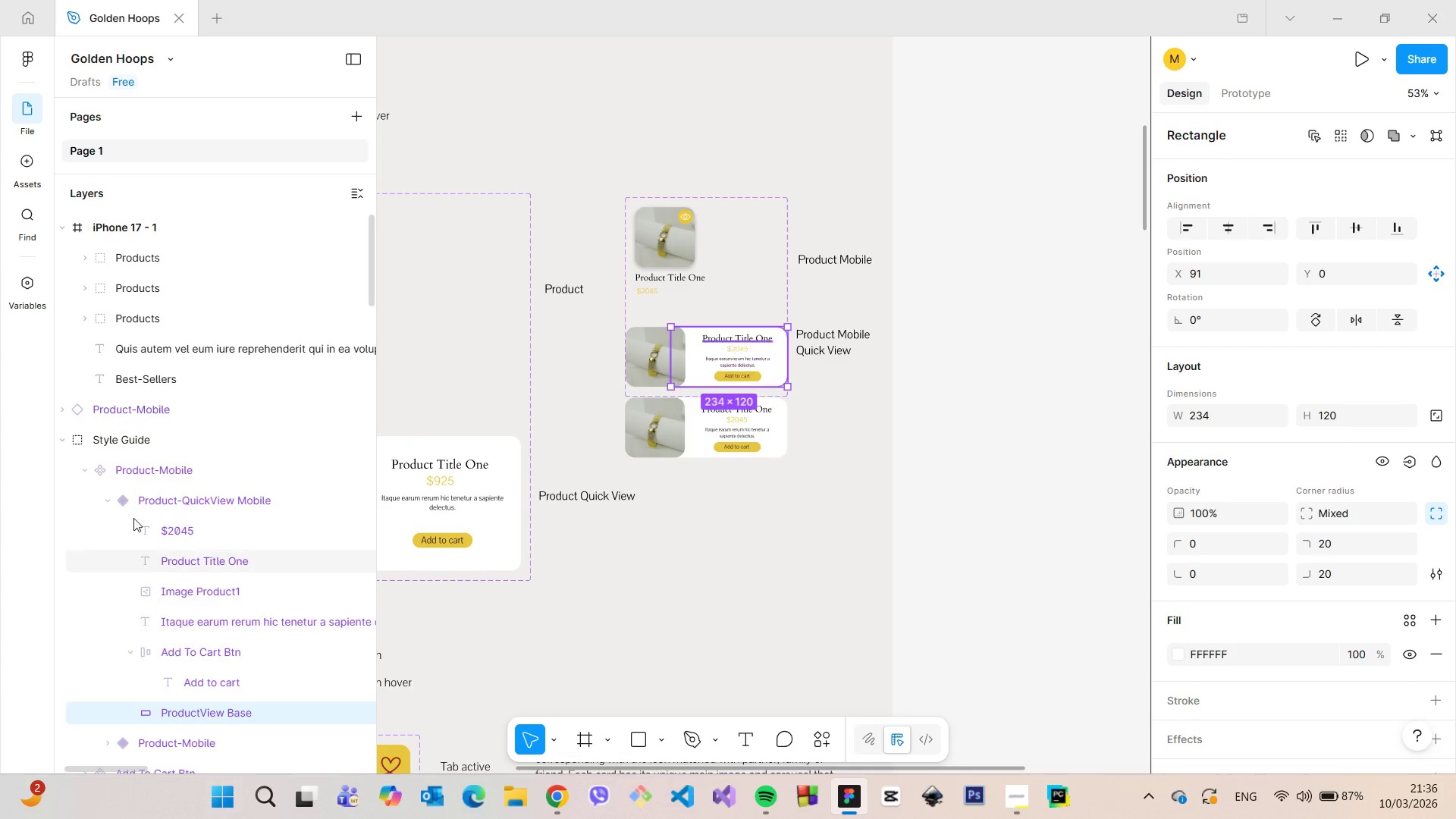 
left_click([111, 496])
 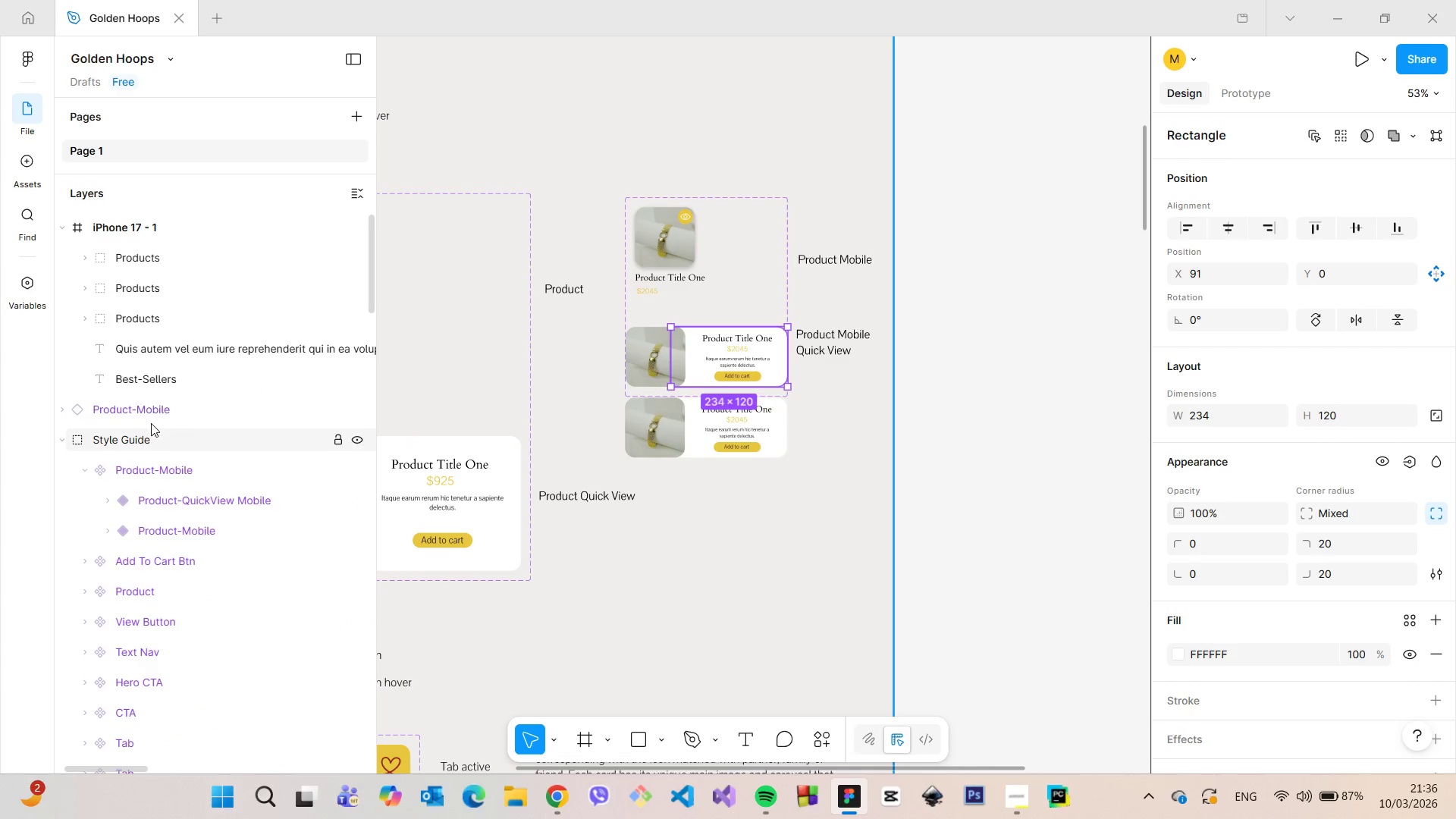 
left_click([152, 410])
 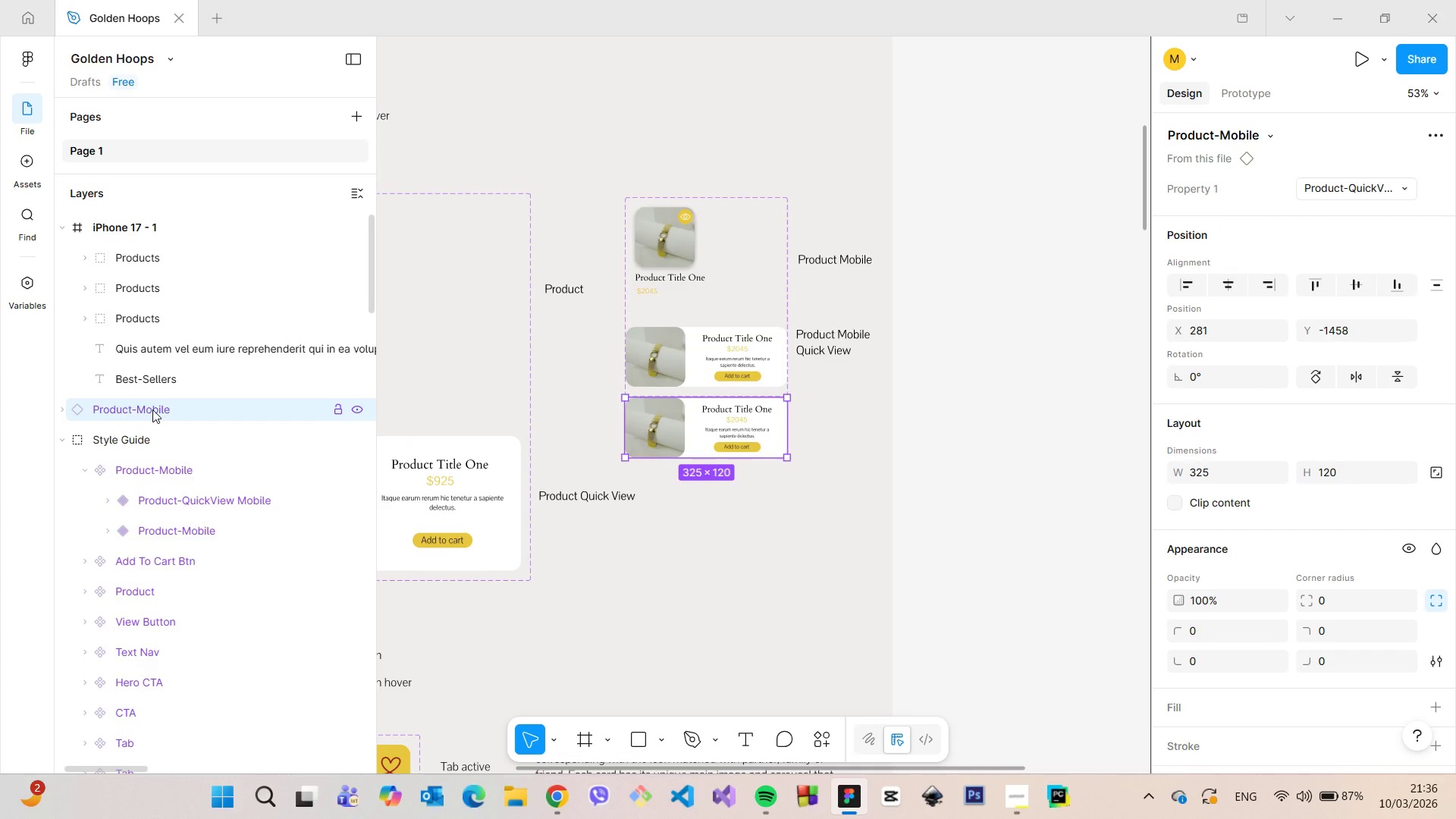 
hold_key(key=AltLeft, duration=1.5)
left_click([195, 472])
 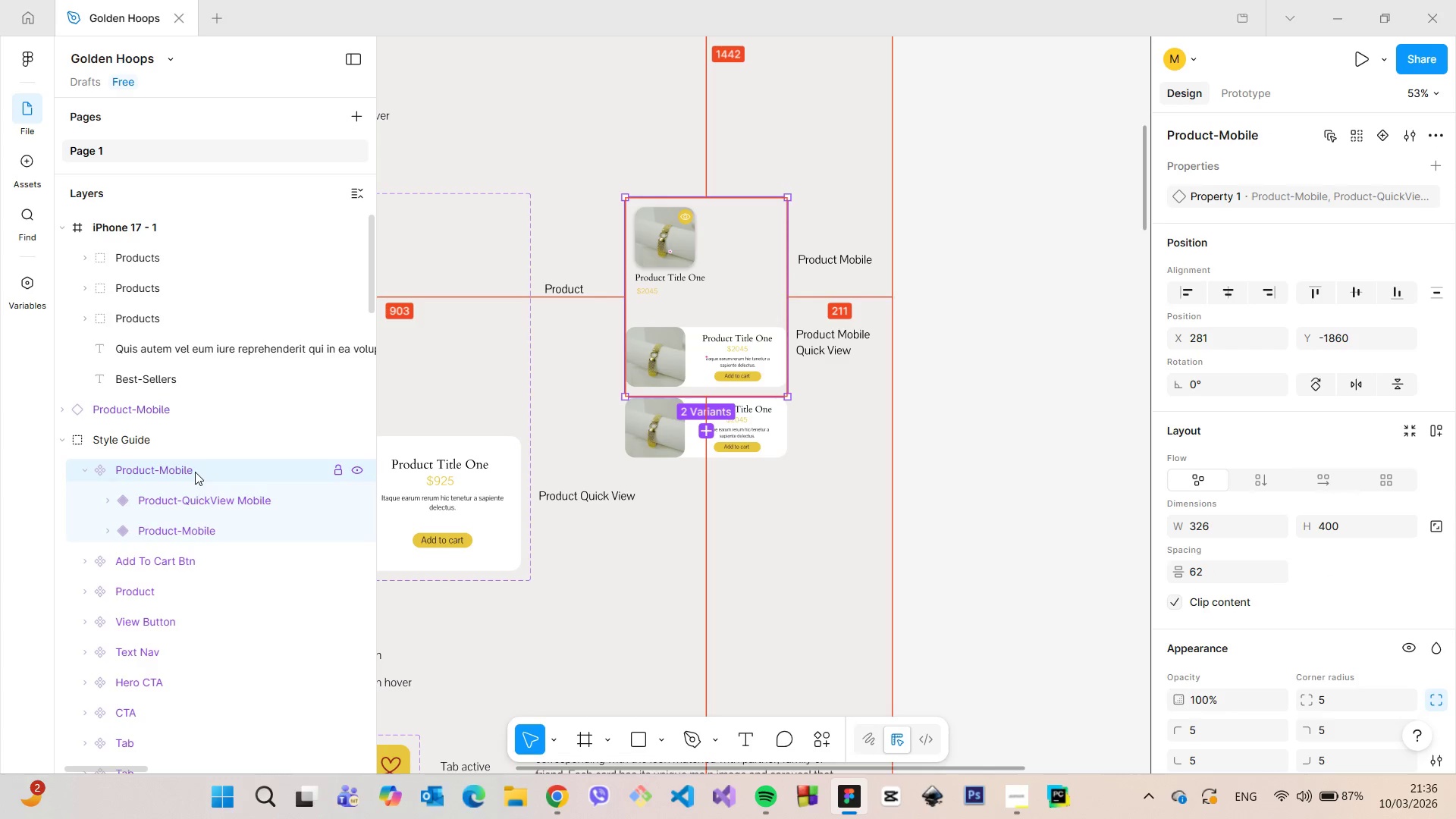 
hold_key(key=AltLeft, duration=0.86)
 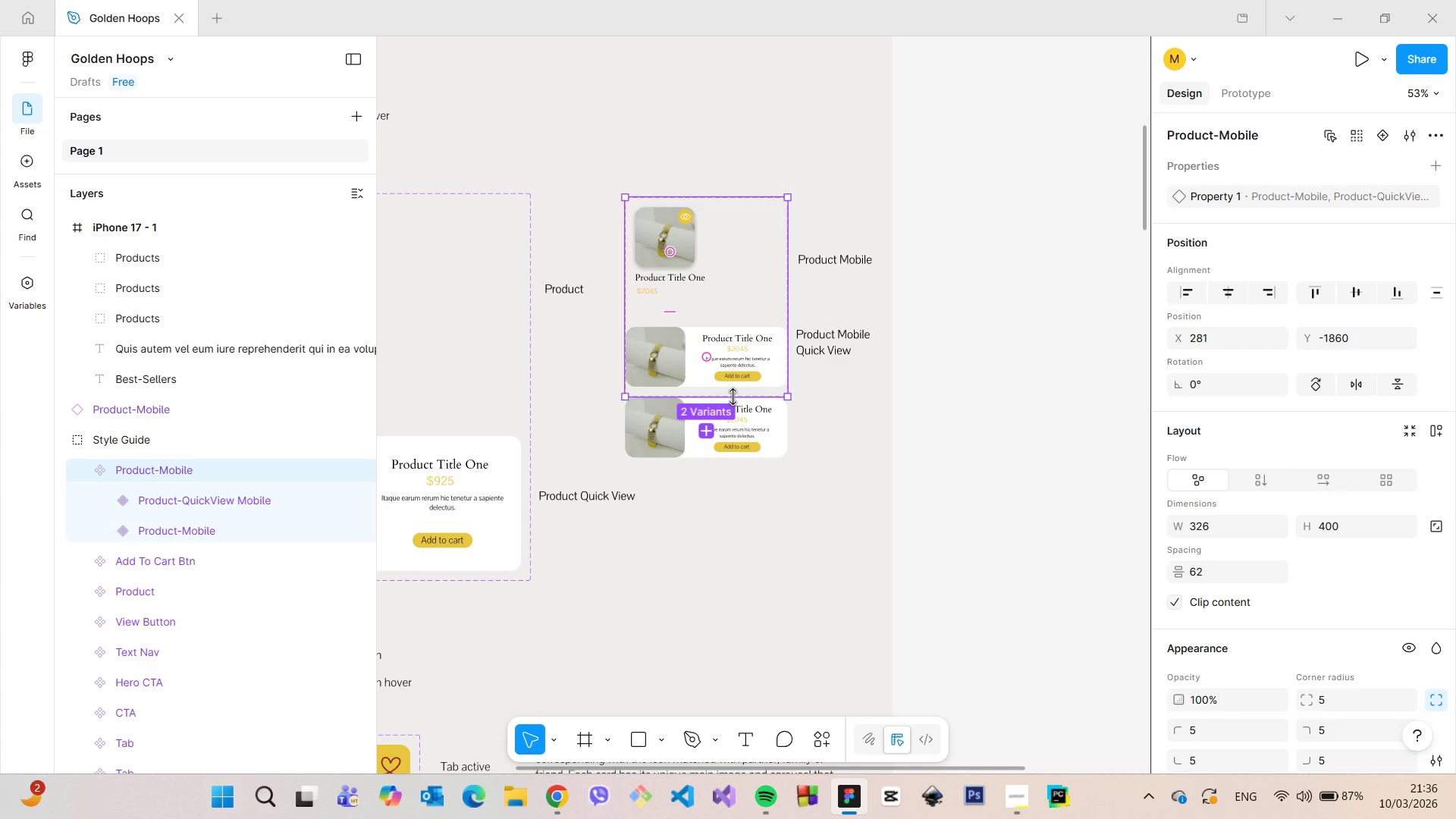 
hold_key(key=ControlLeft, duration=1.5)
left_click_drag(start_coordinate=[733, 397], to_coordinate=[737, 474])
 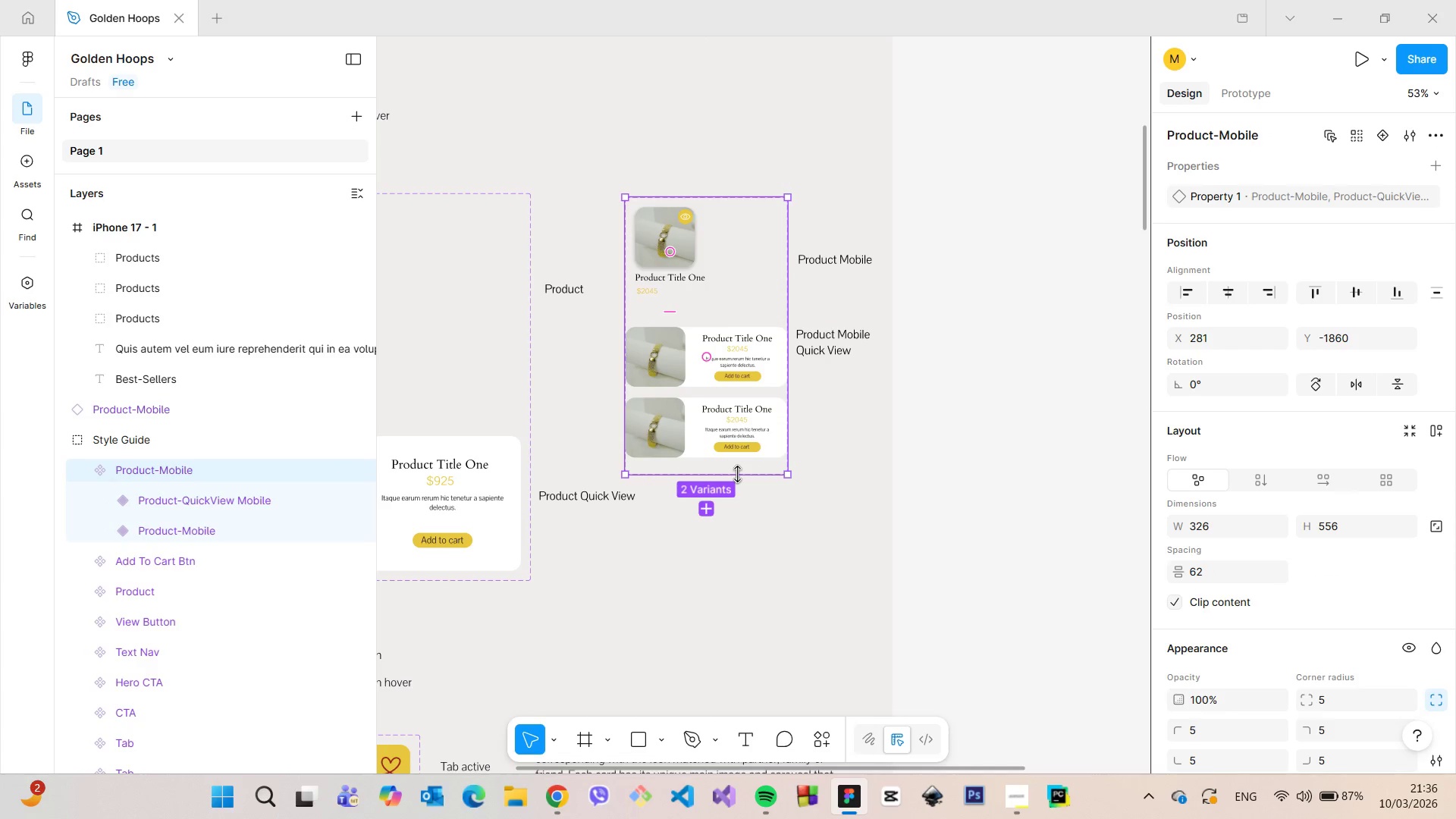 
hold_key(key=ControlLeft, duration=0.62)
 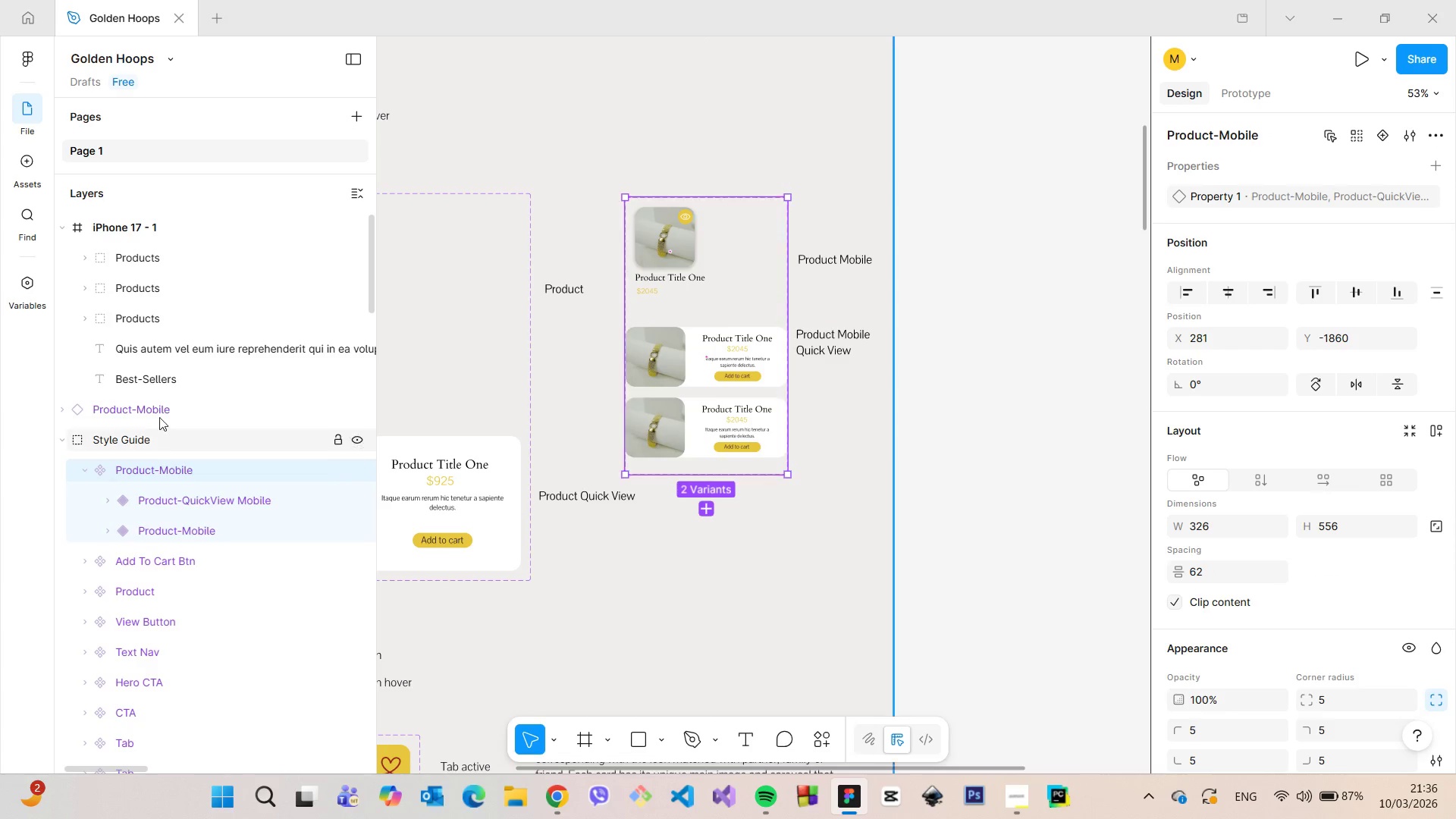 
left_click([146, 411])
 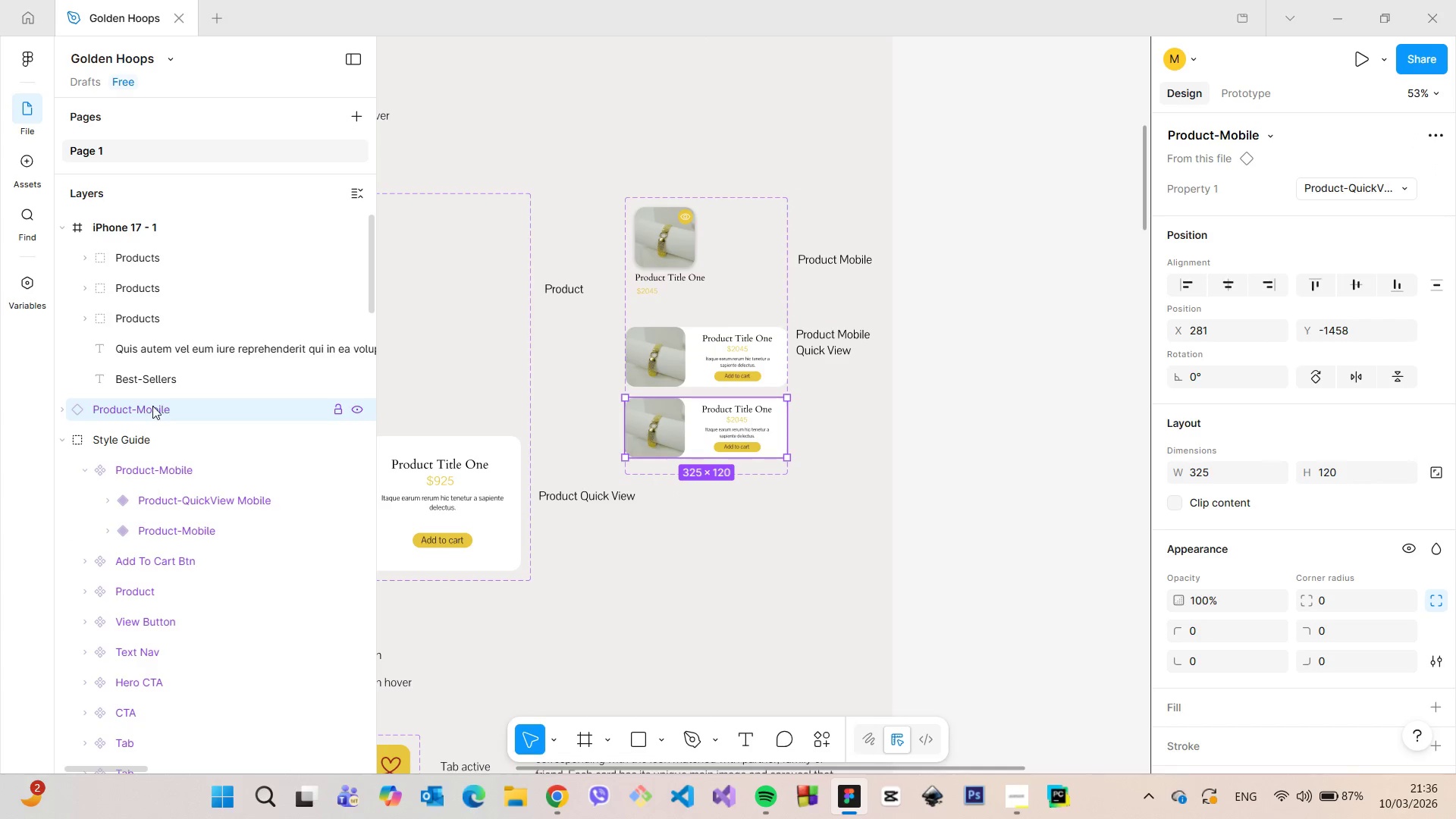 
left_click_drag(start_coordinate=[152, 406], to_coordinate=[209, 491])
 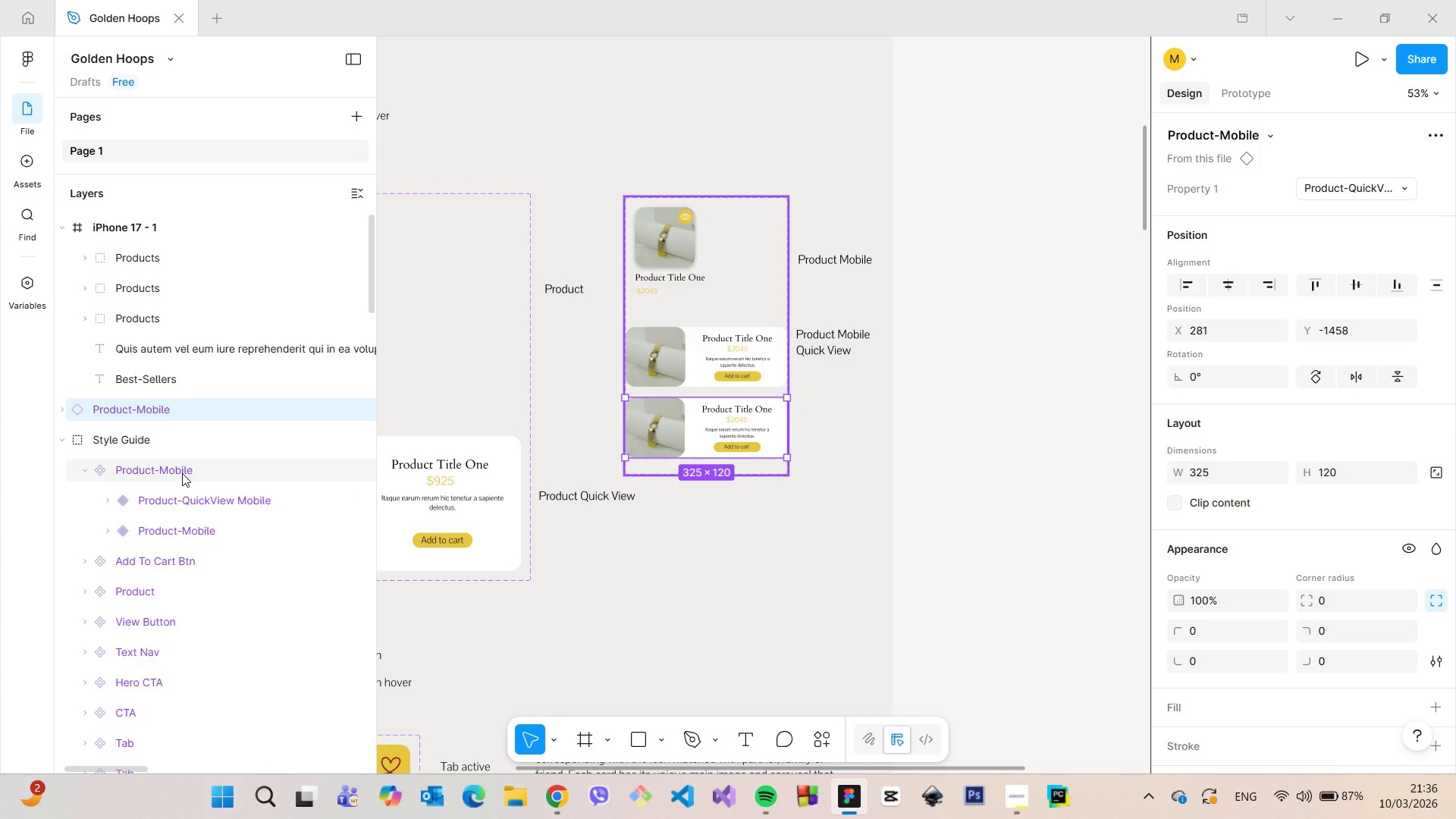 
left_click([182, 473])
 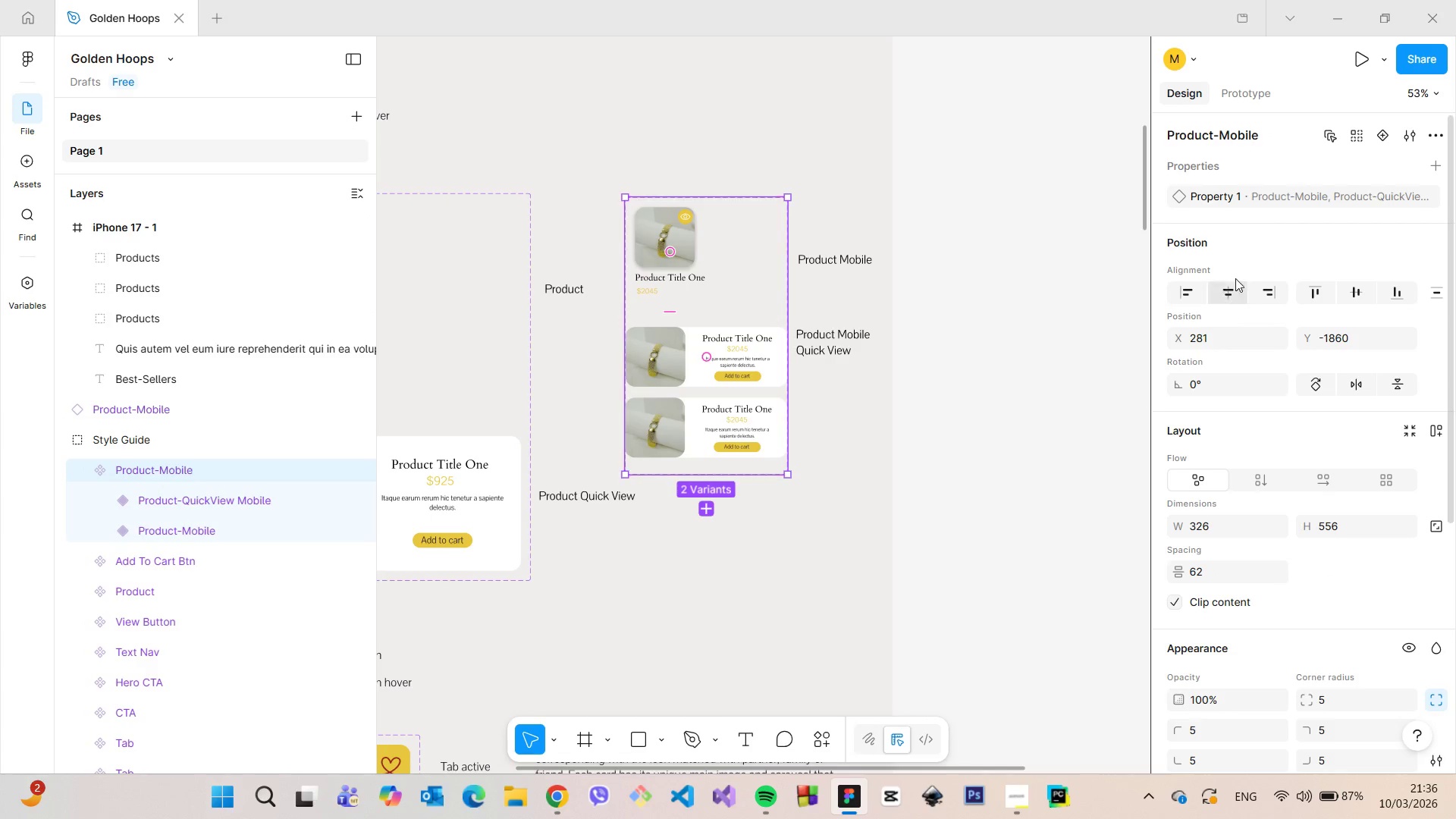 
left_click([1245, 196])
 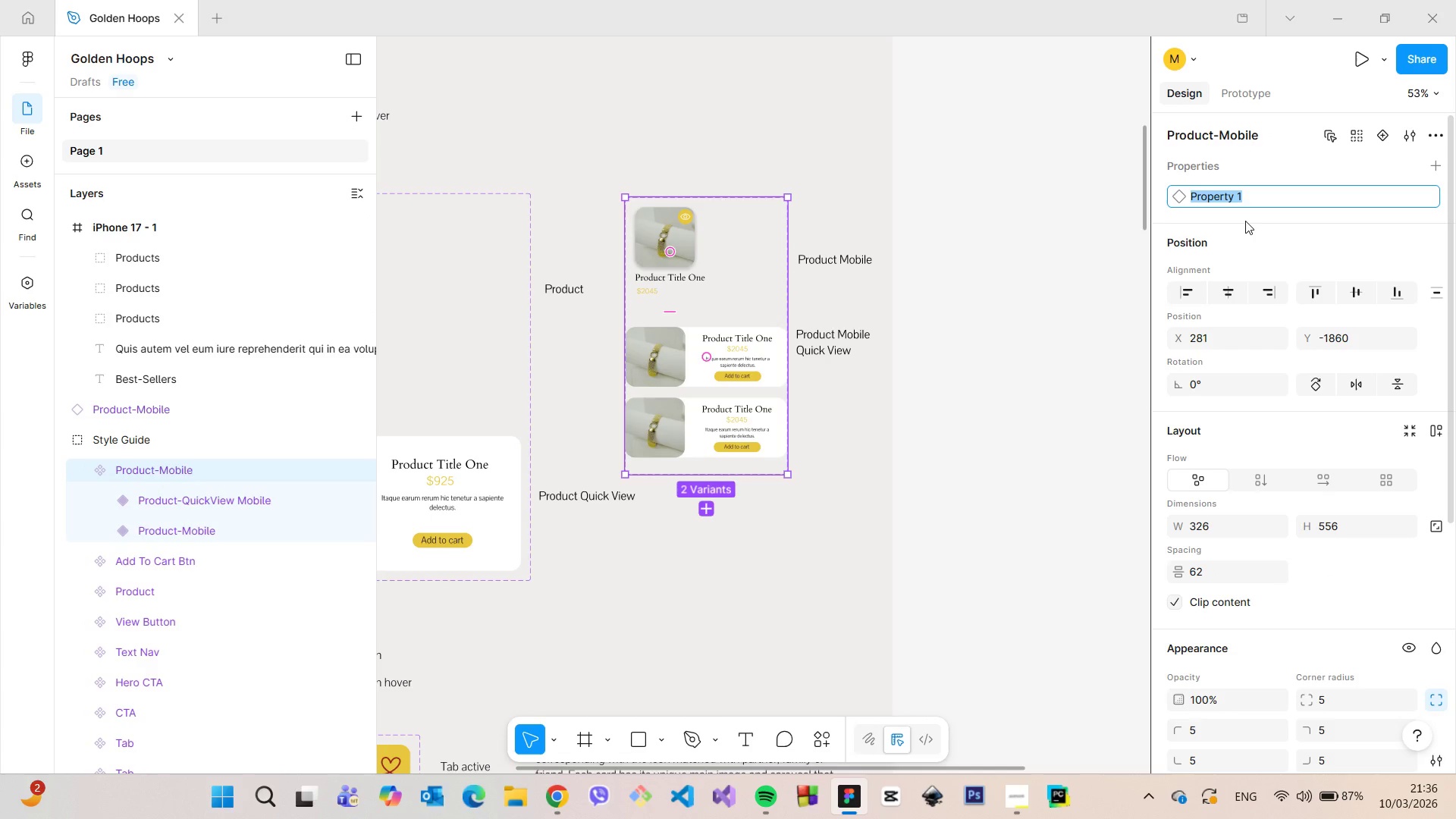 
left_click([1245, 221])
 